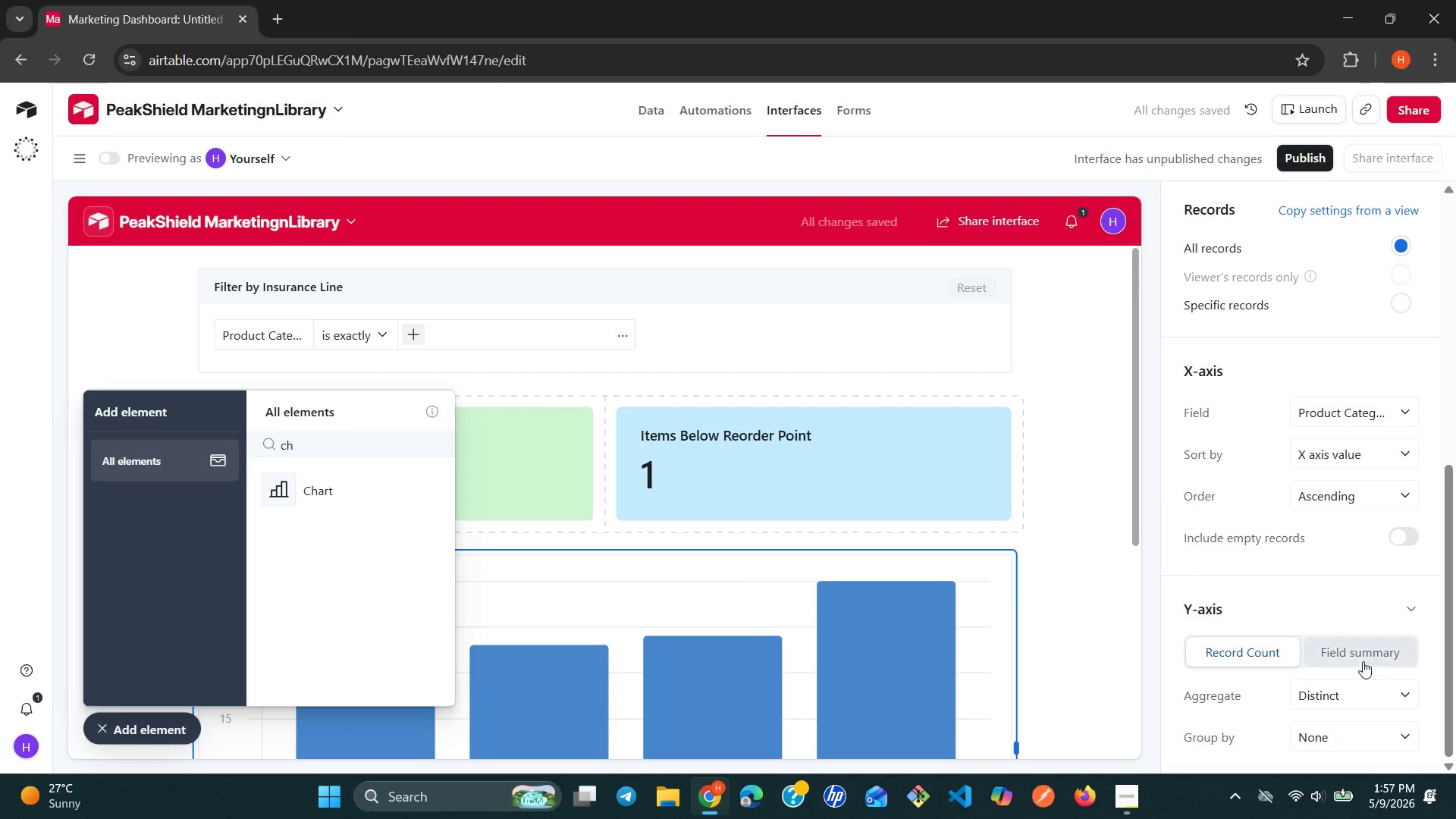 
left_click([1357, 648])
 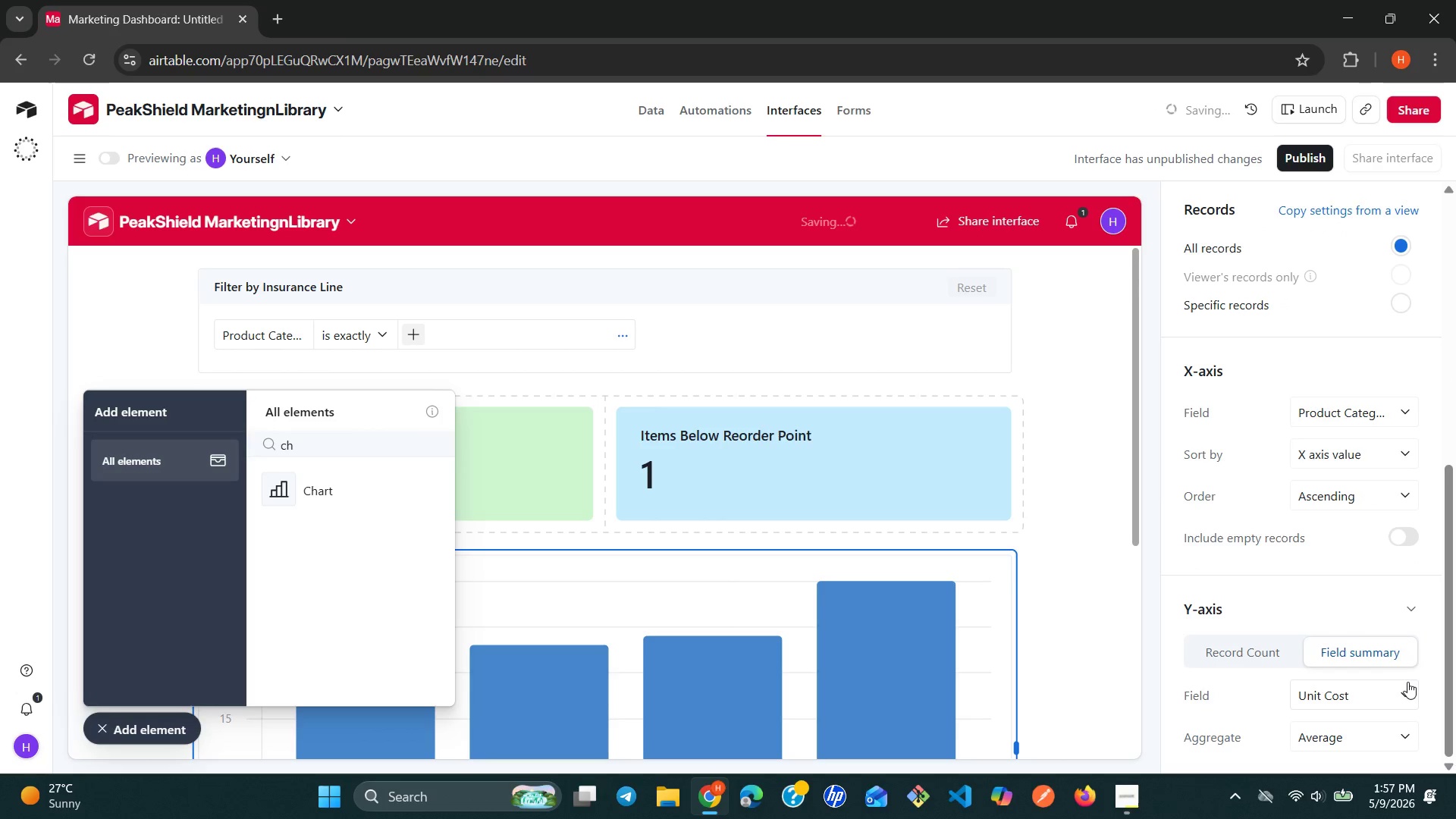 
left_click([1407, 682])
 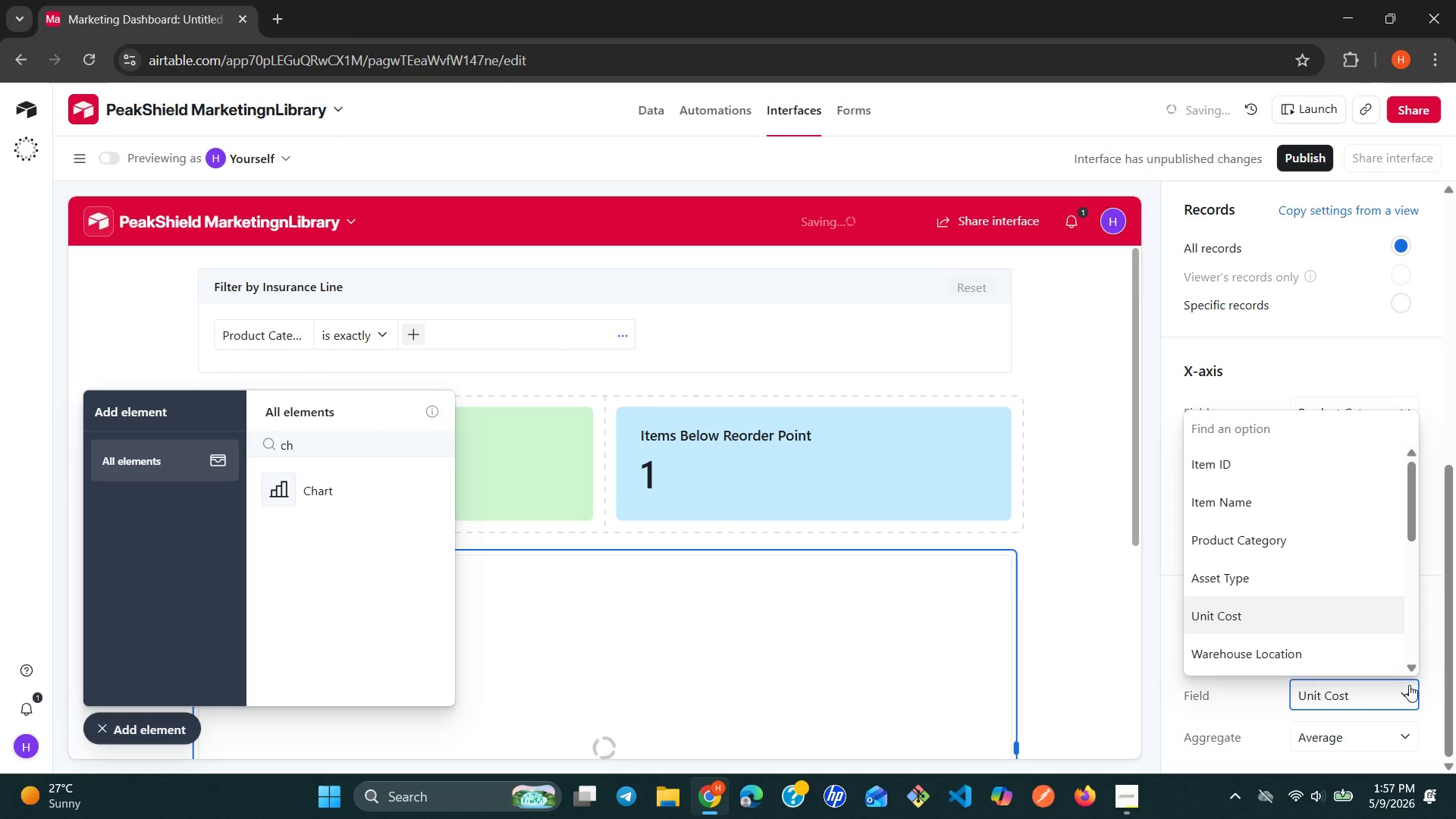 
type(to)
 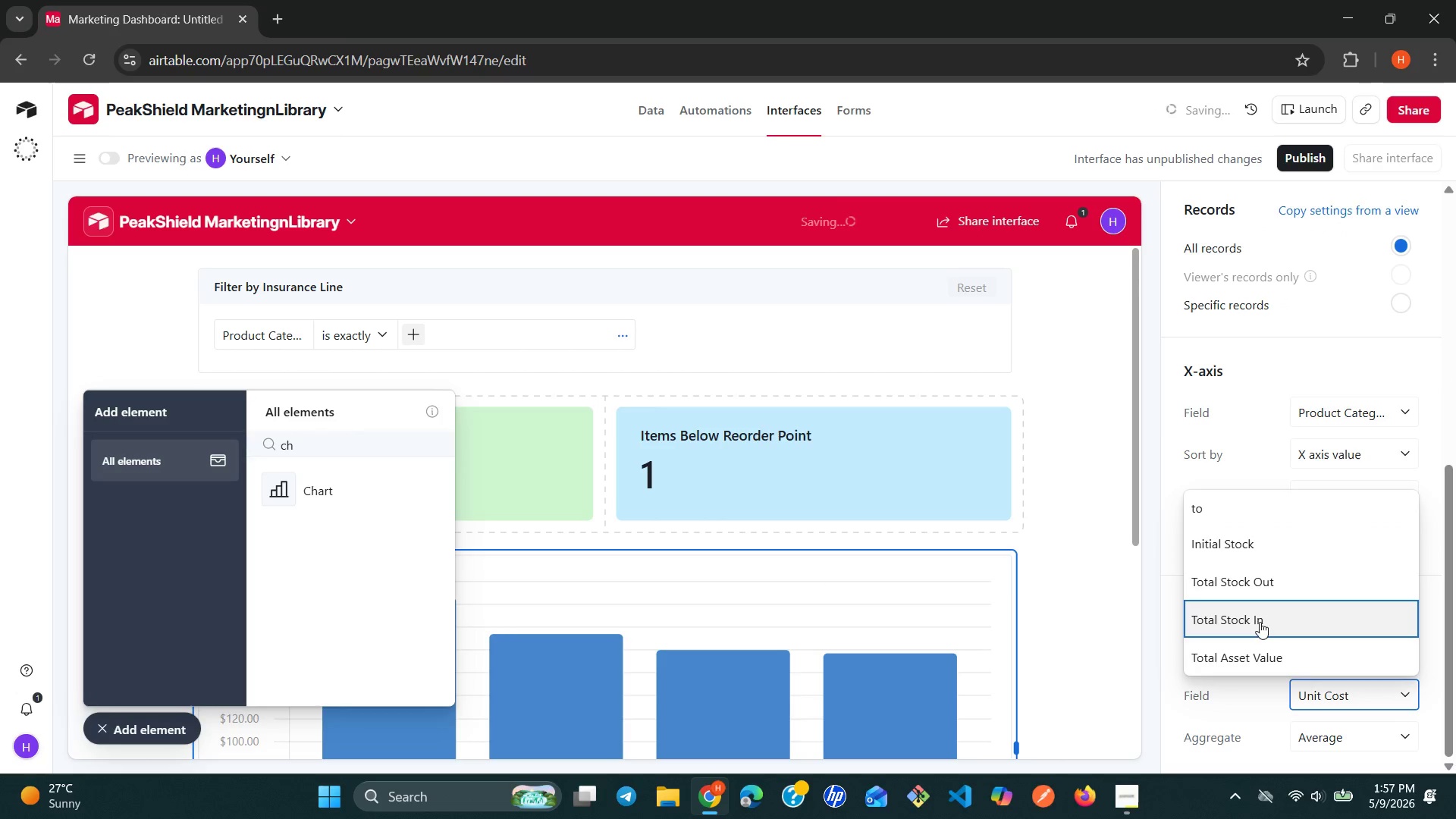 
left_click([1275, 647])
 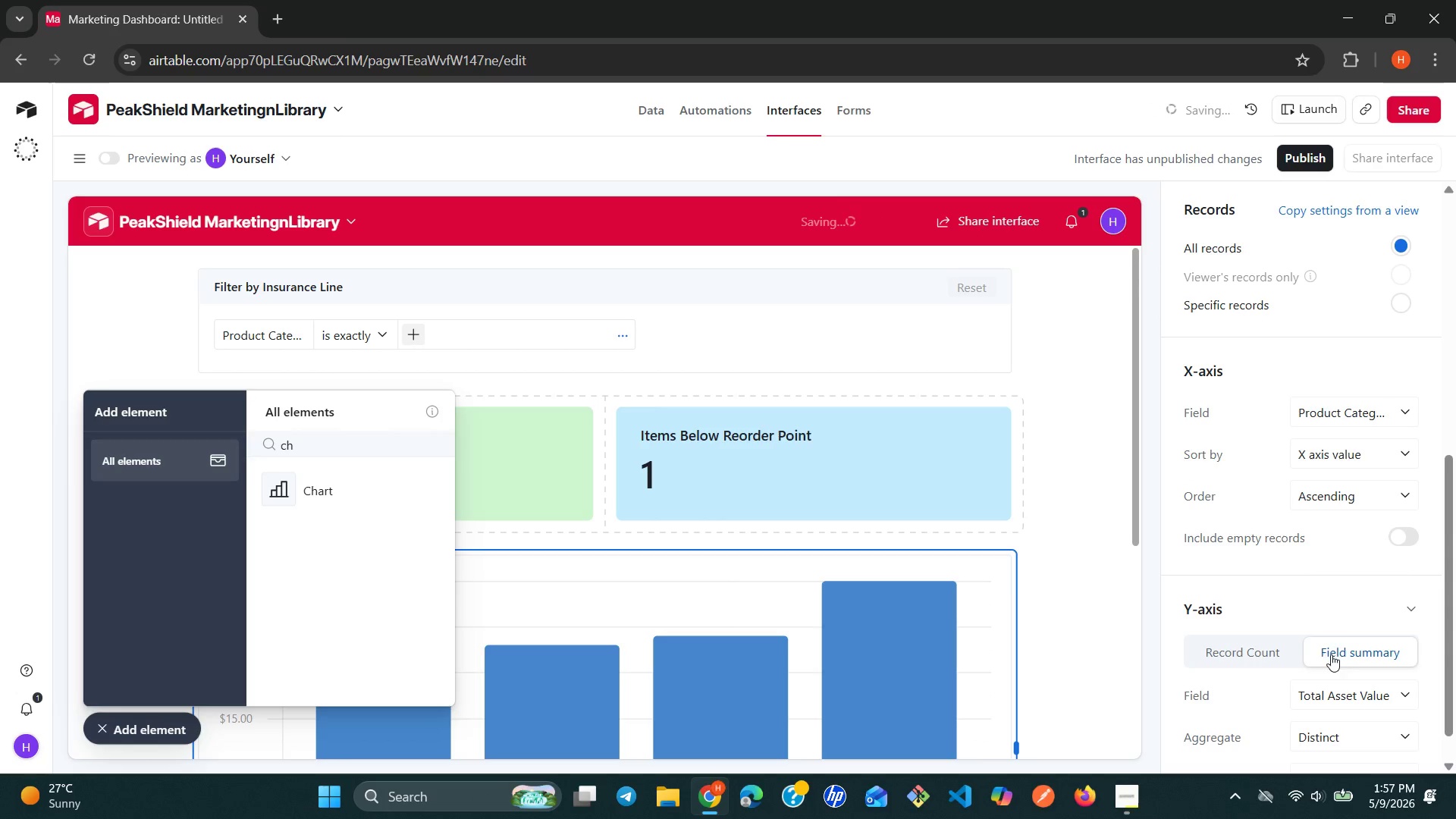 
scroll: coordinate [1378, 693], scroll_direction: down, amount: 2.0
 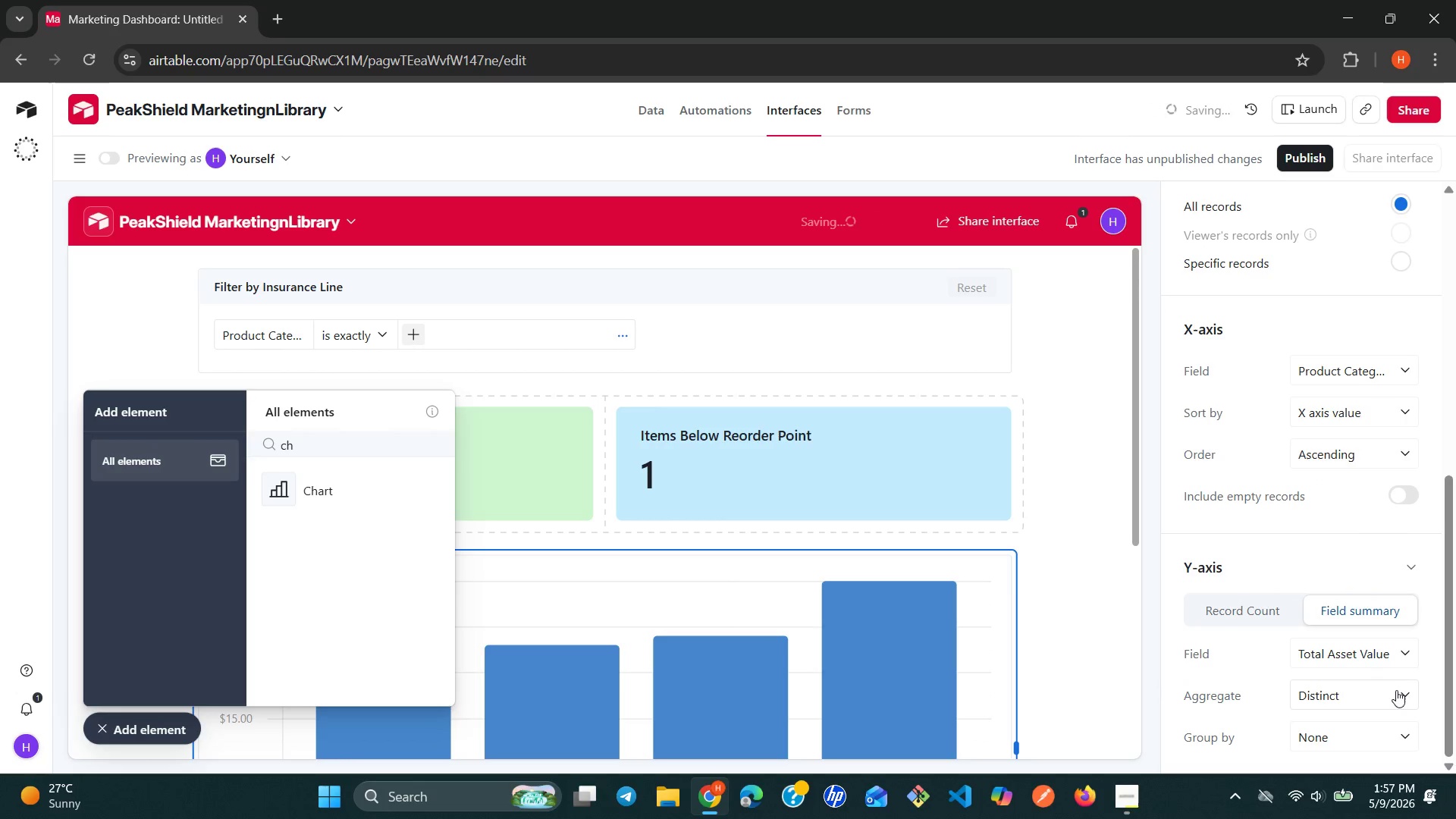 
left_click([1401, 692])
 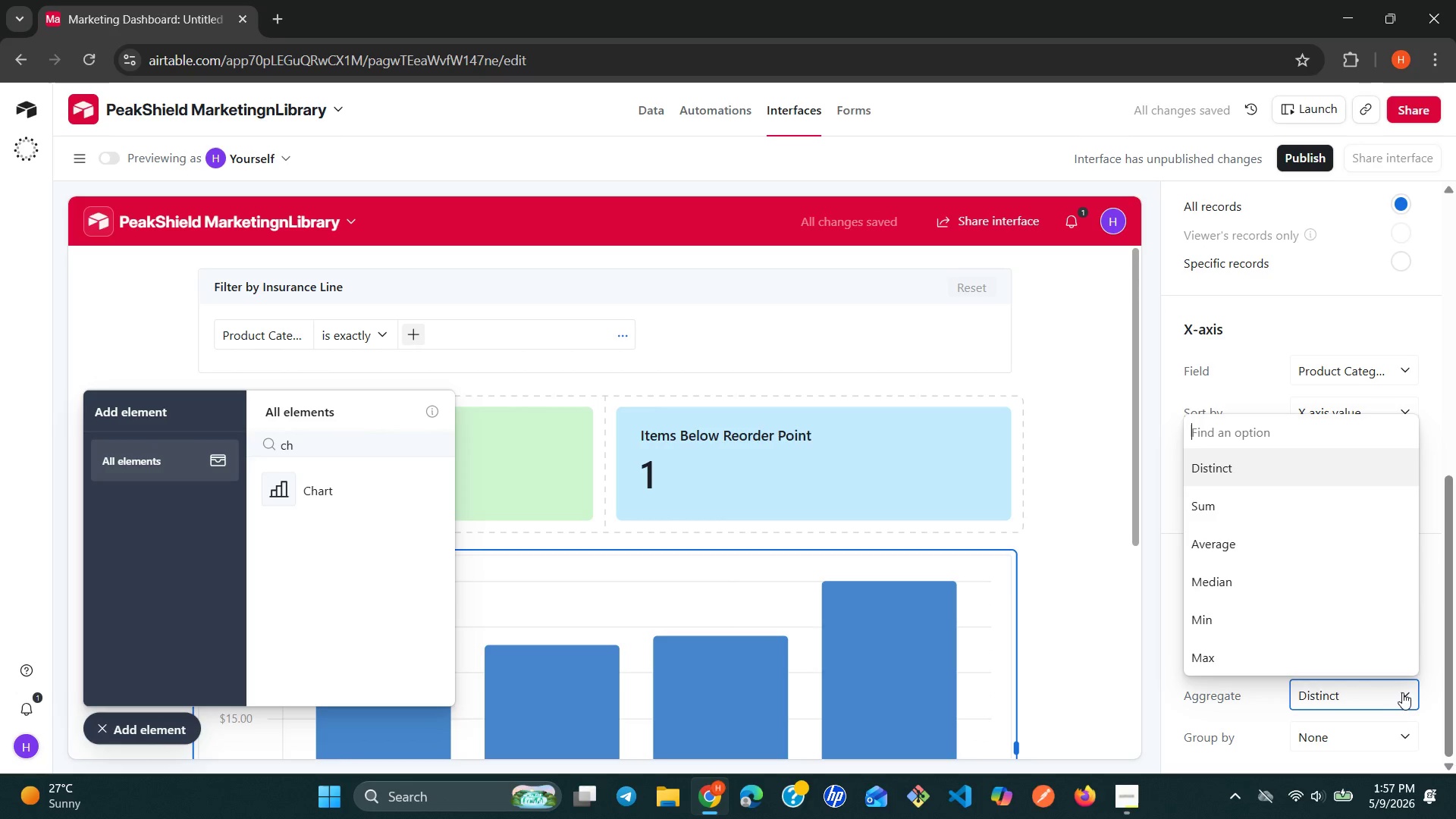 
key(S)
 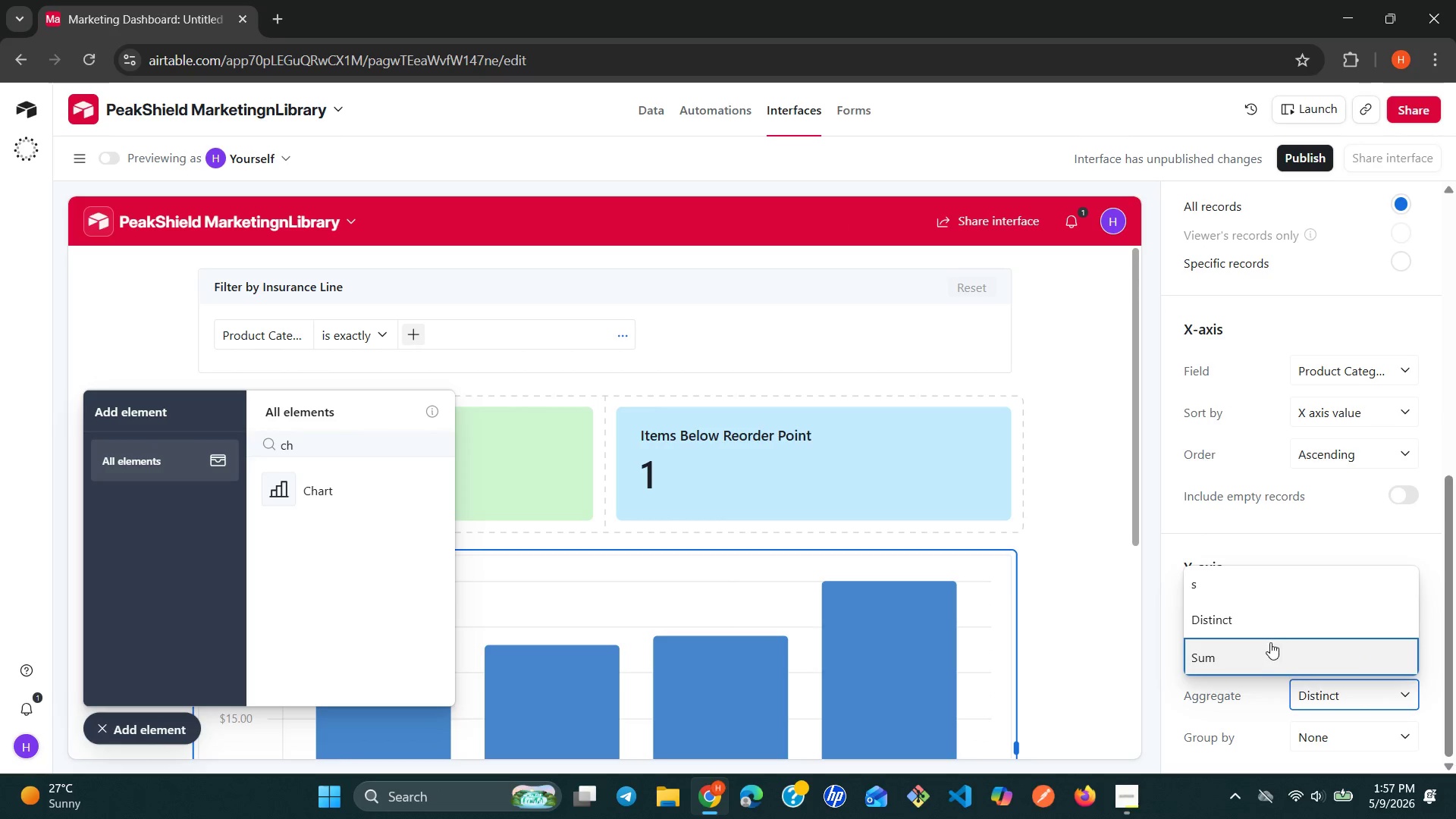 
left_click([1252, 661])
 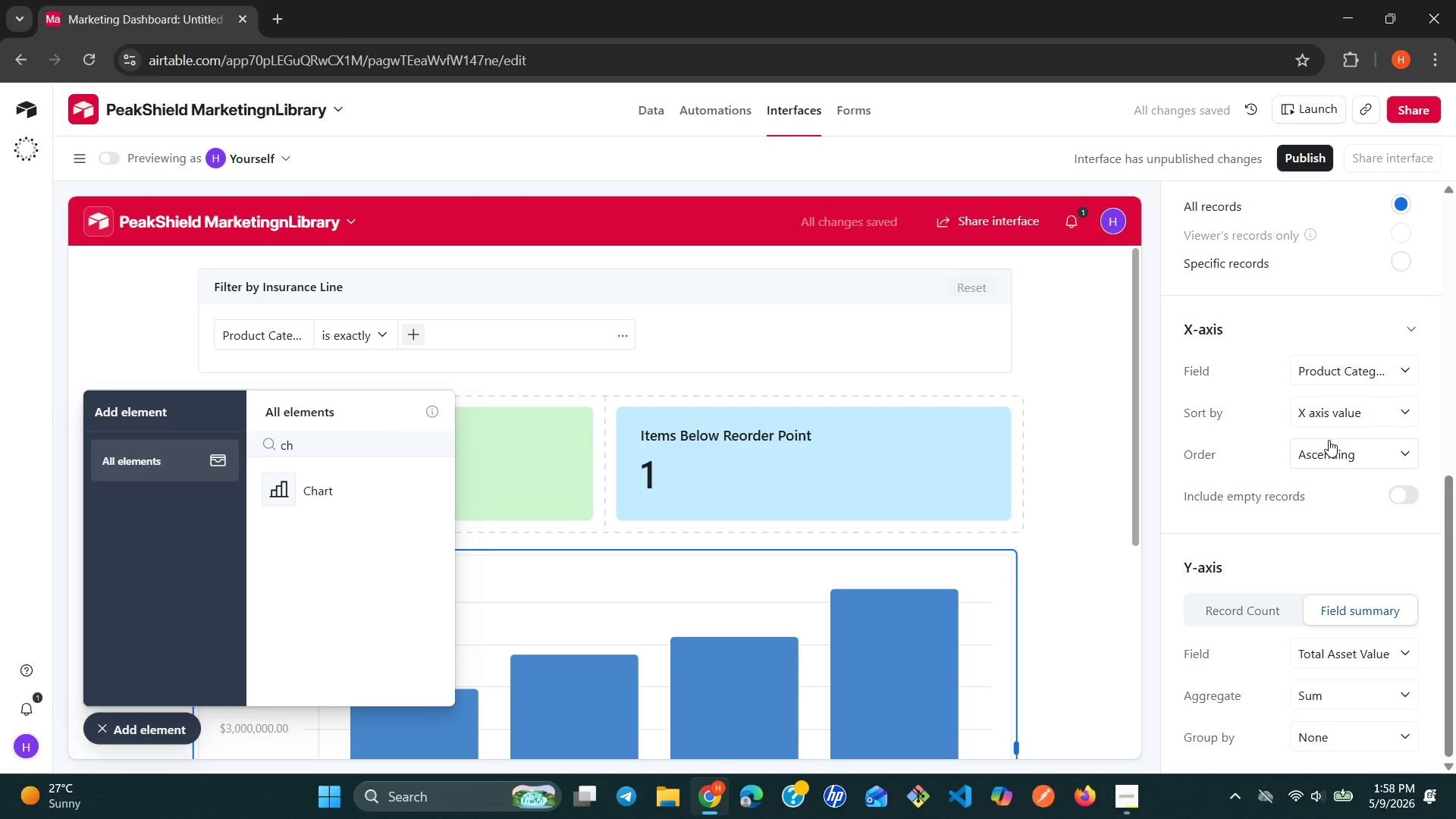 
scroll: coordinate [1313, 316], scroll_direction: up, amount: 7.0
 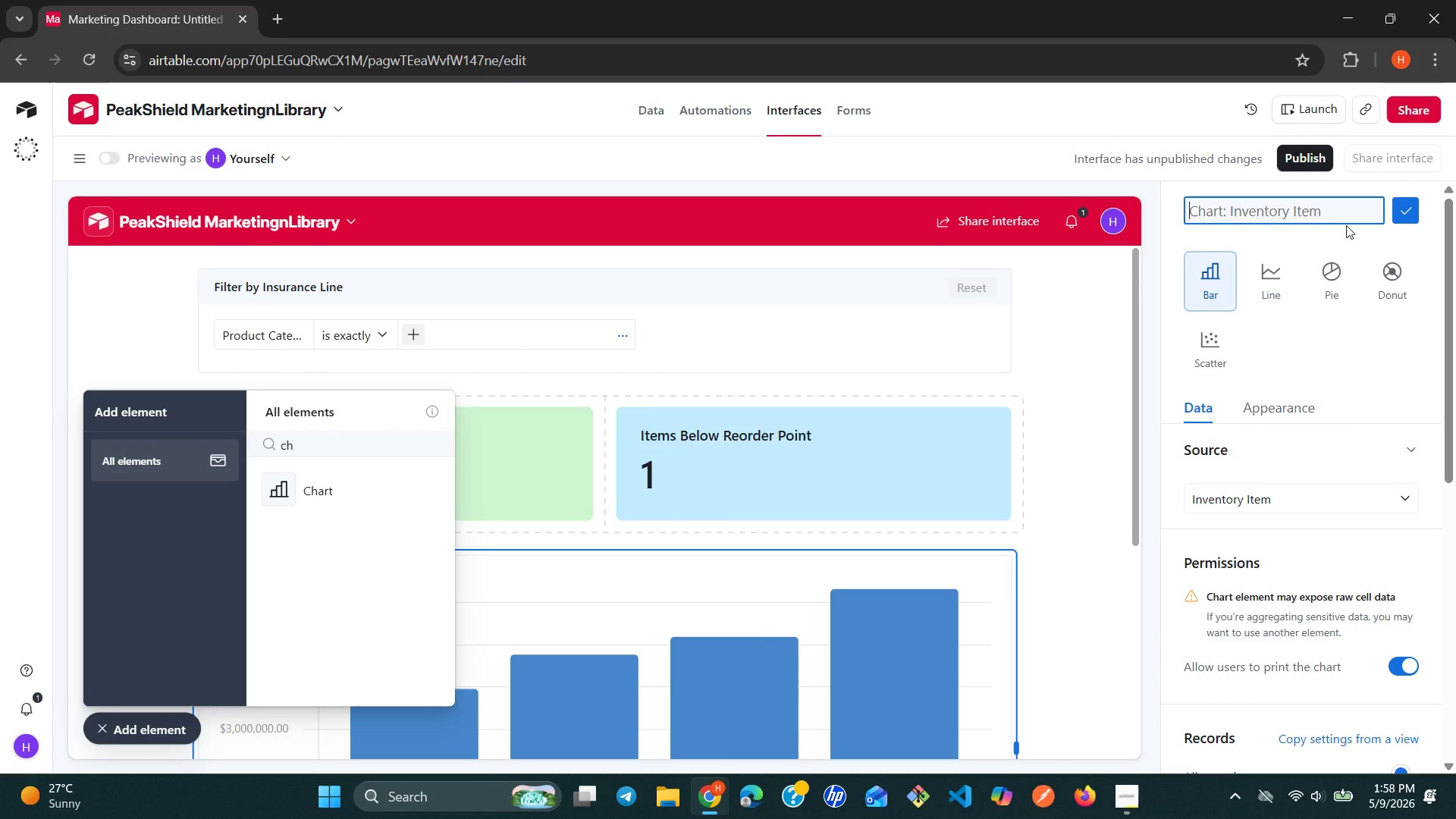 
type(Total Asset Value )
 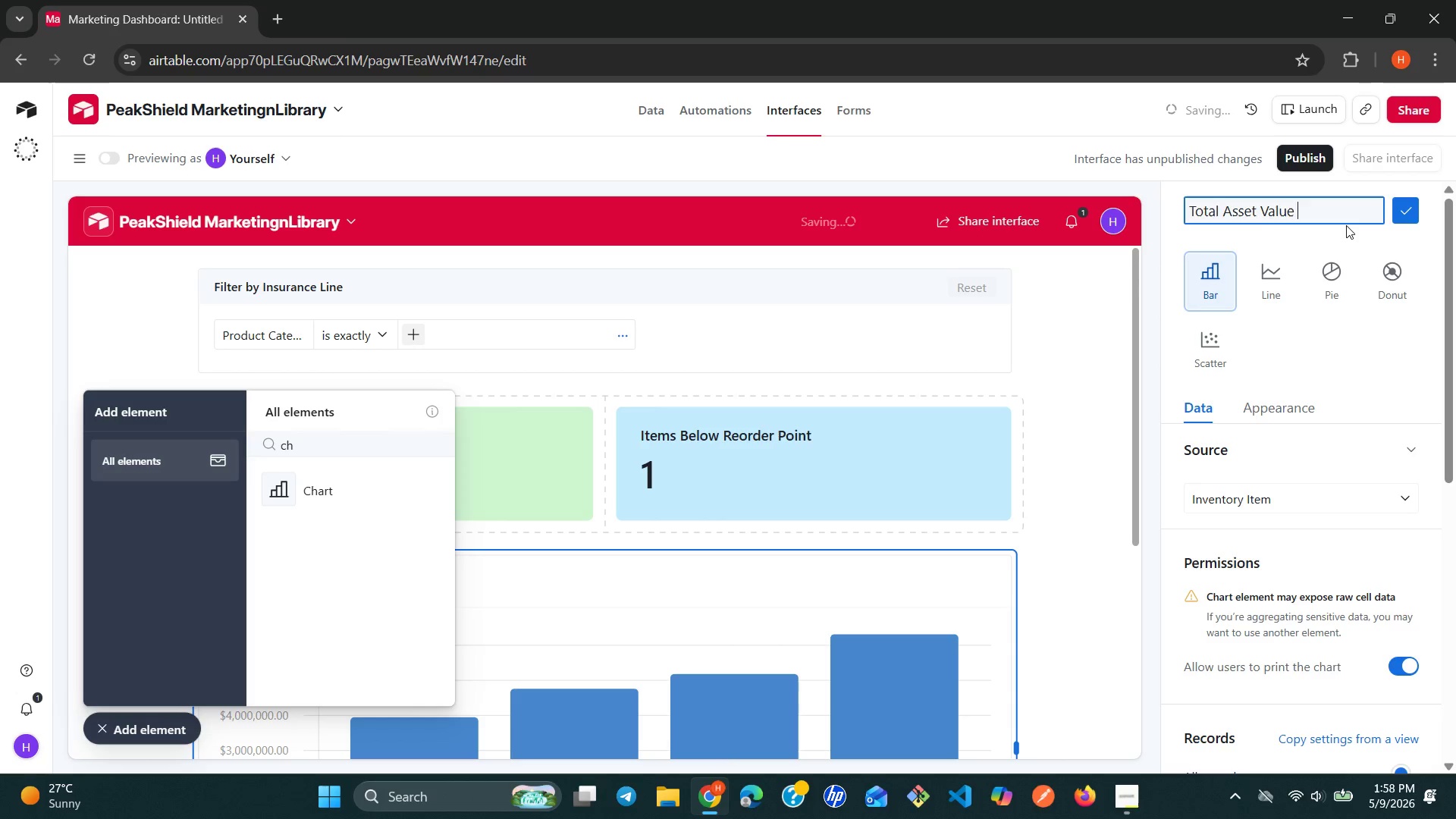 
type(by Insurance )
 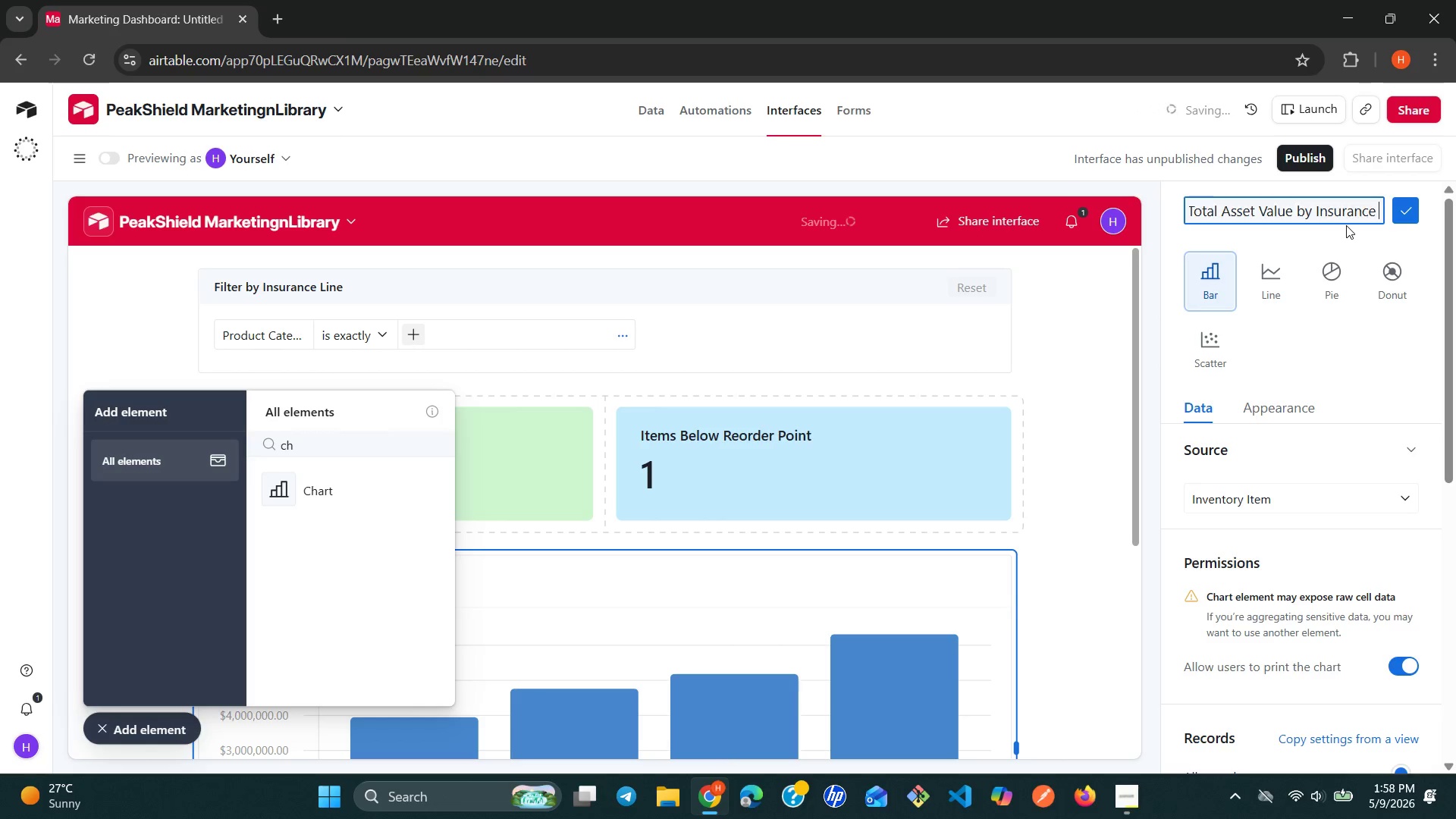 
type(Line)
 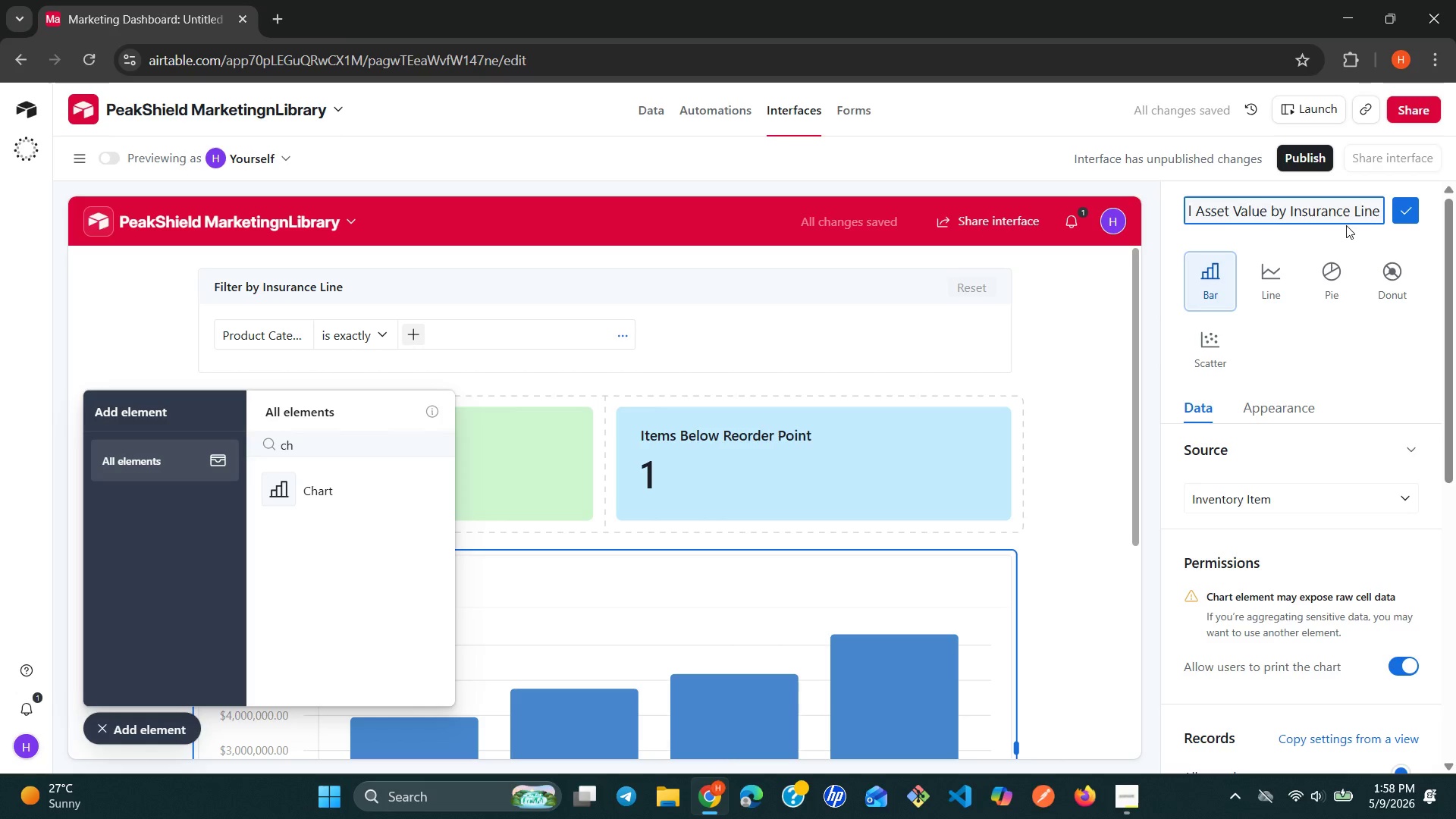 
left_click([1404, 212])
 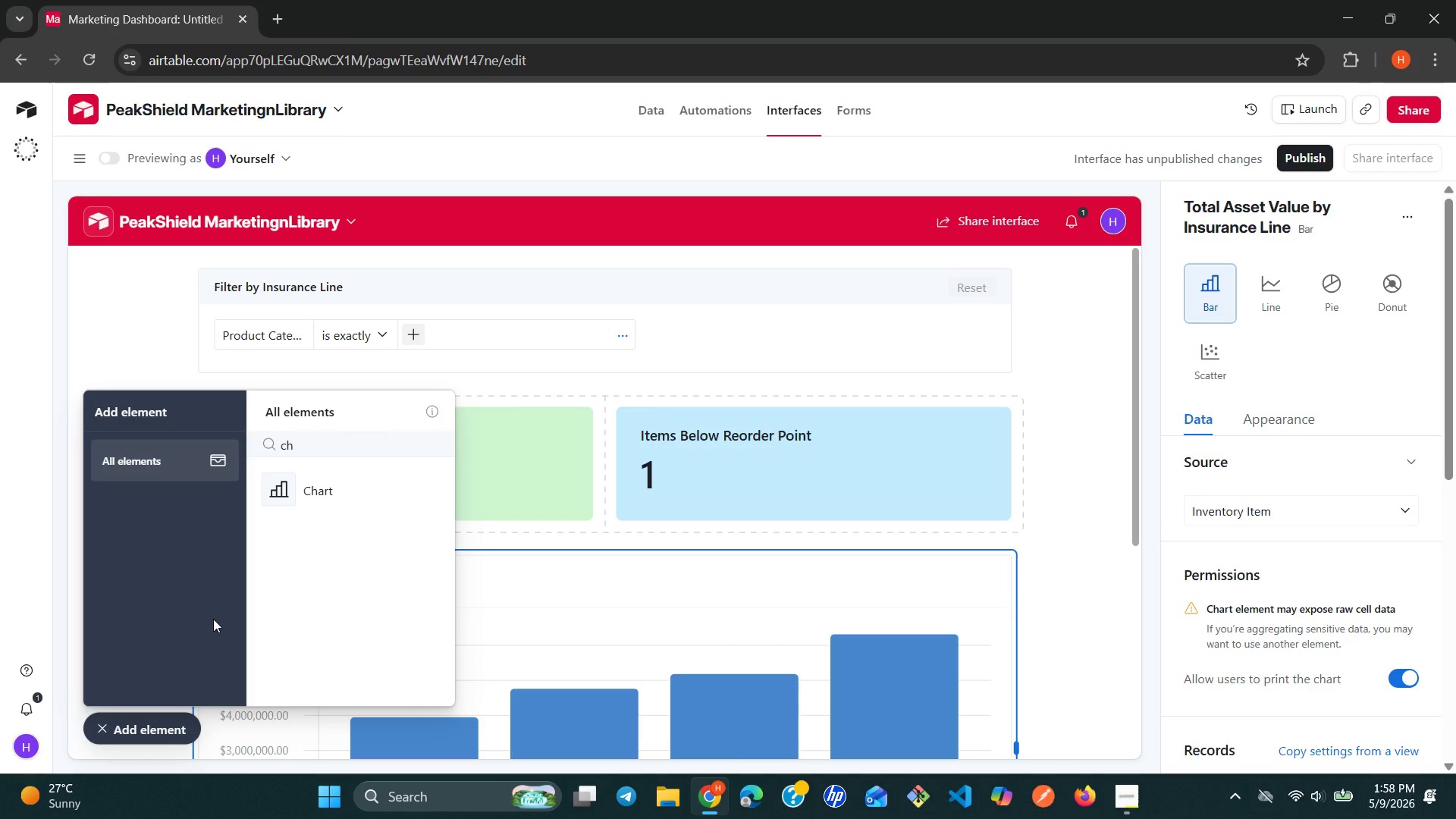 
wait(5.66)
 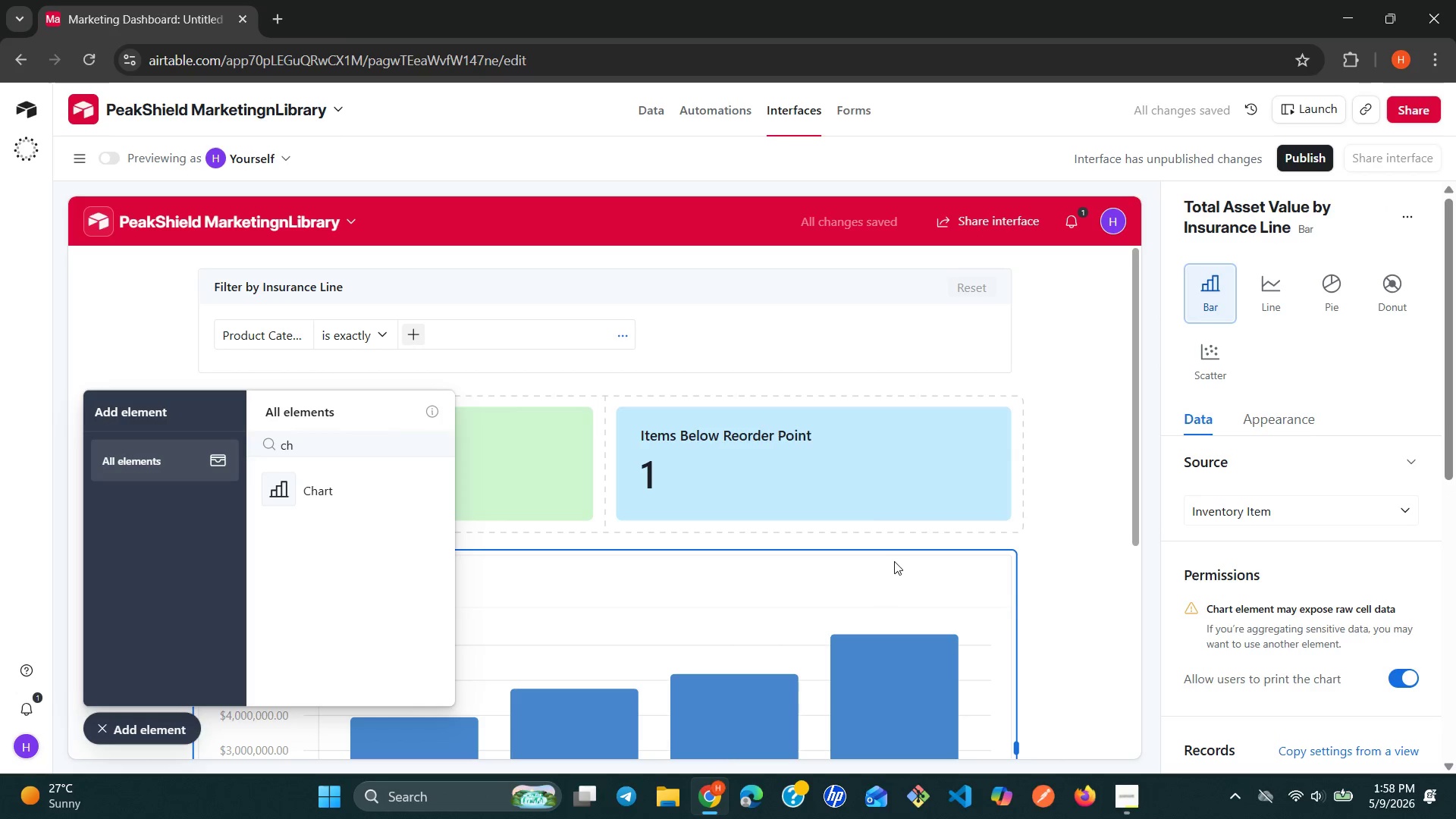 
left_click([105, 723])
 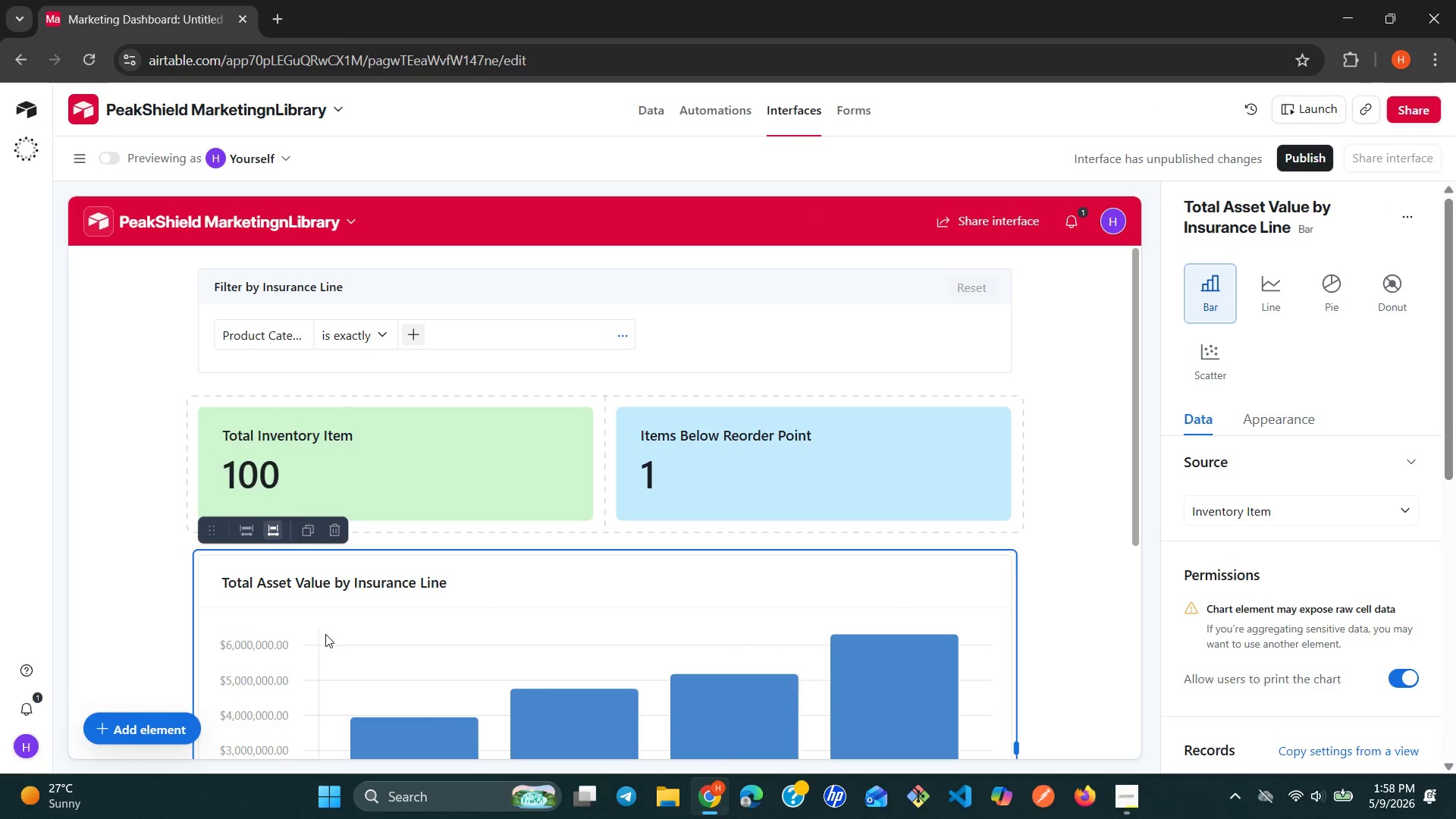 
scroll: coordinate [316, 645], scroll_direction: up, amount: 4.0
 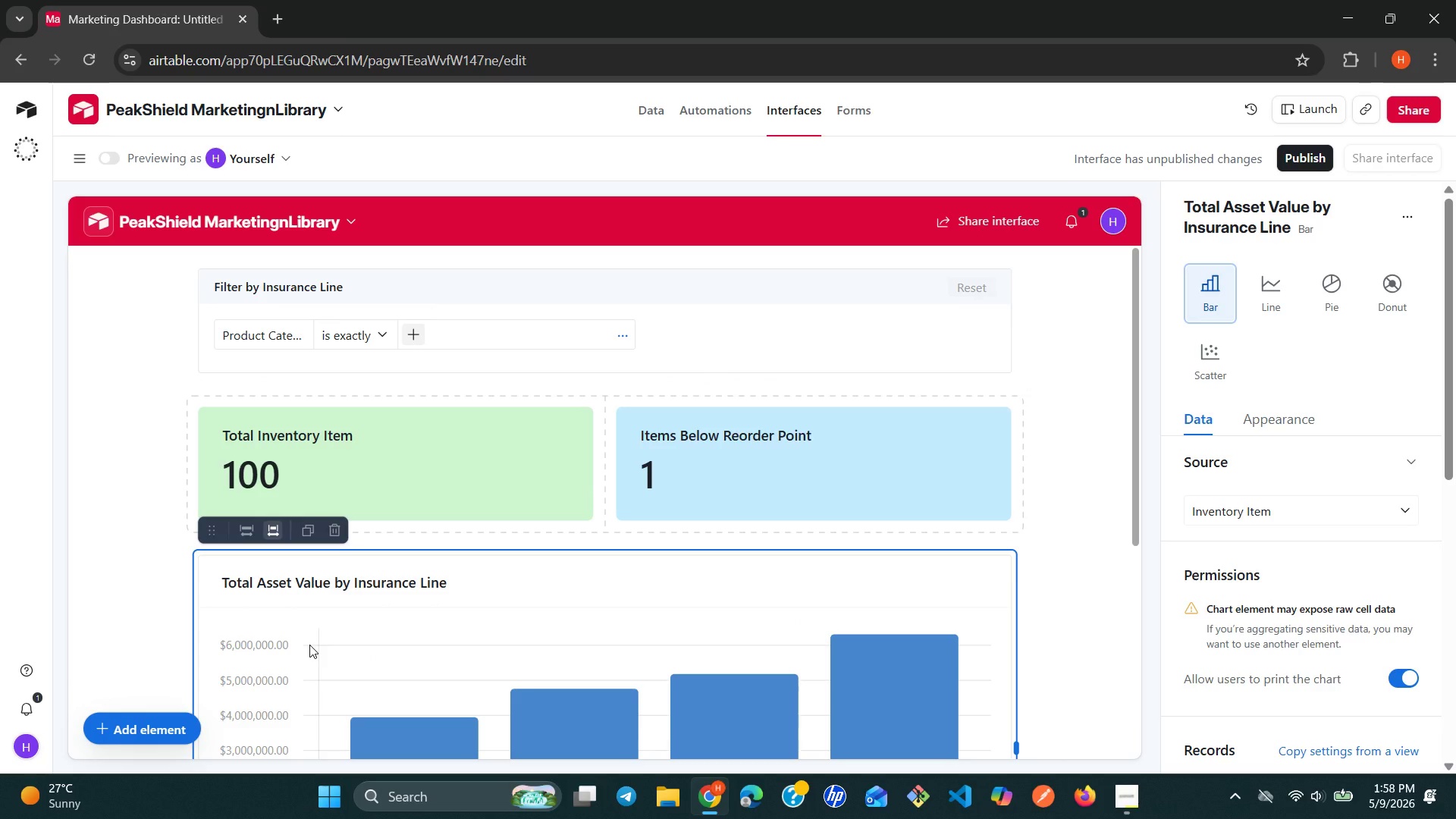 
scroll: coordinate [302, 651], scroll_direction: down, amount: 3.0
 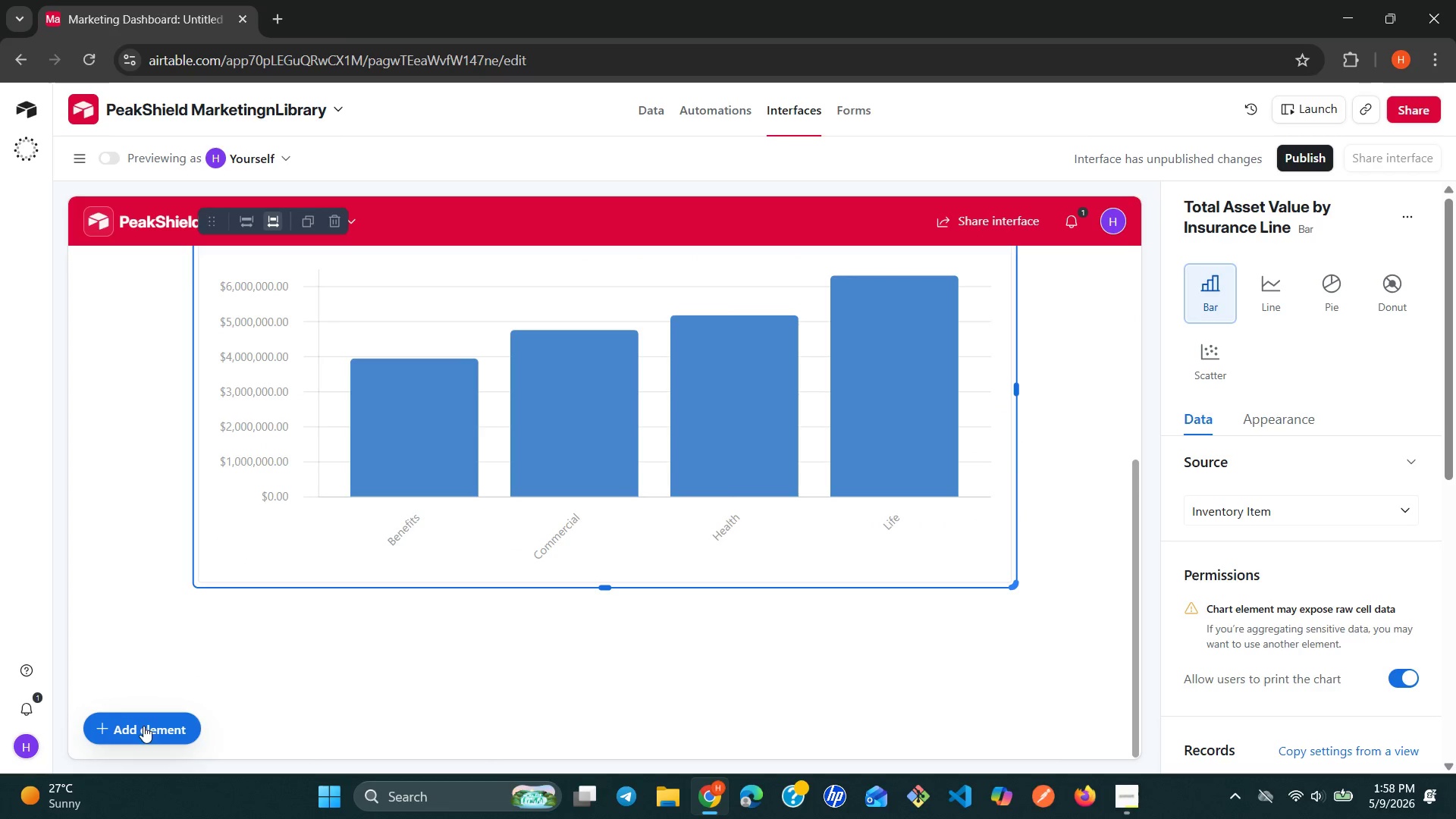 
left_click_drag(start_coordinate=[136, 730], to_coordinate=[133, 729])
 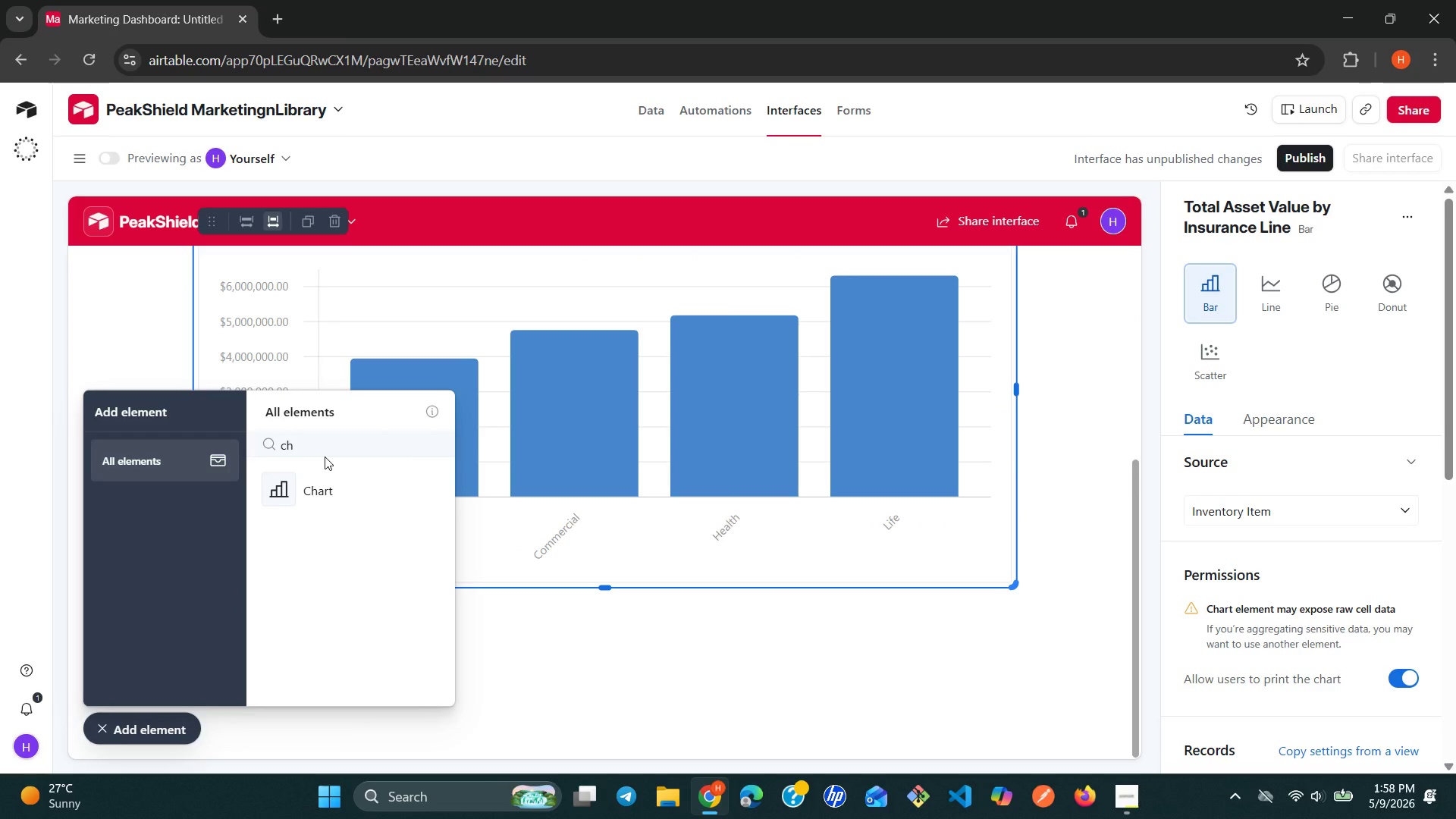 
left_click([331, 446])
 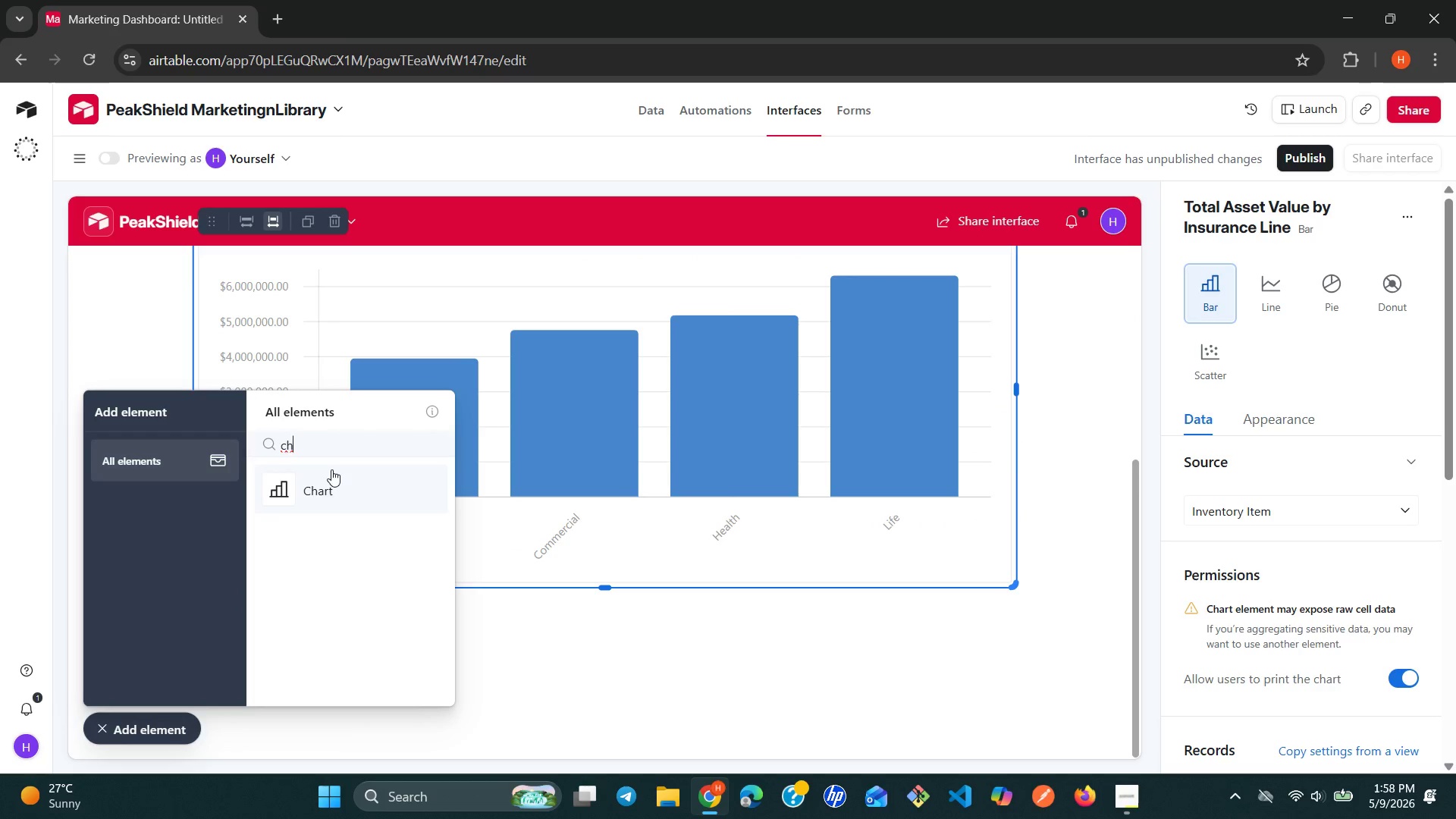 
key(Backspace)
 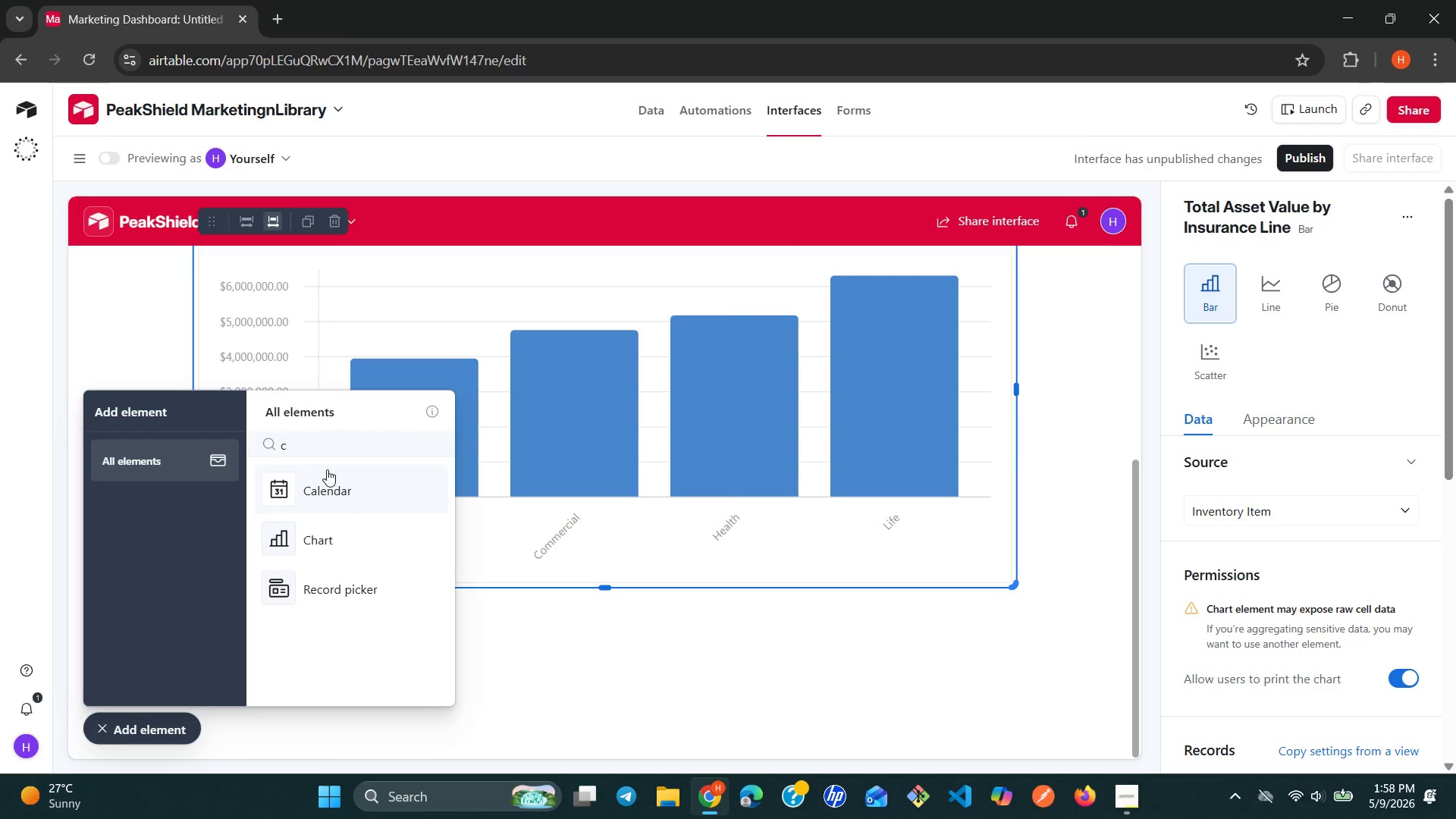 
key(Backspace)
 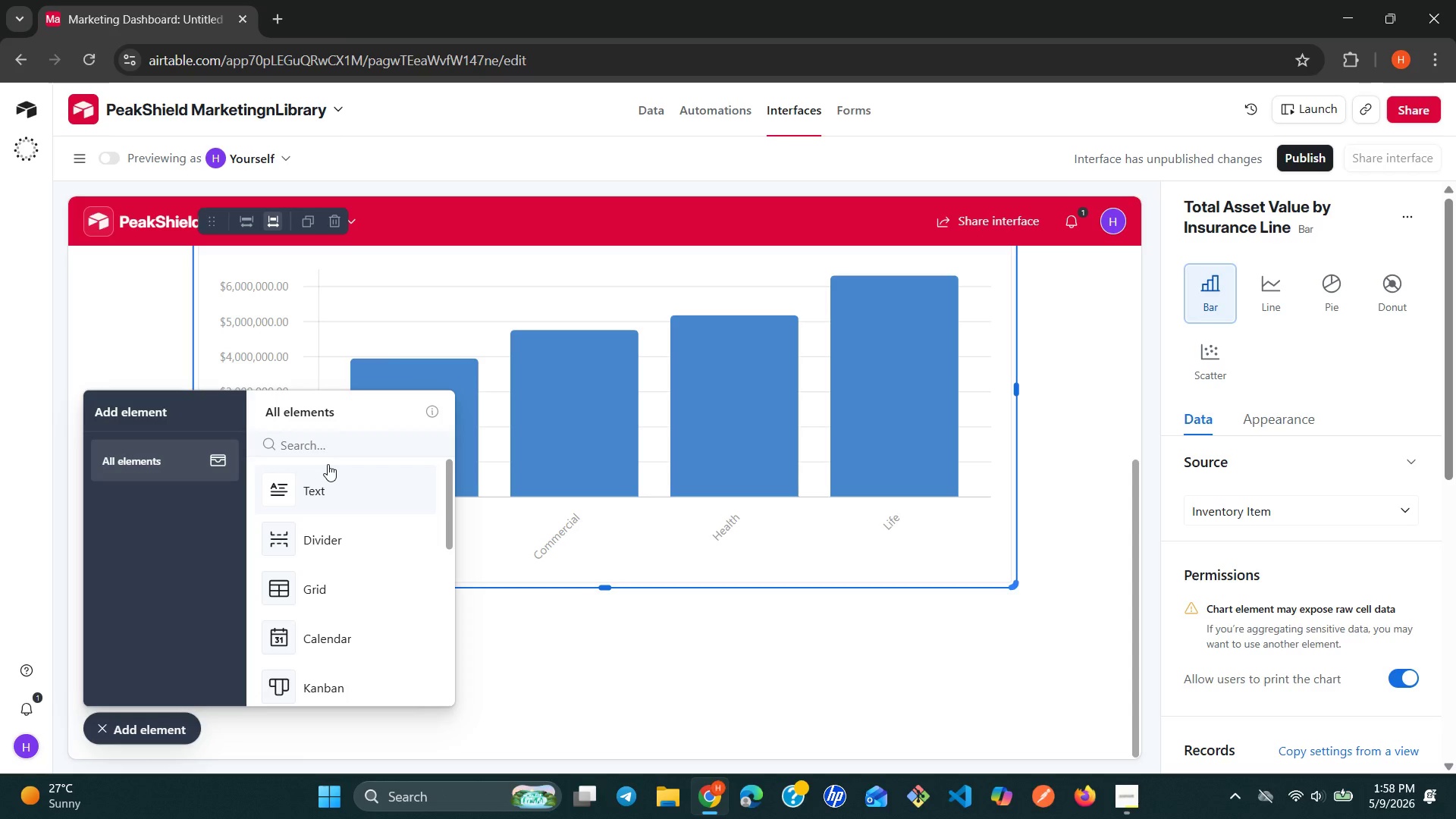 
wait(12.34)
 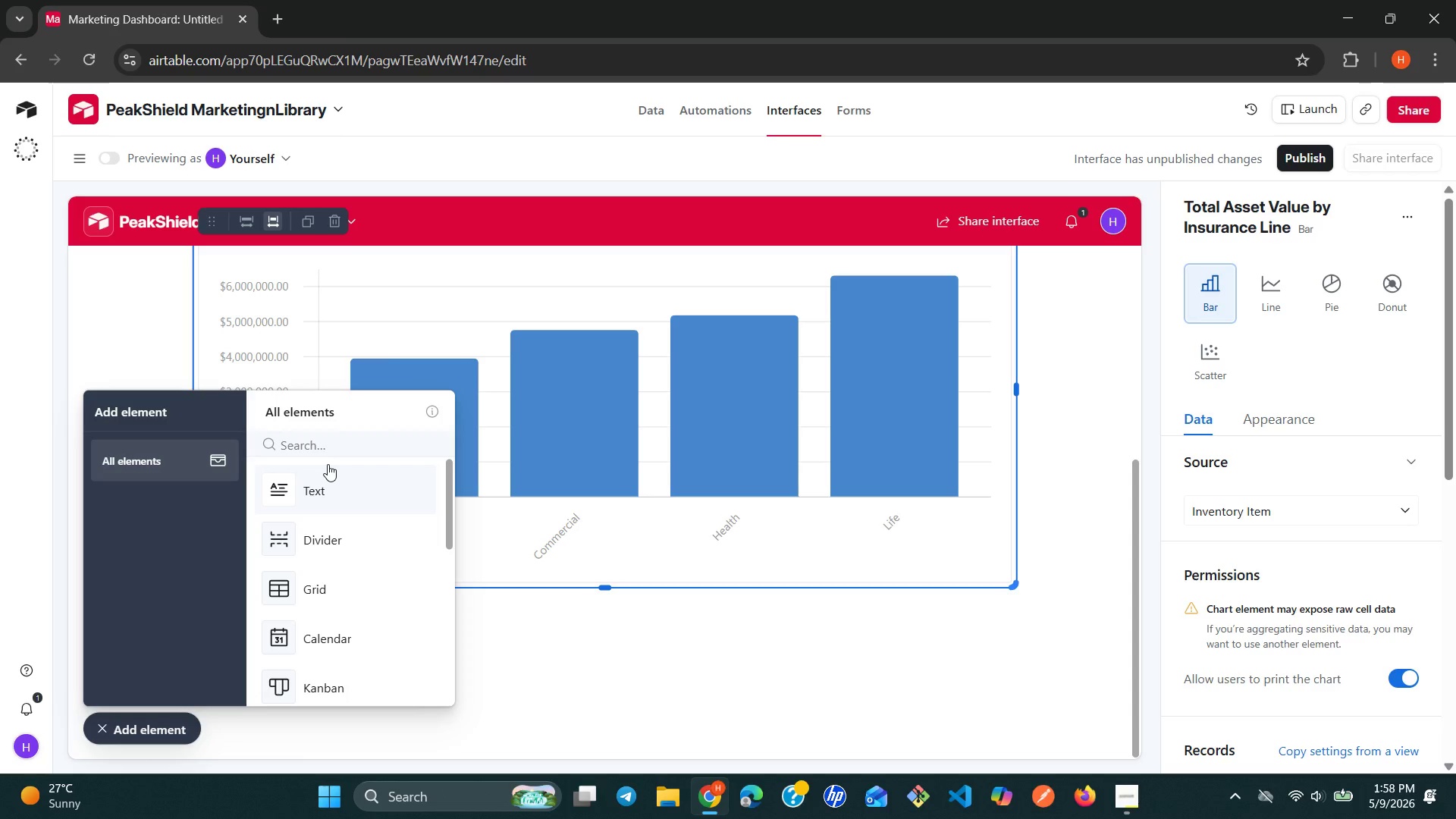 
type(char)
 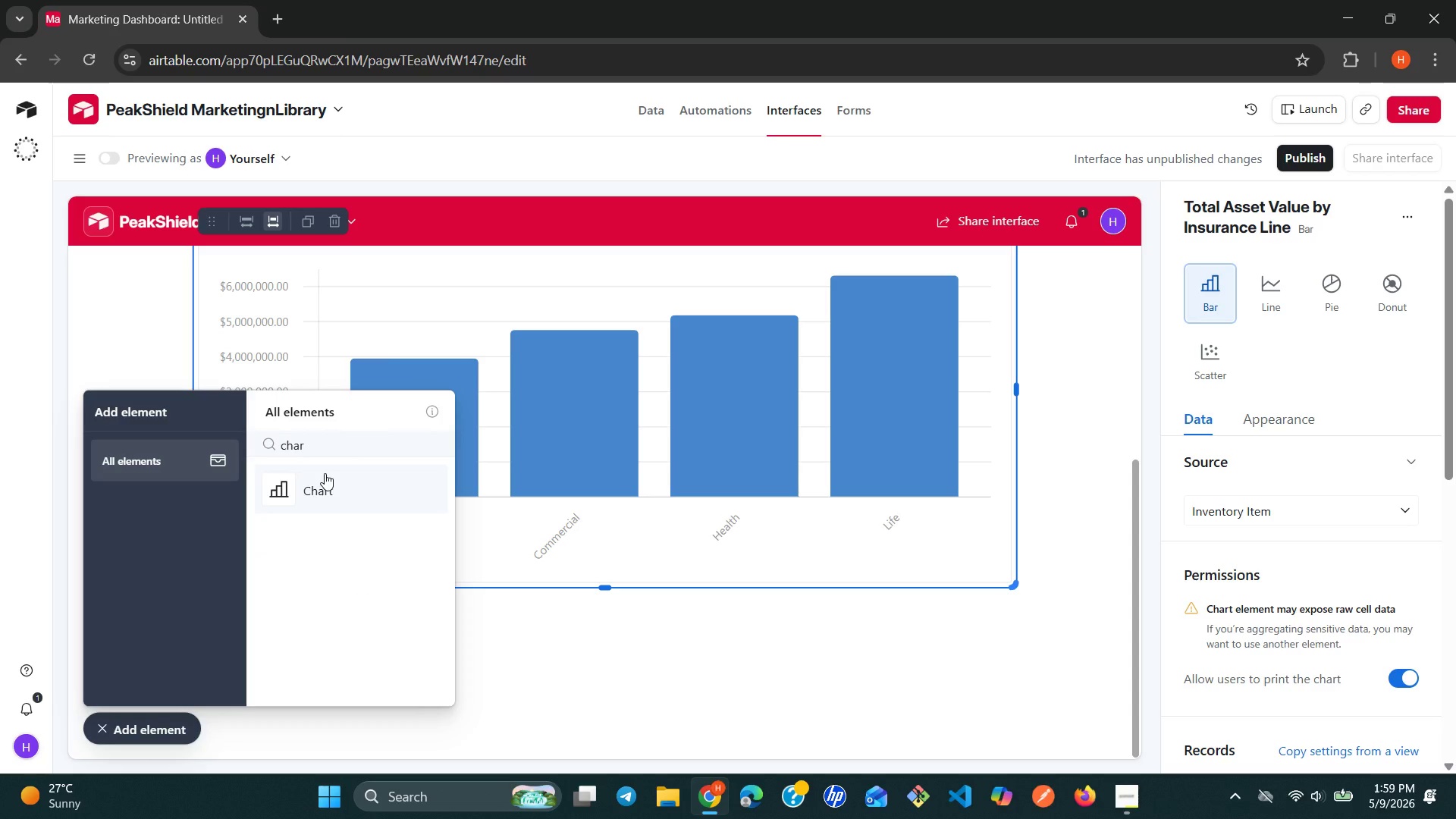 
left_click([335, 500])
 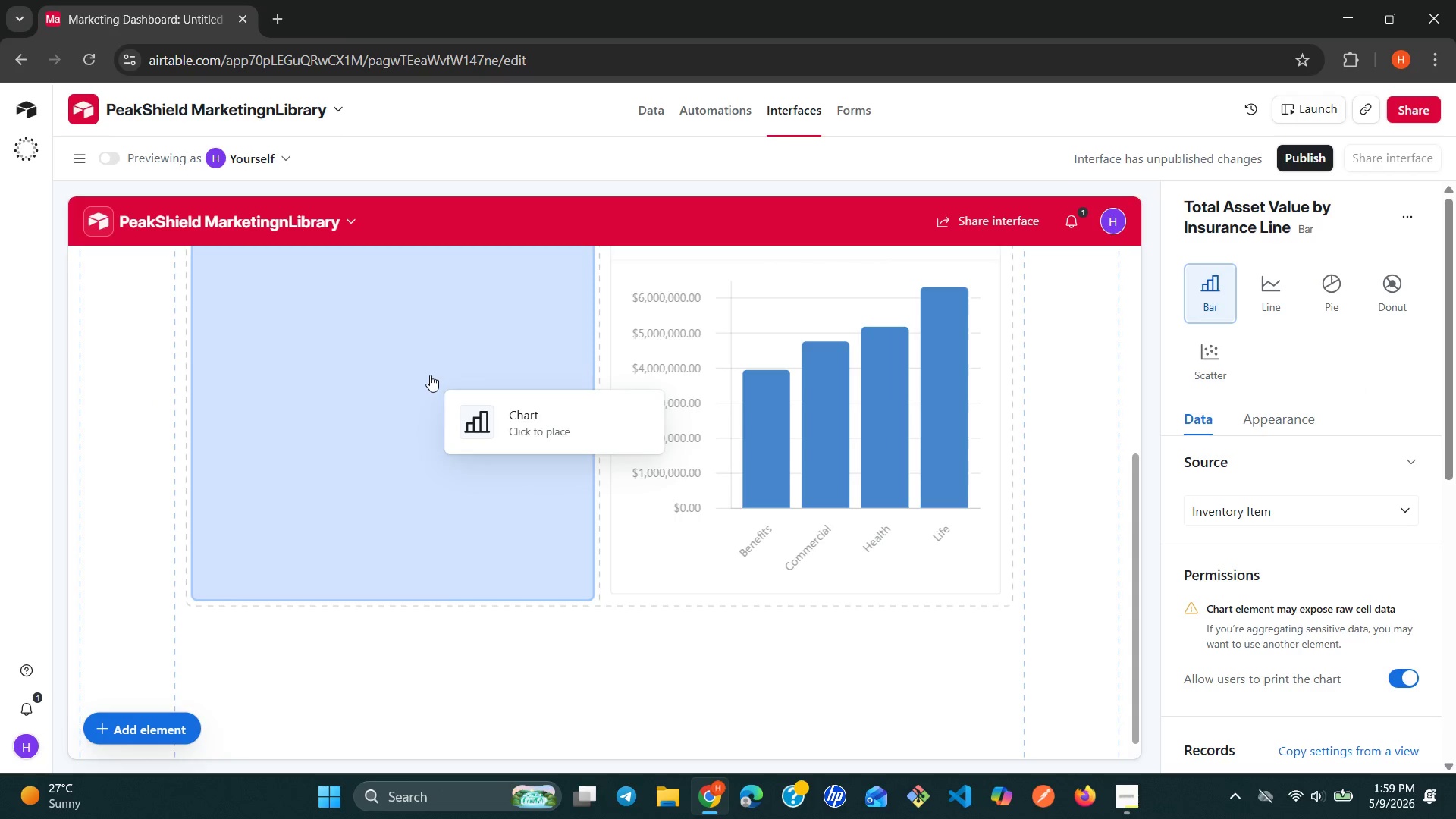 
left_click([748, 378])
 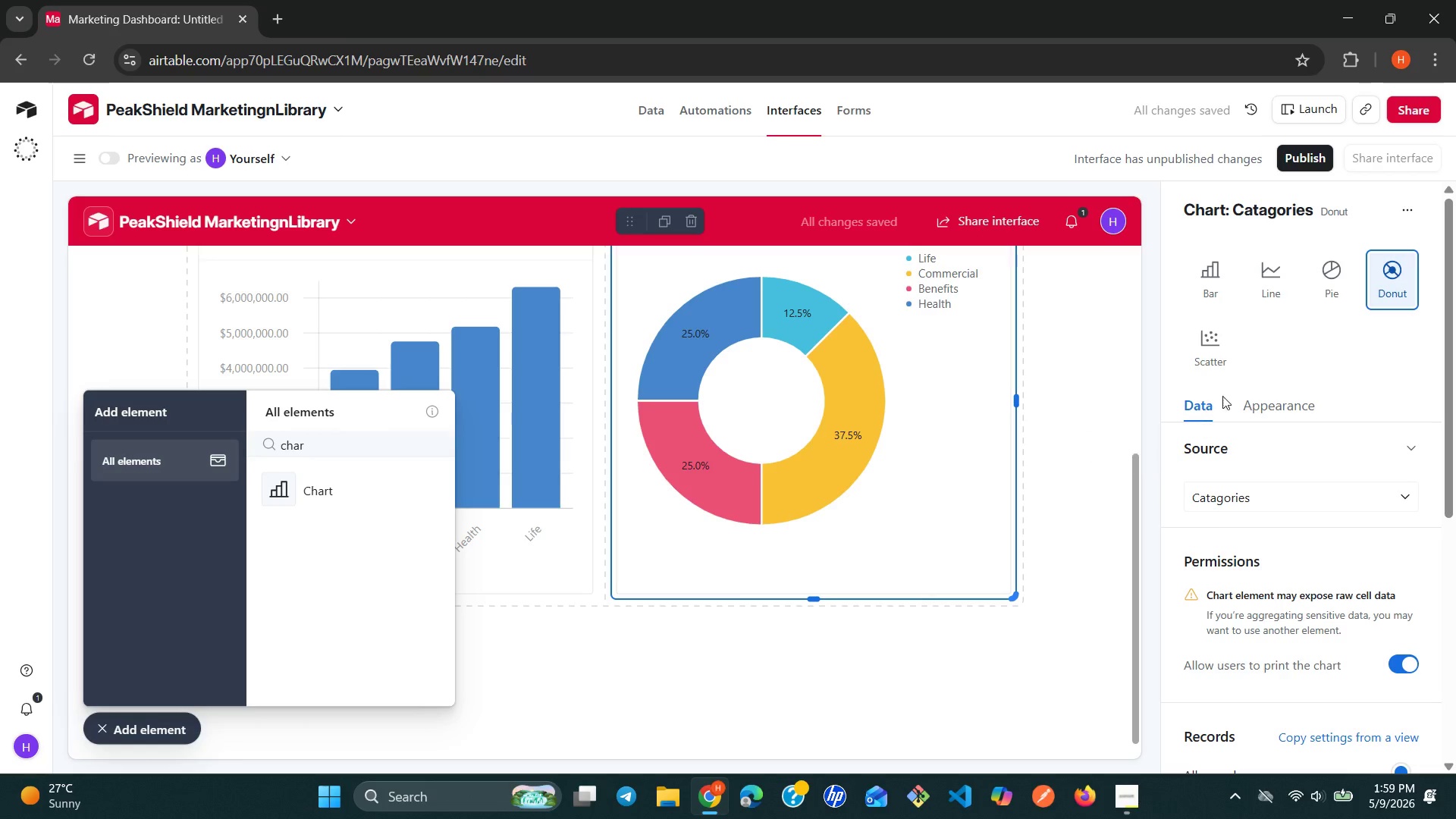 
wait(7.22)
 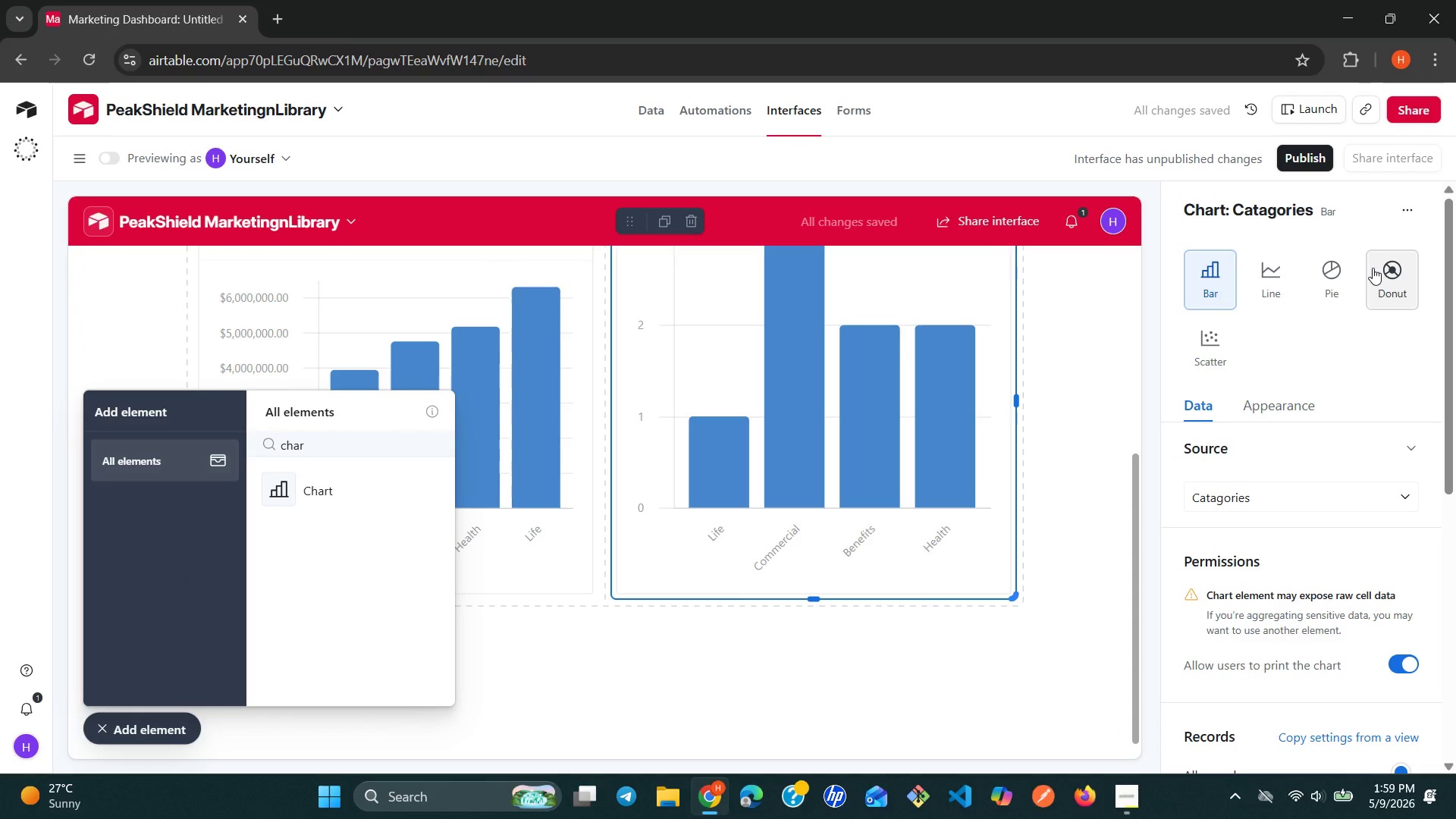 
left_click([1393, 483])
 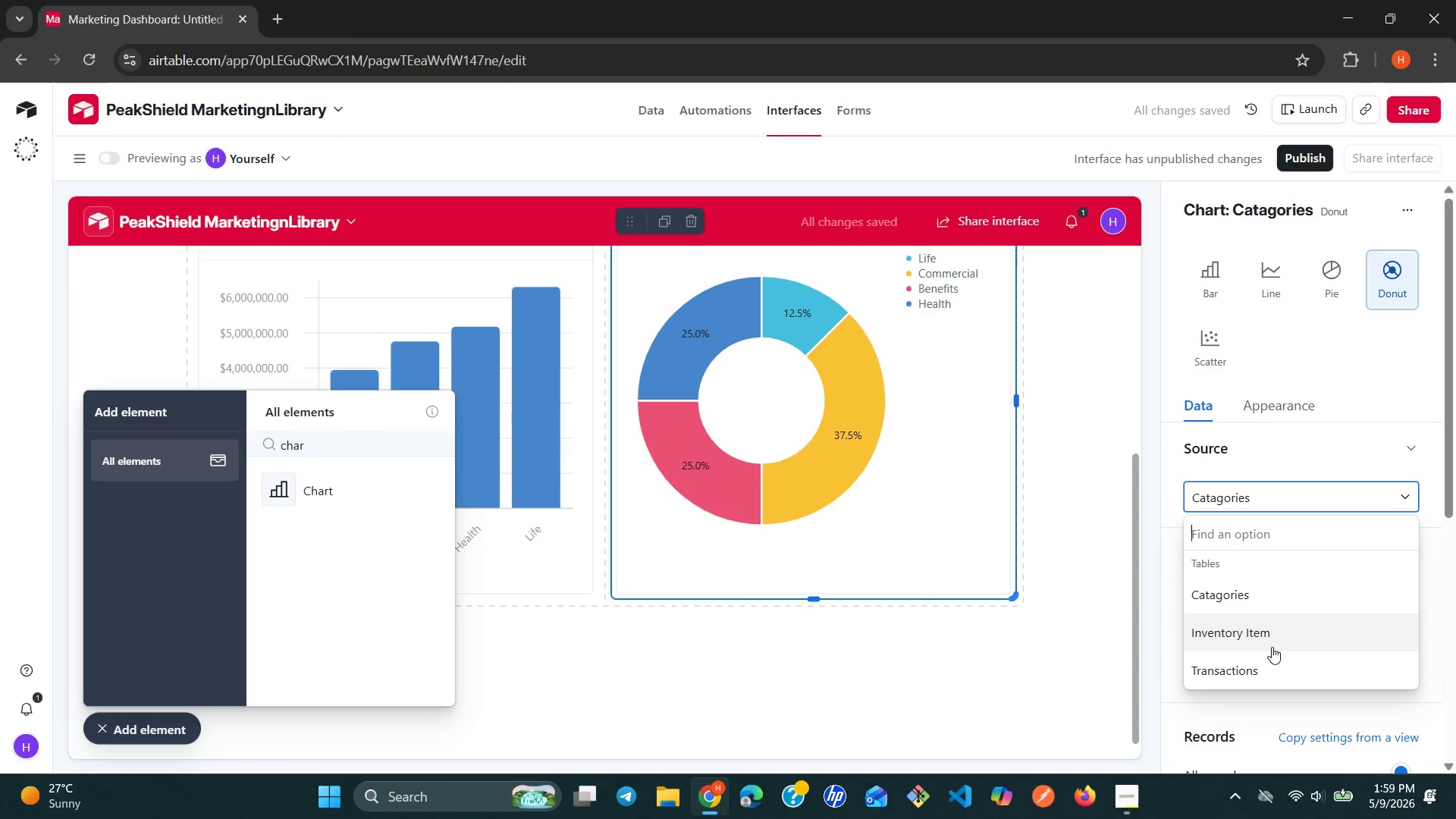 
left_click([1272, 647])
 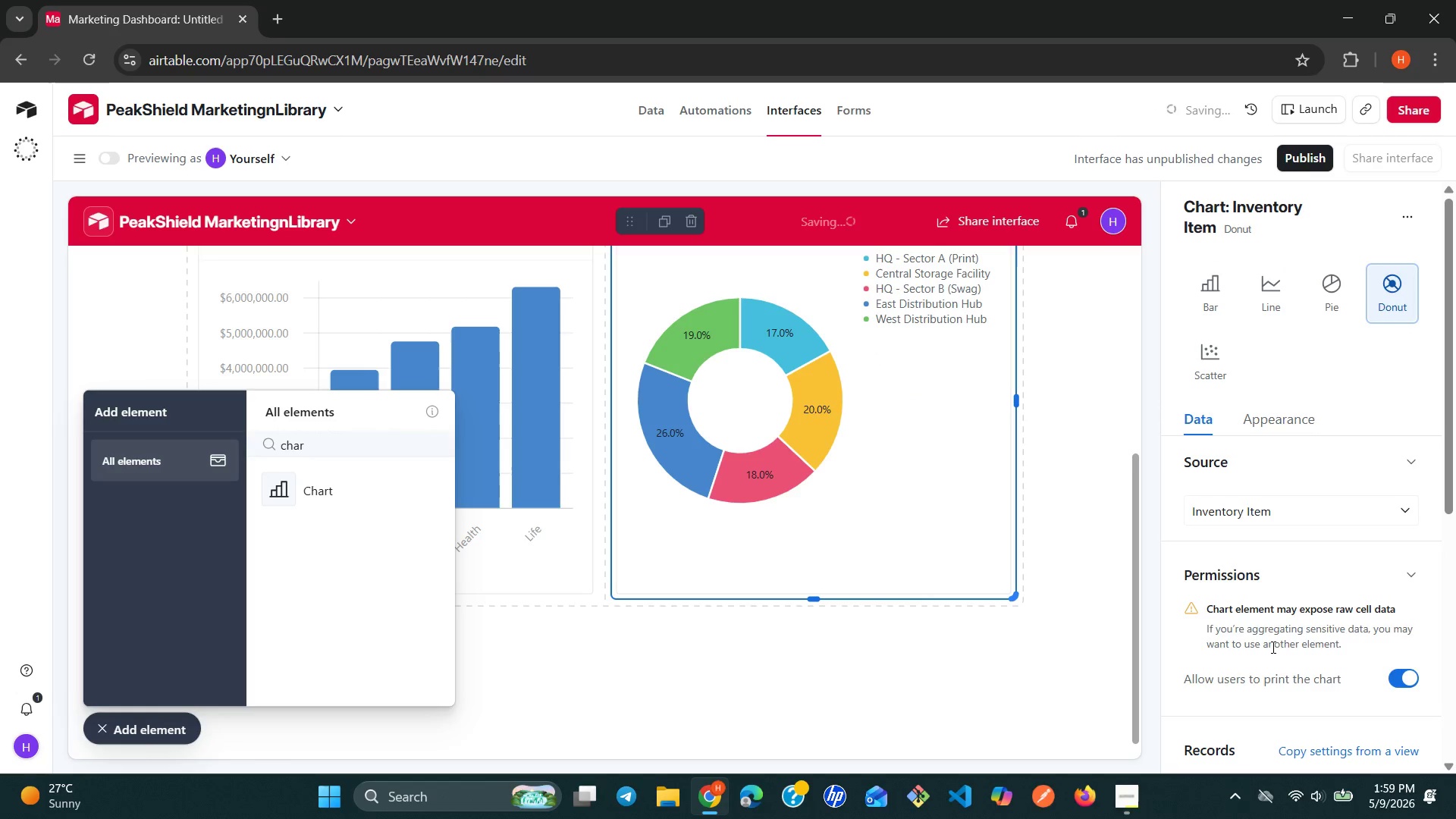 
wait(7.08)
 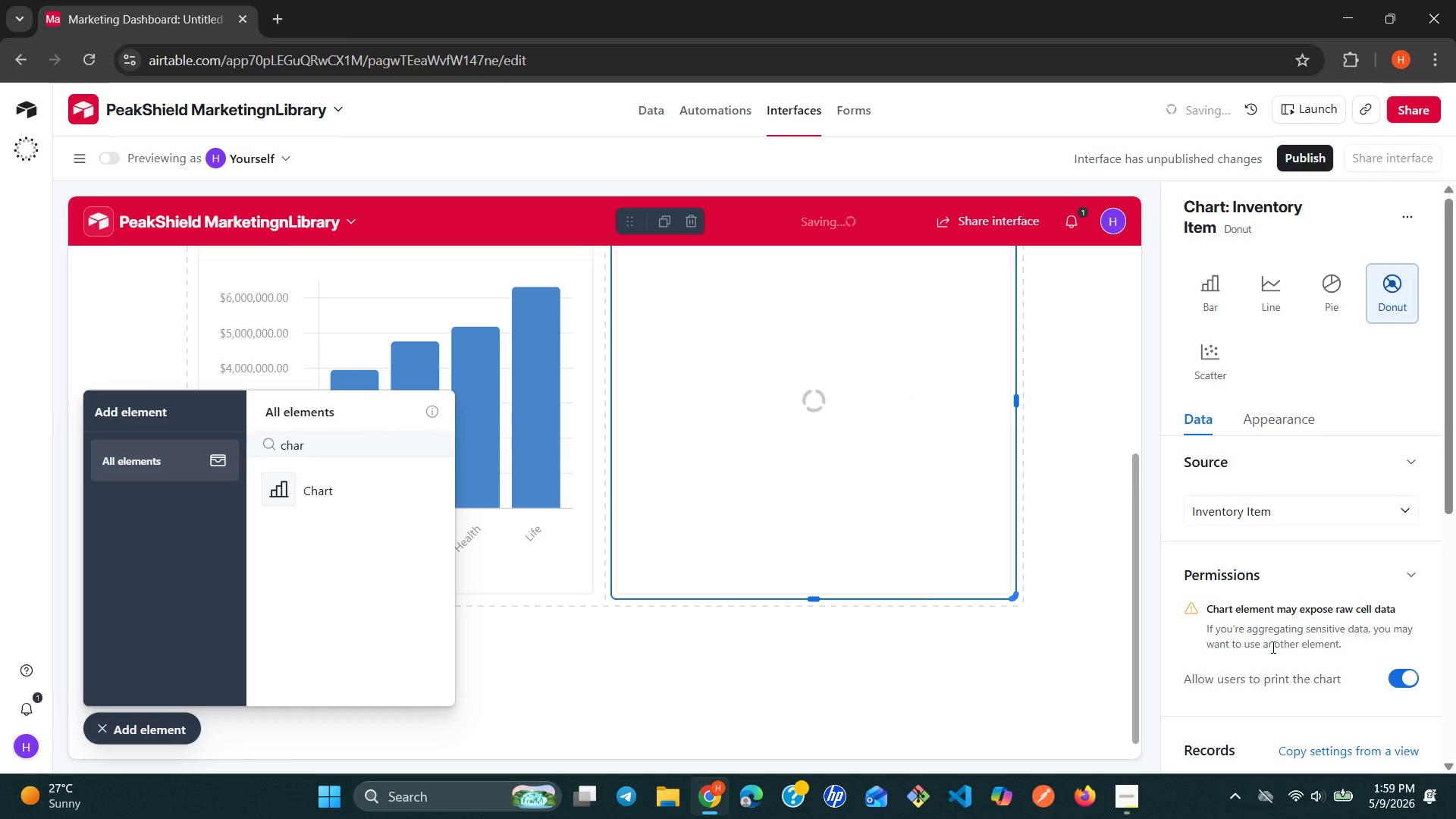 
scroll: coordinate [1330, 582], scroll_direction: down, amount: 2.0
 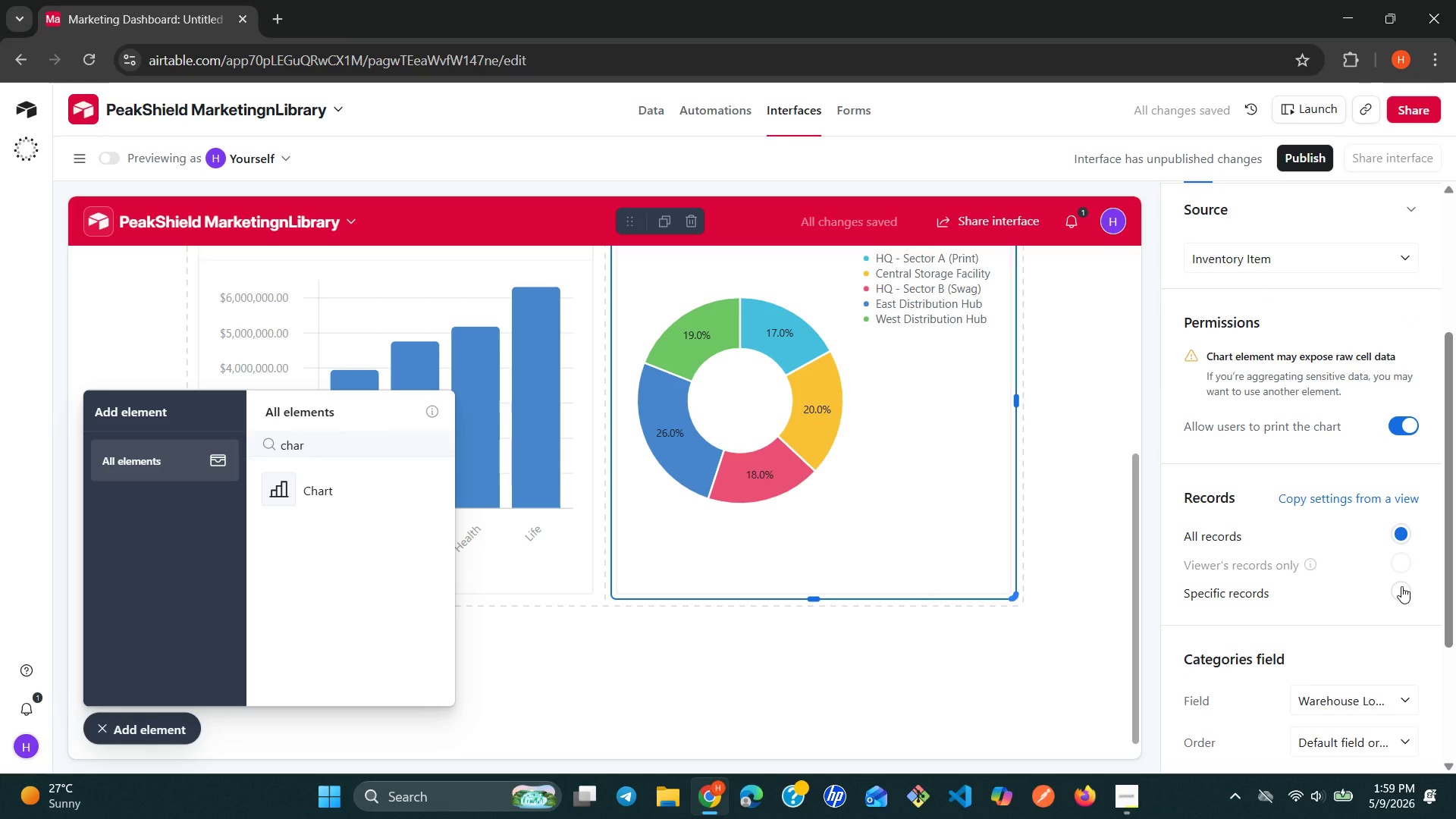 
left_click([1403, 587])
 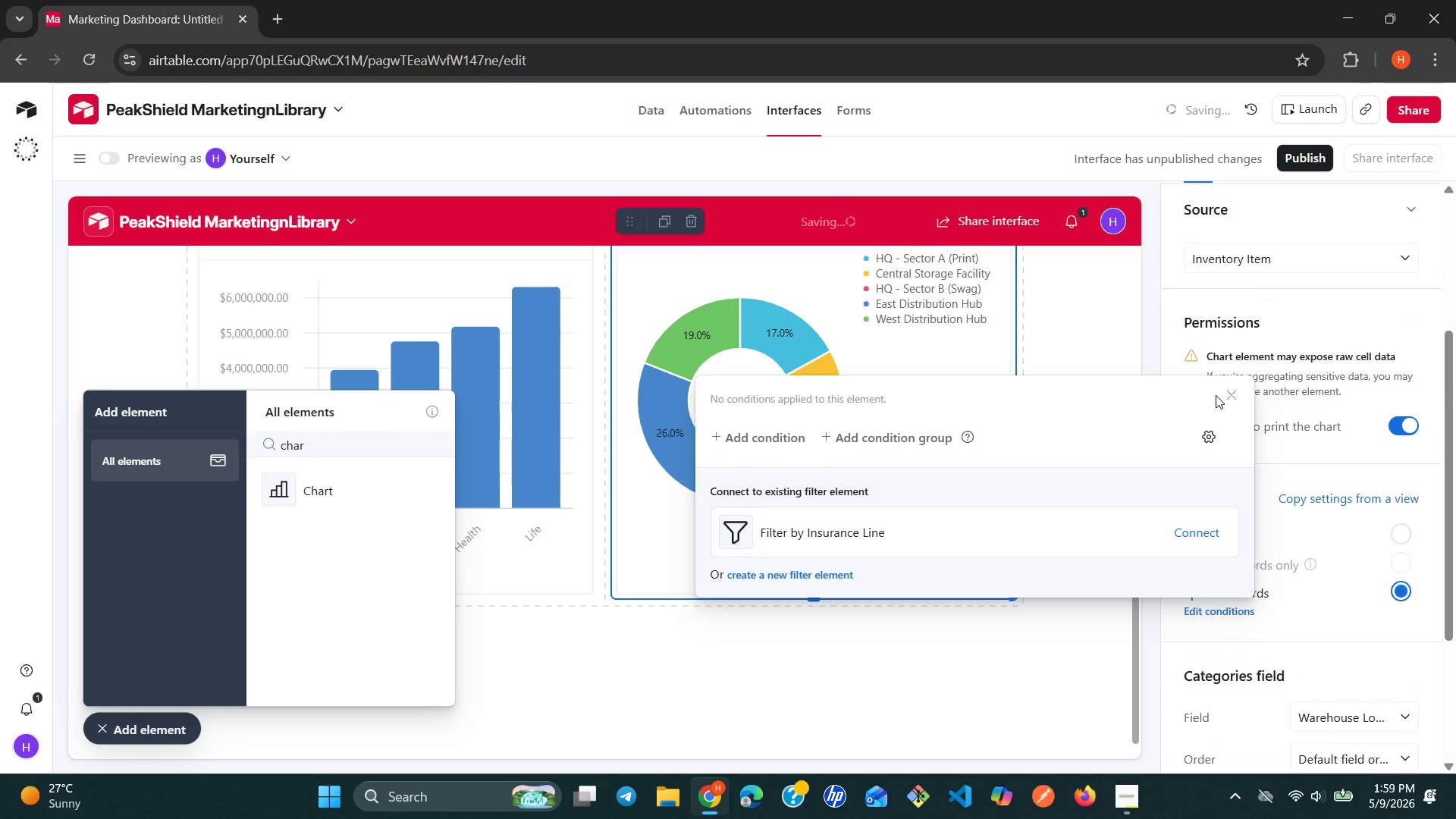 
wait(8.77)
 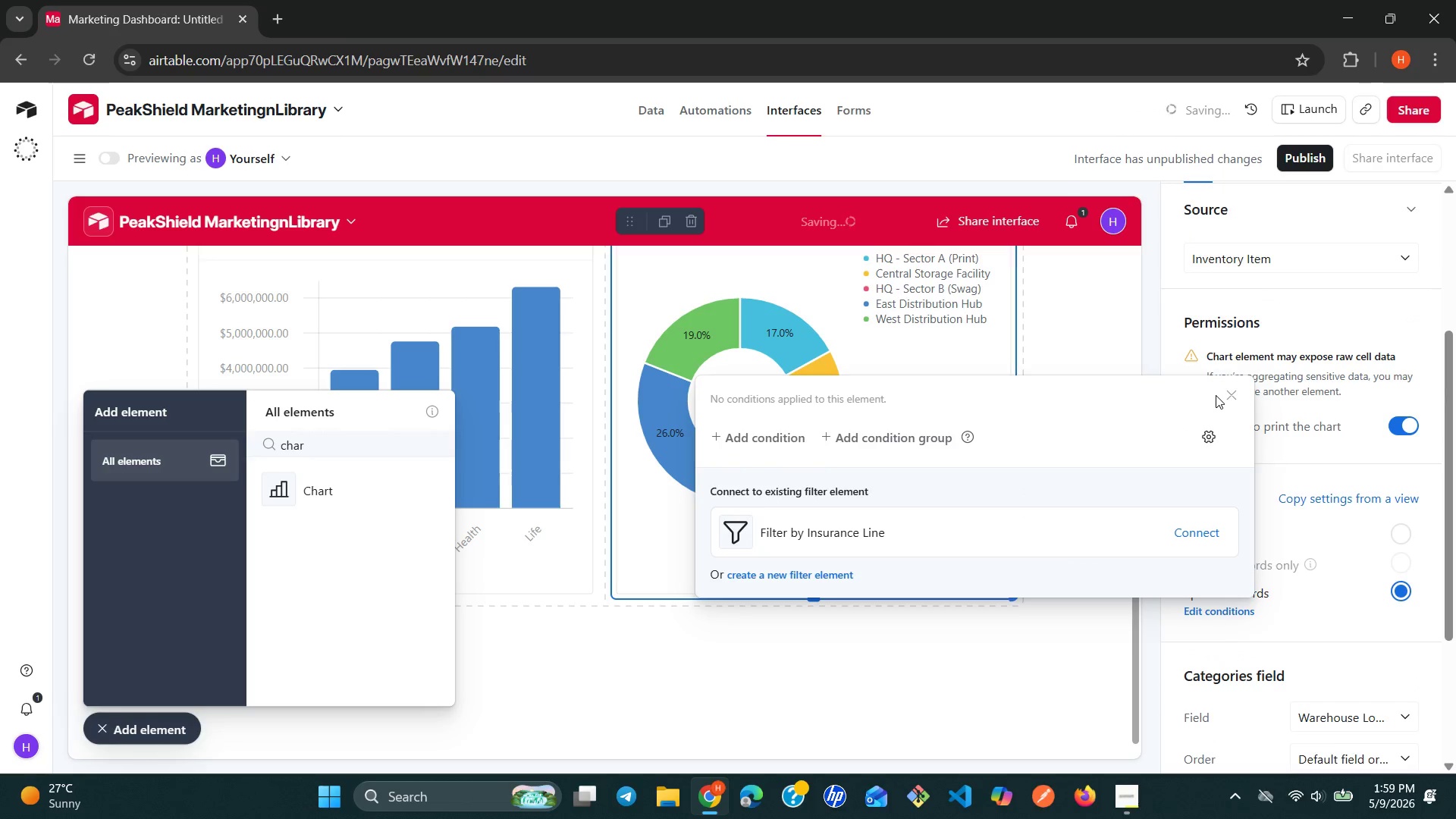 
left_click([1240, 391])
 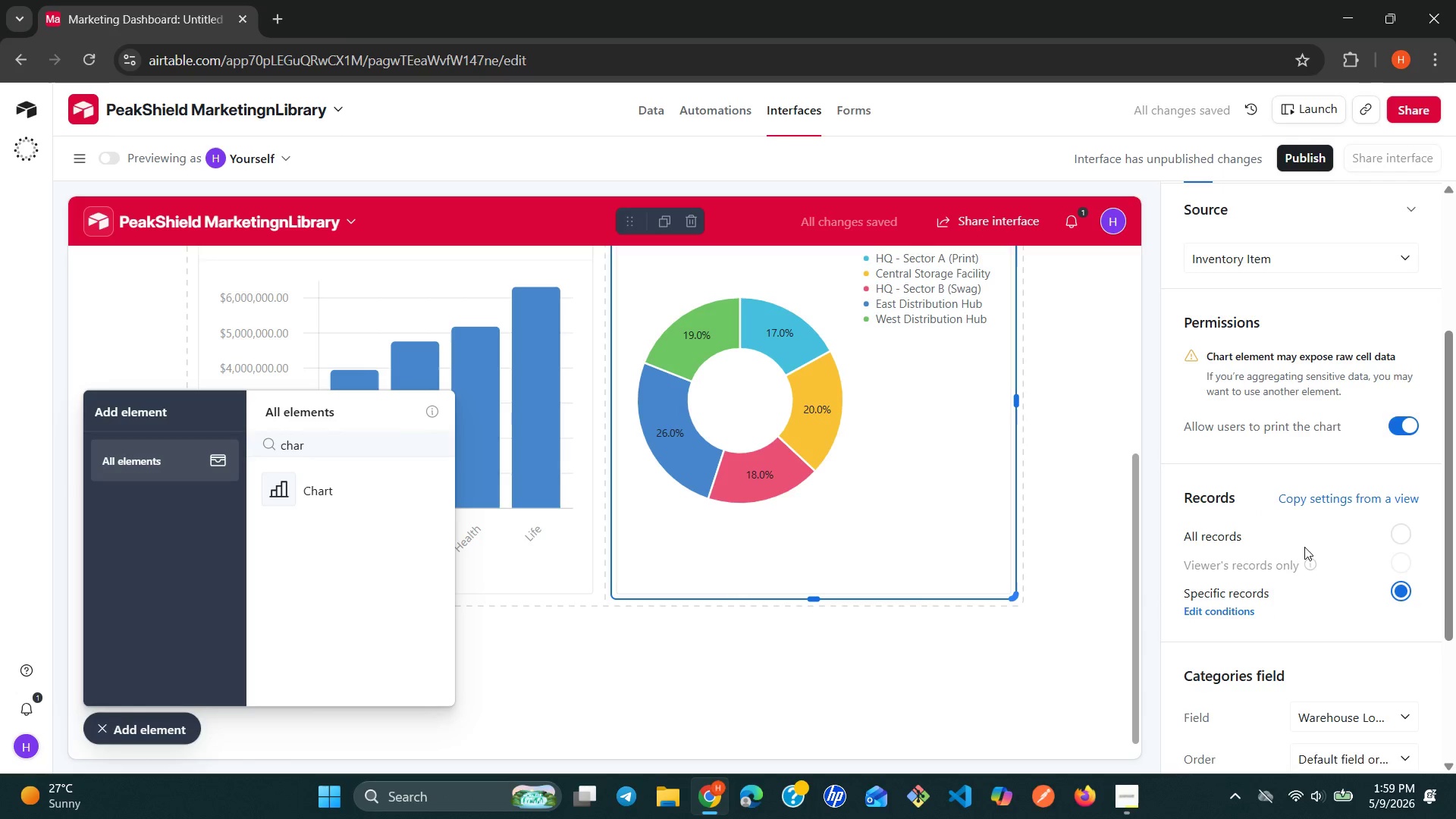 
scroll: coordinate [1304, 550], scroll_direction: down, amount: 2.0
 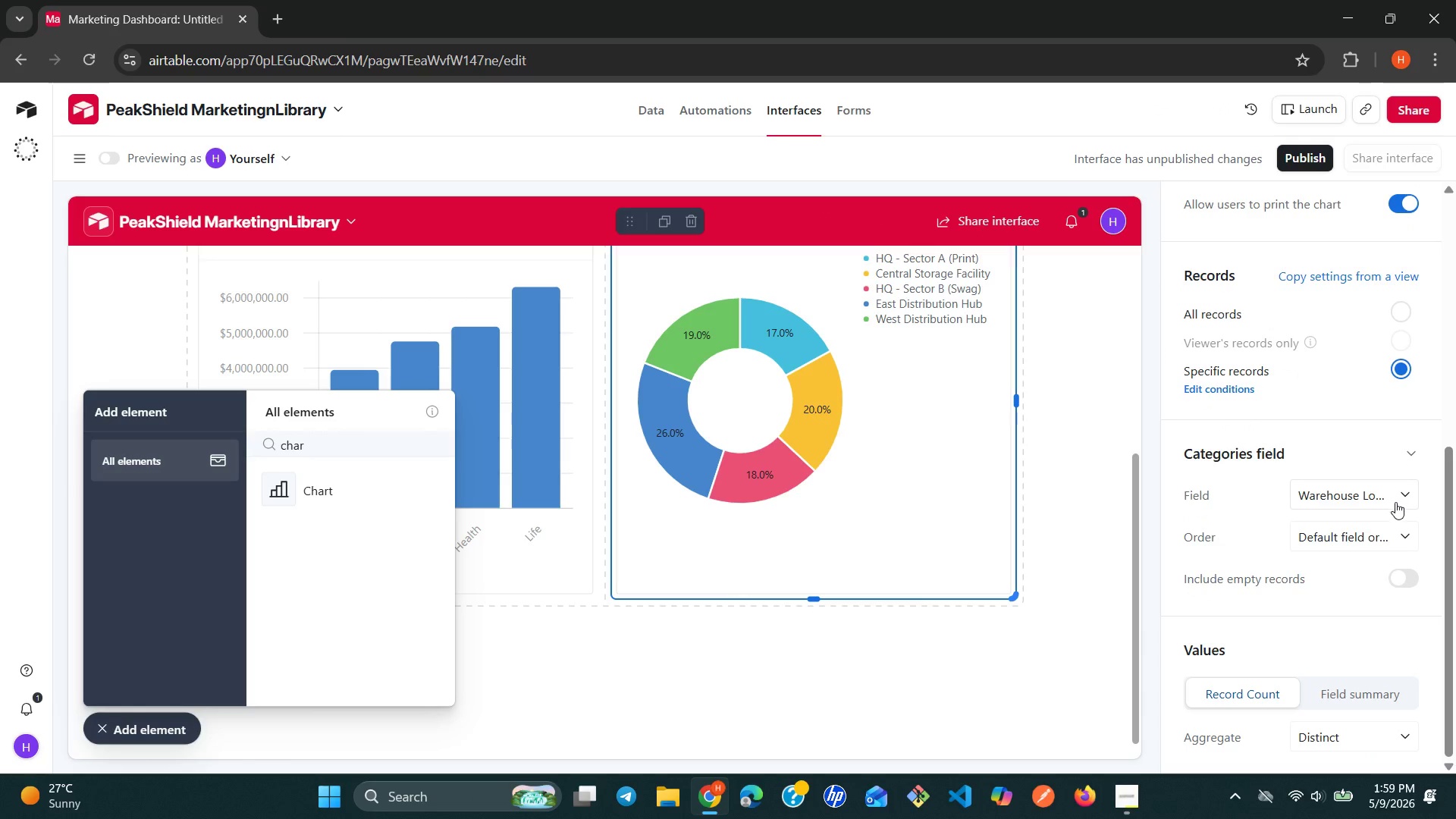 
wait(9.53)
 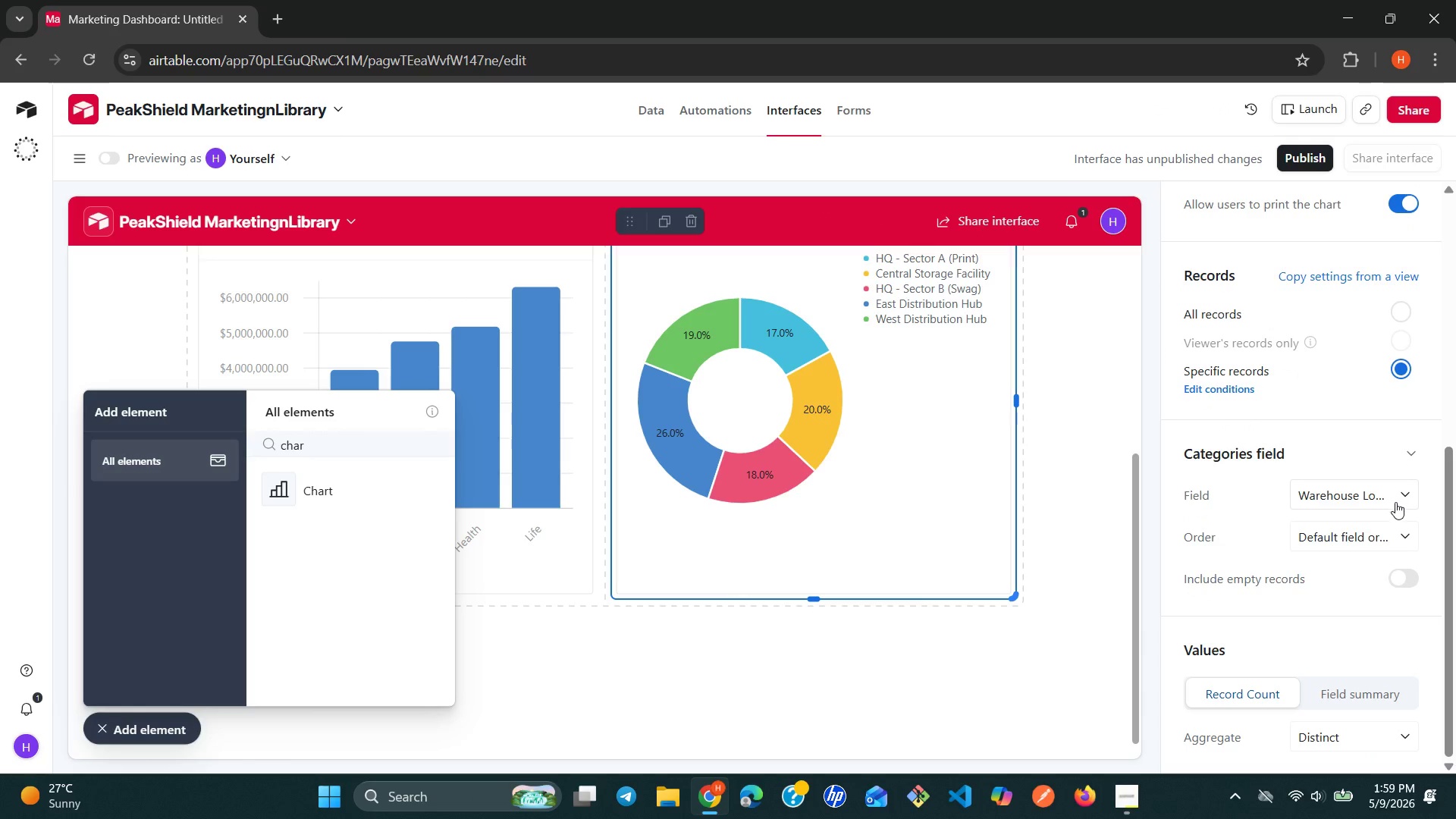 
left_click([1401, 493])
 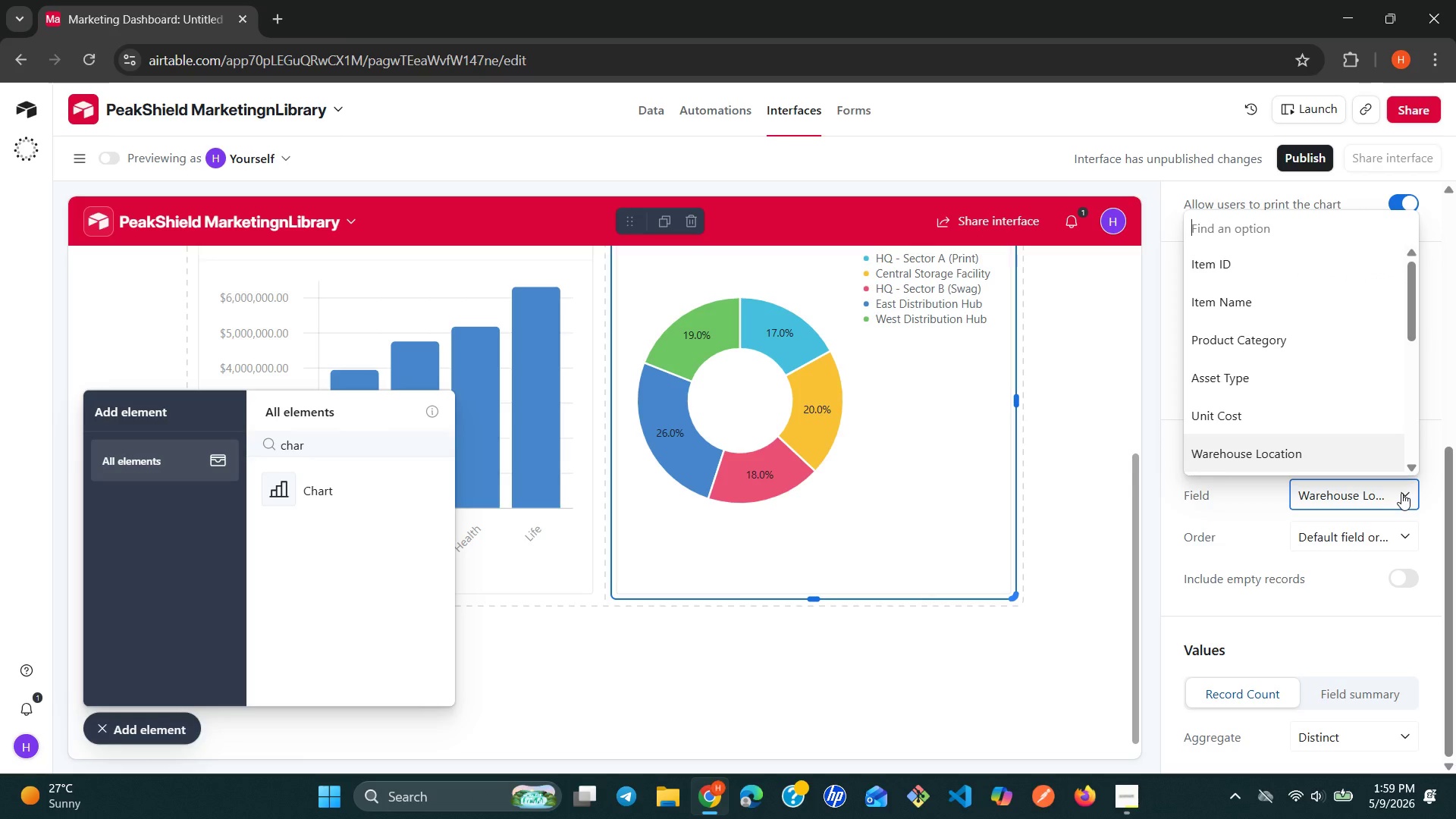 
type(as)
 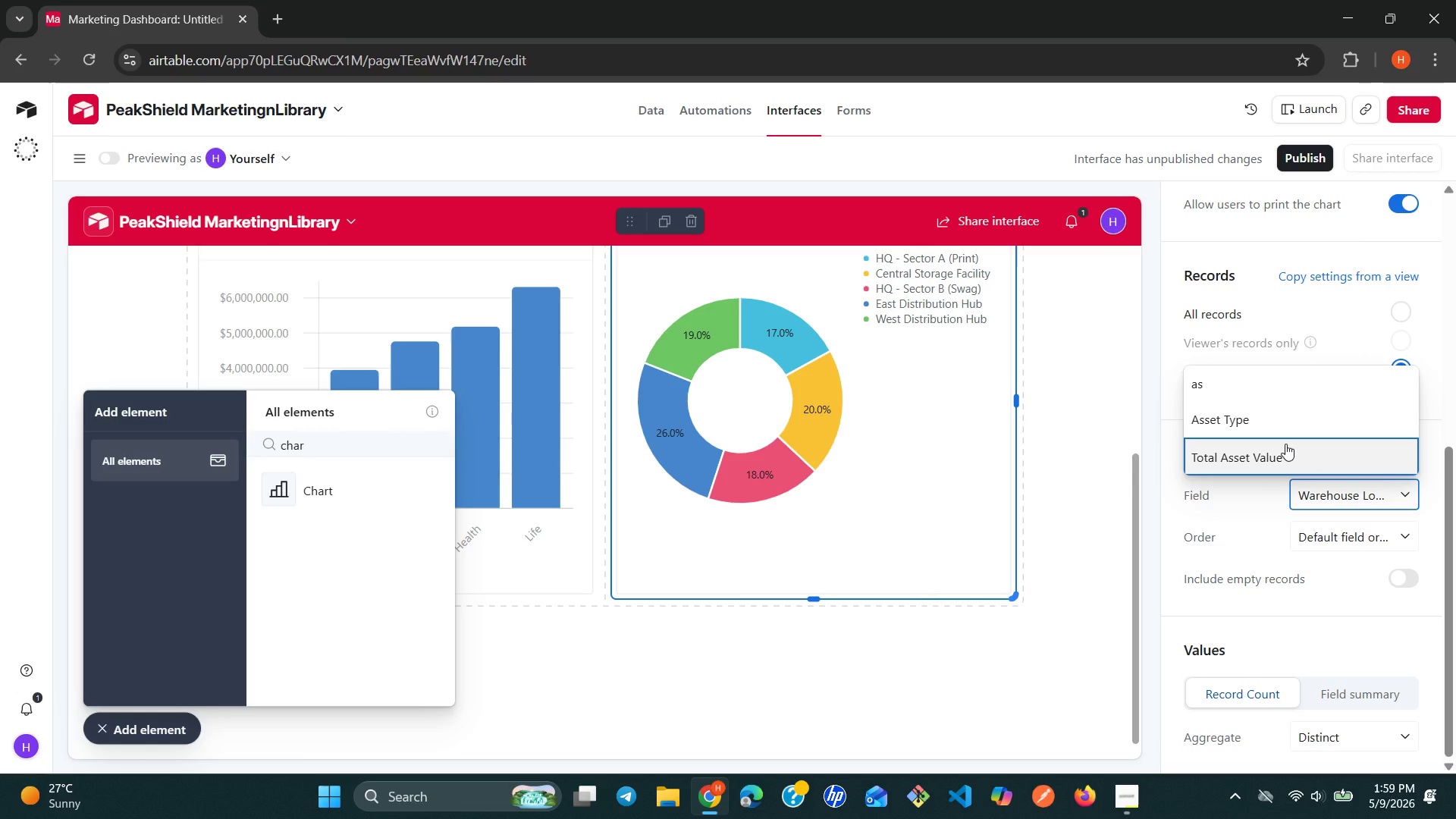 
left_click([1266, 424])
 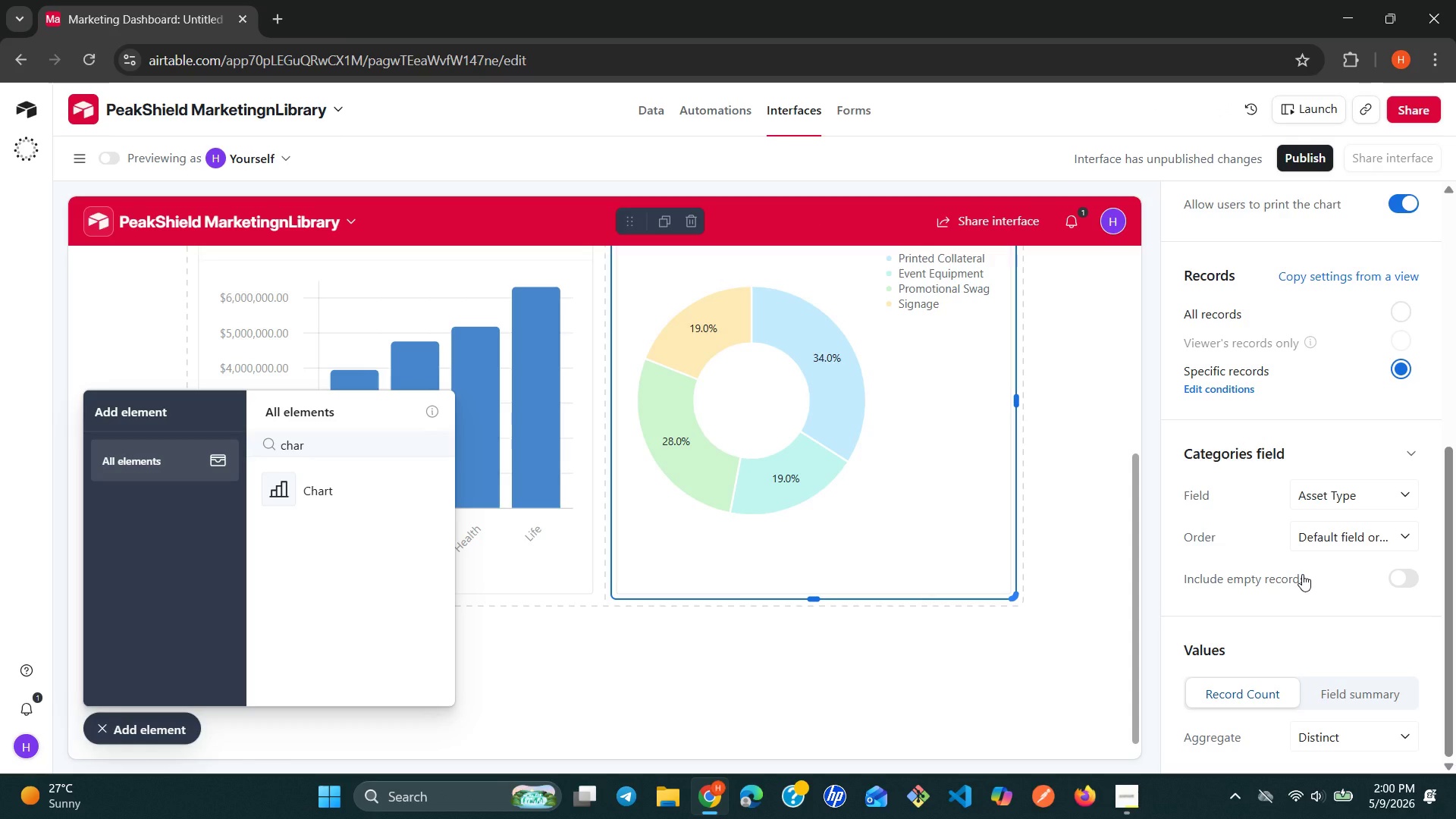 
wait(20.67)
 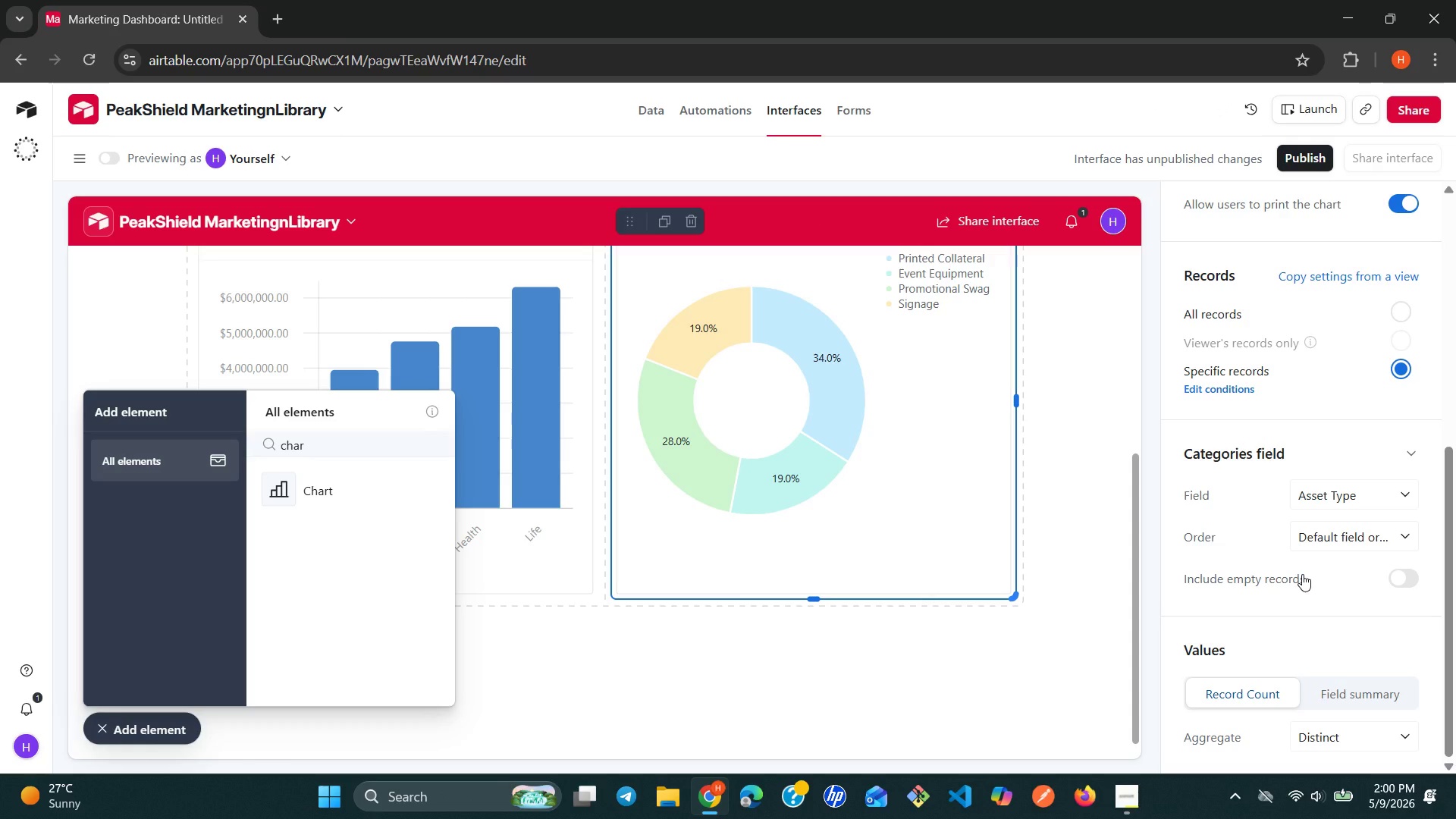 
scroll: coordinate [1369, 617], scroll_direction: down, amount: 1.0
 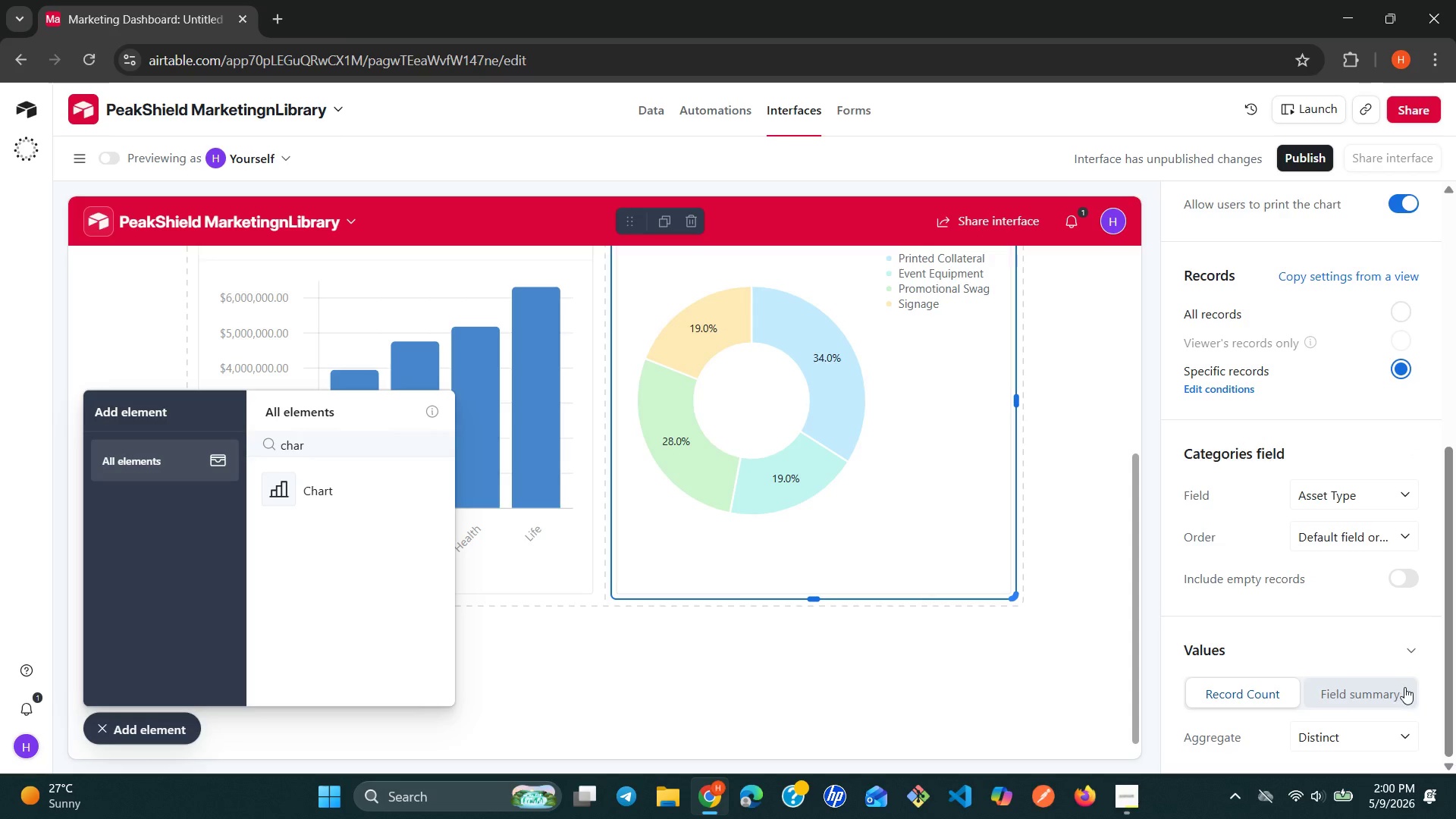 
left_click([1405, 690])
 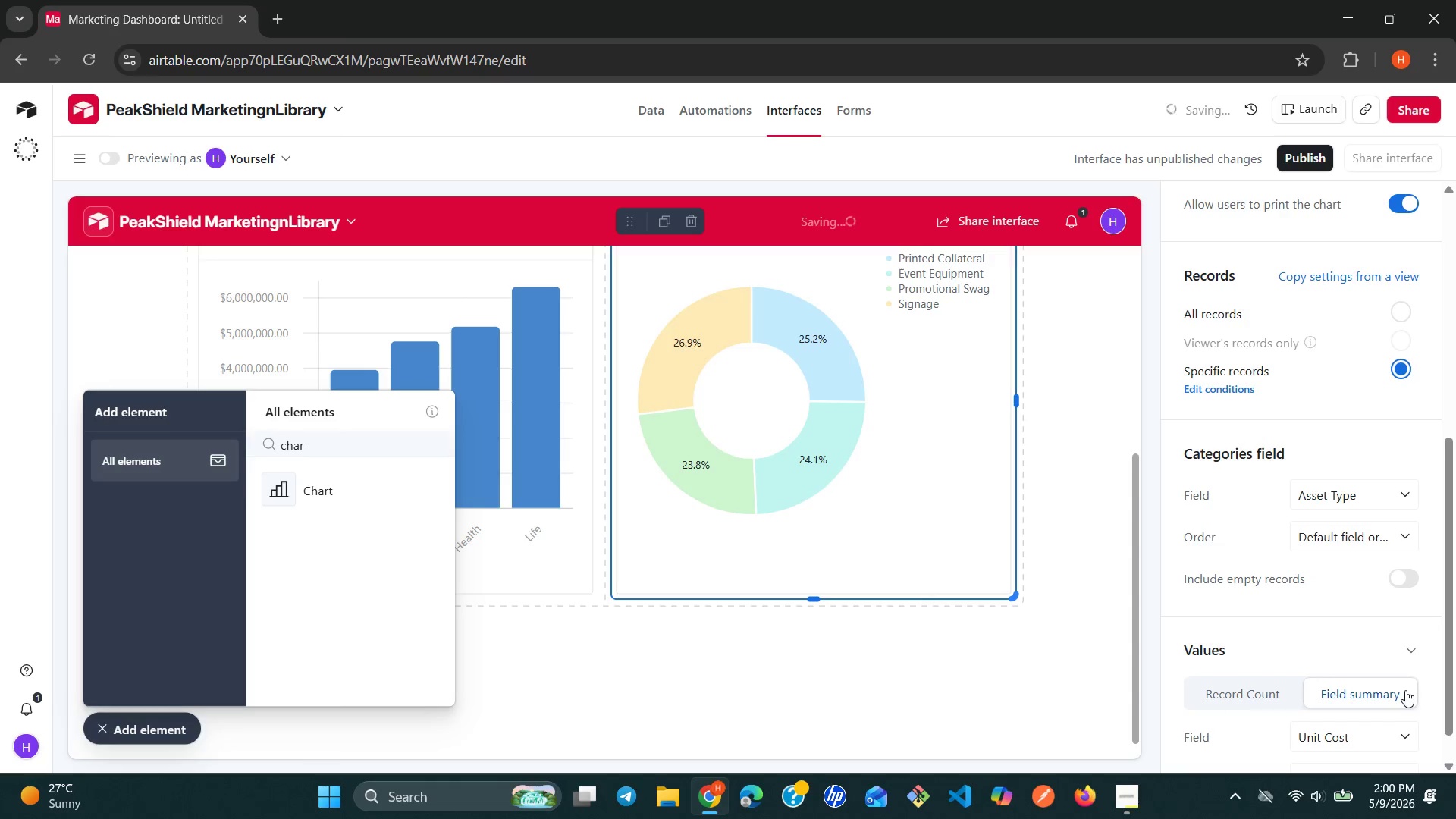 
scroll: coordinate [1405, 692], scroll_direction: down, amount: 1.0
 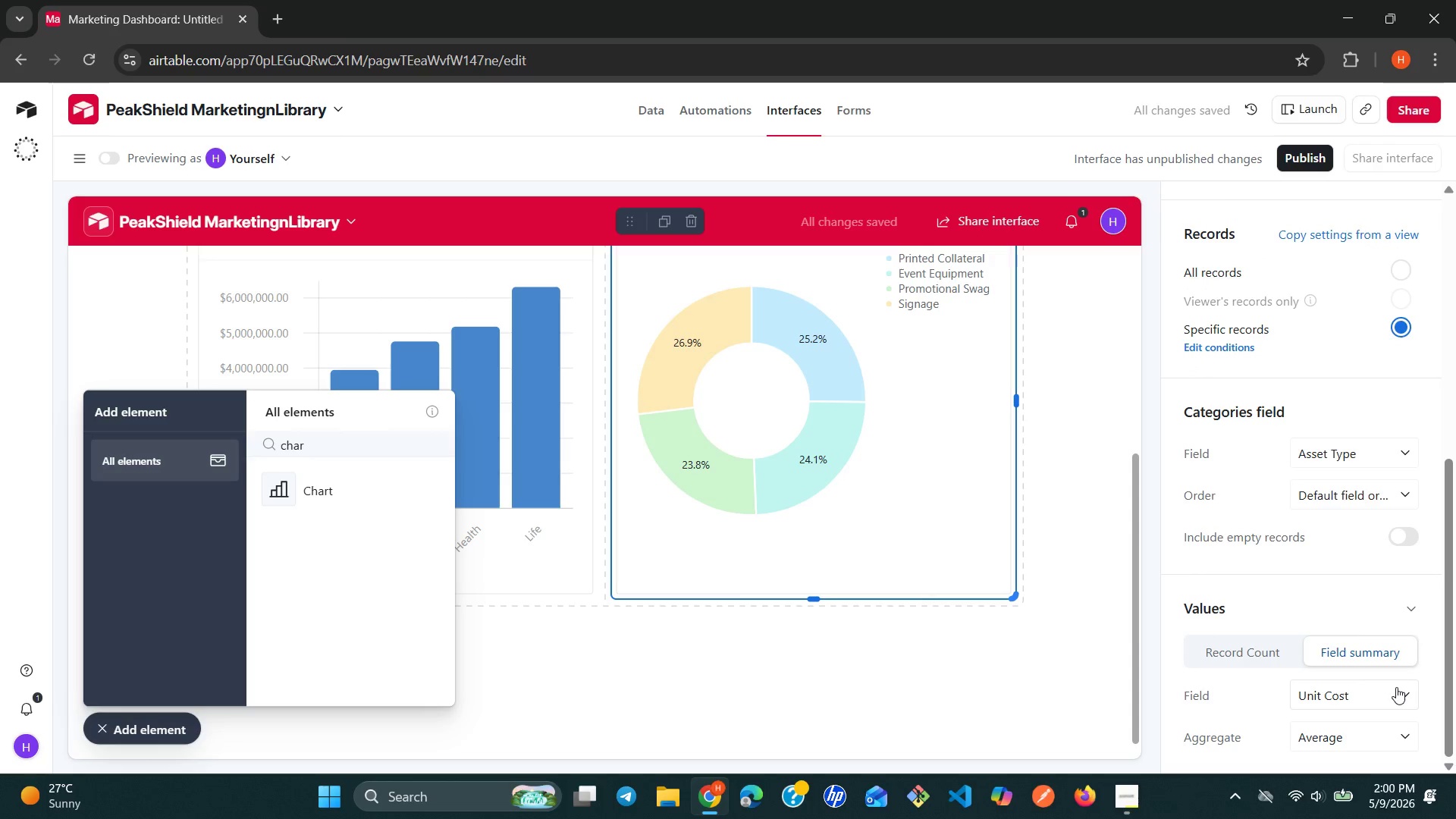 
left_click([1396, 687])
 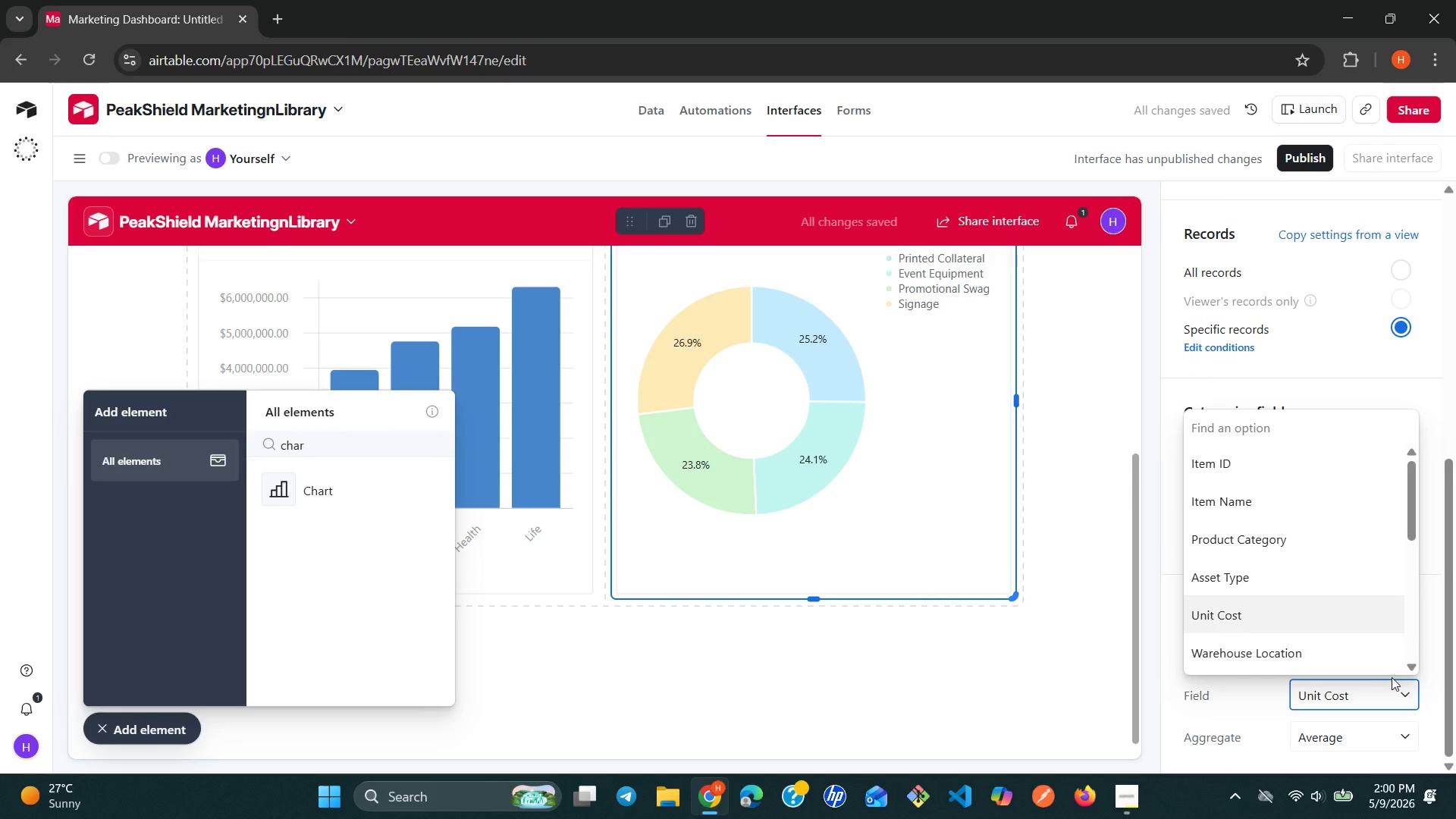 
type(it)
 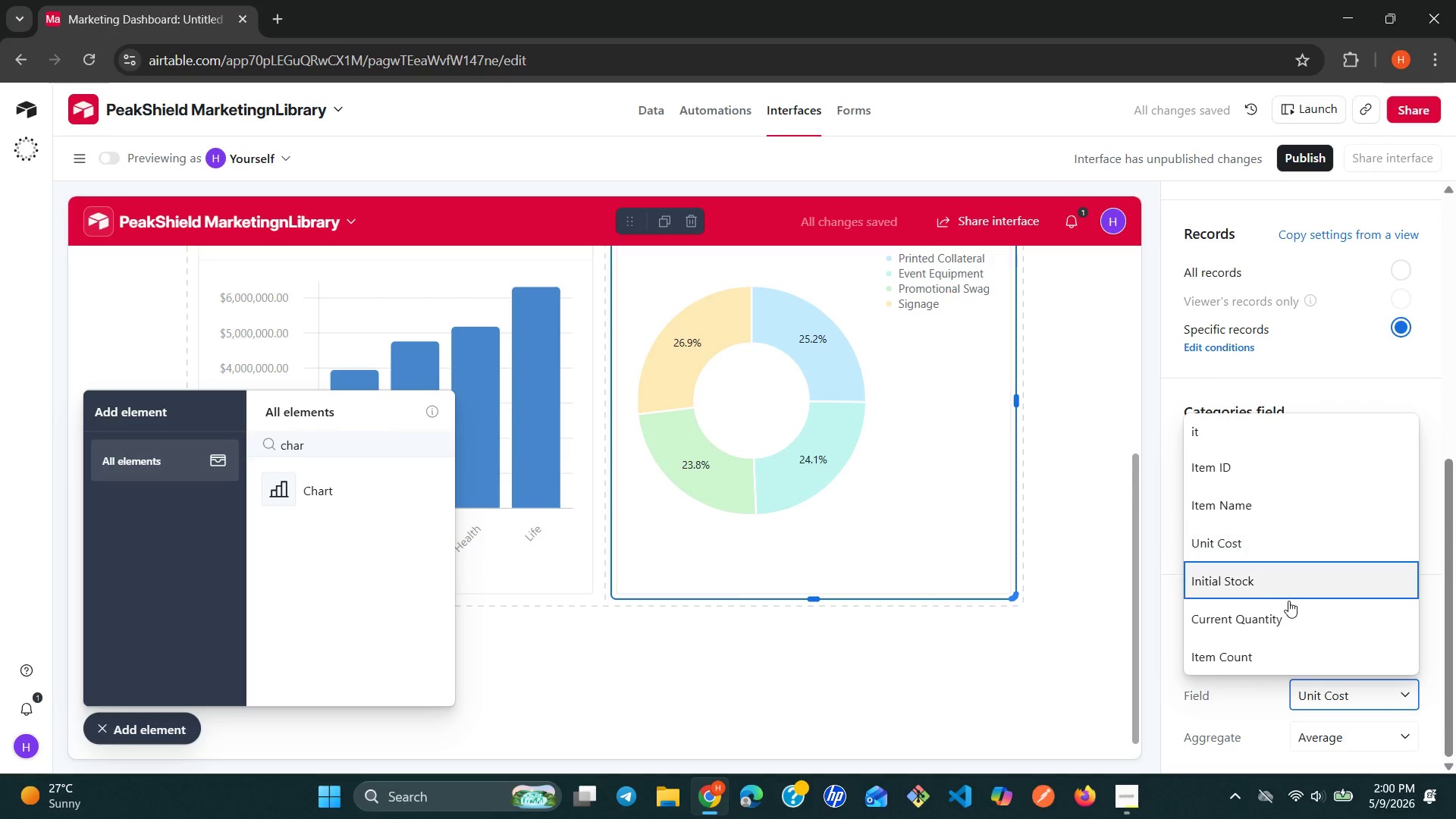 
left_click([1291, 648])
 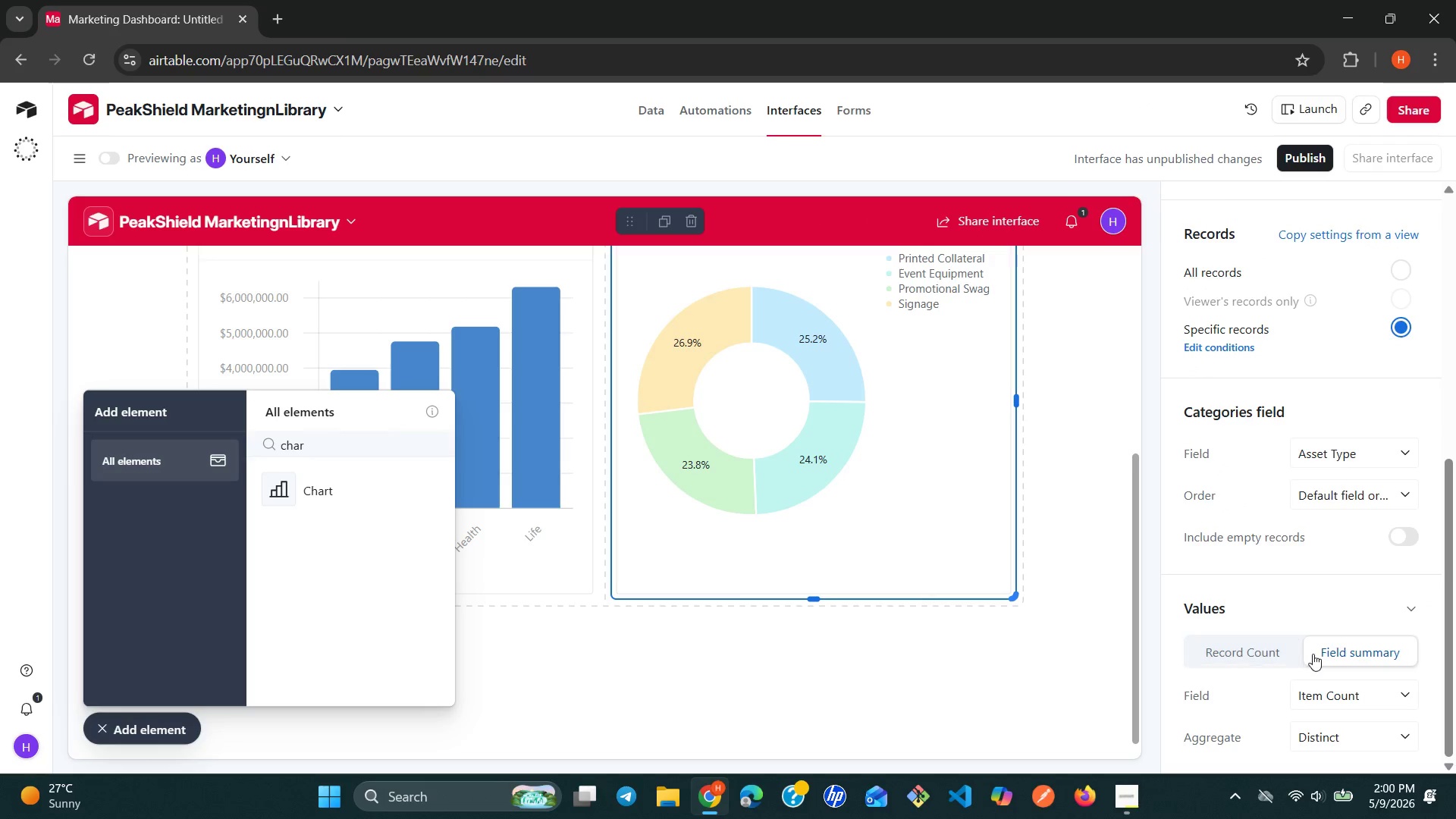 
scroll: coordinate [1320, 654], scroll_direction: down, amount: 1.0
 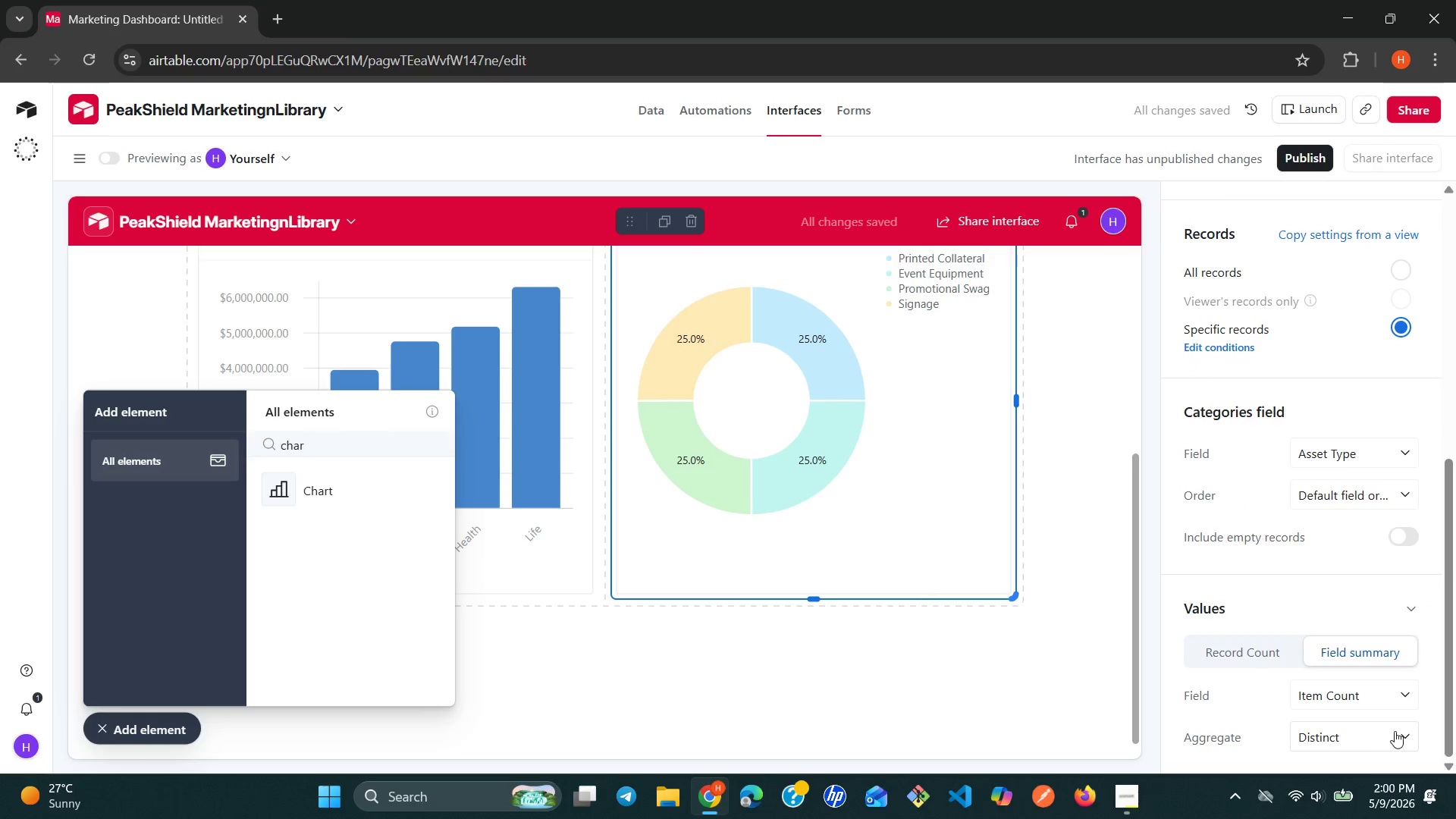 
left_click([1411, 730])
 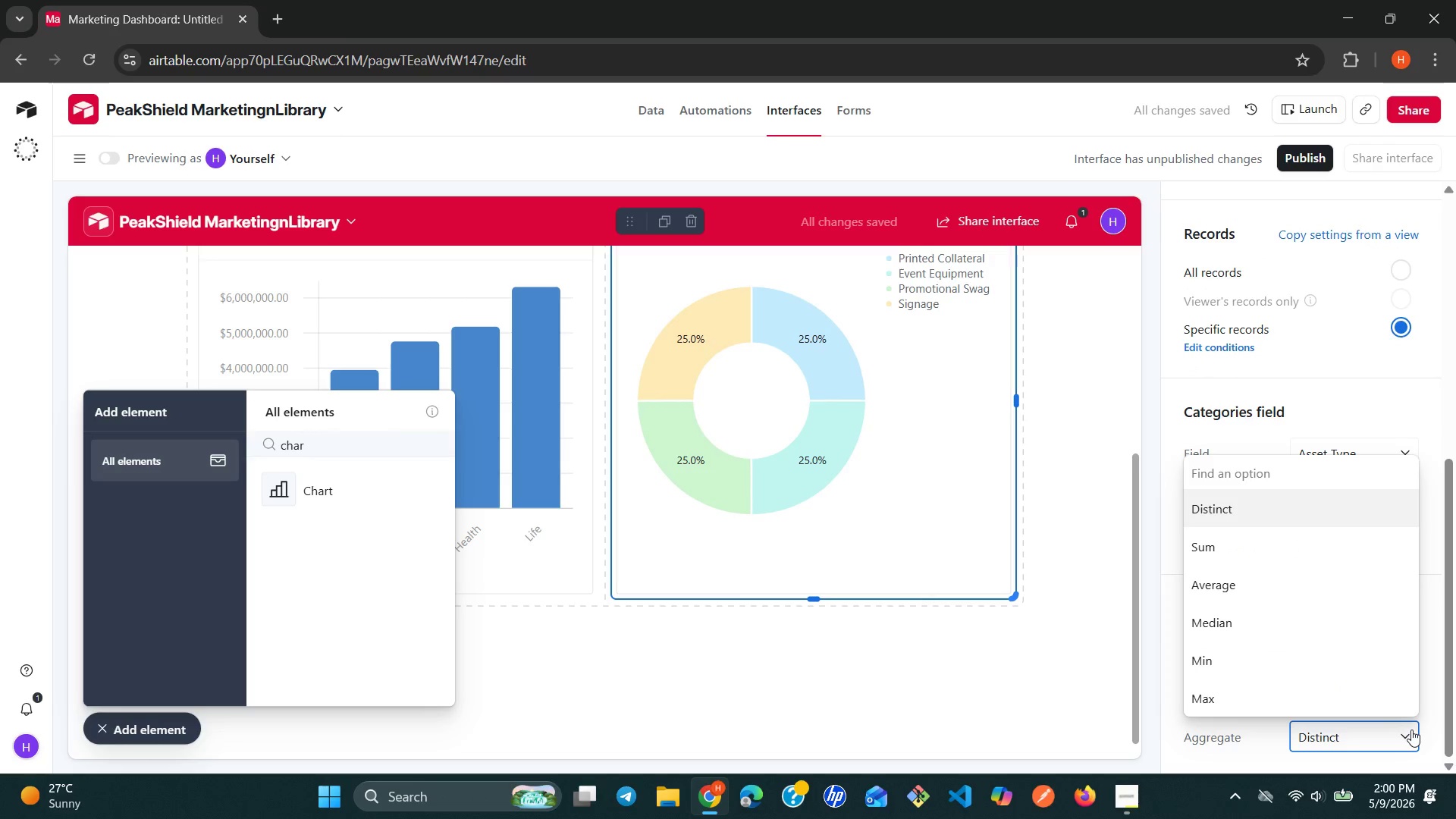 
key(S)
 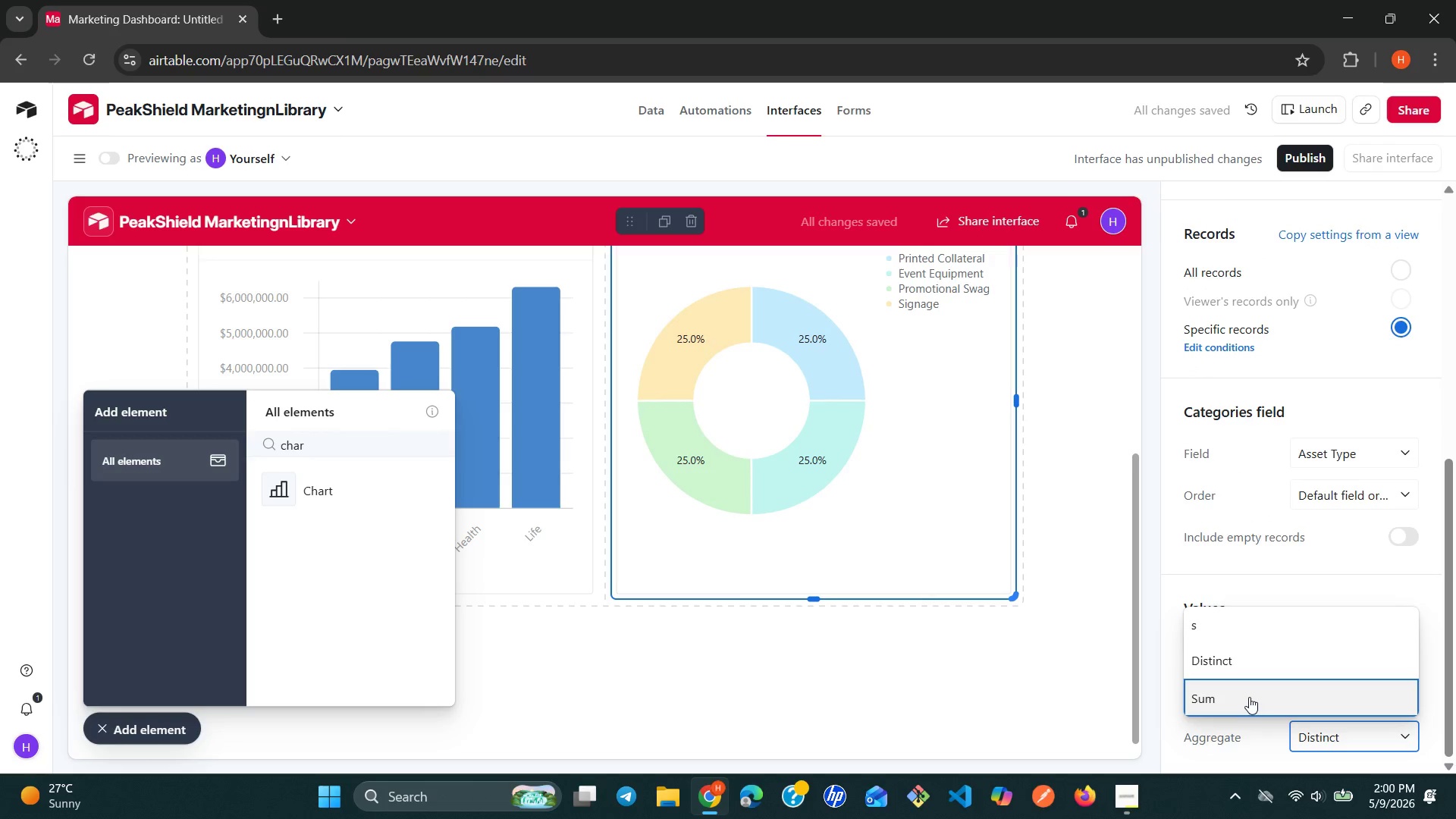 
left_click([1249, 697])
 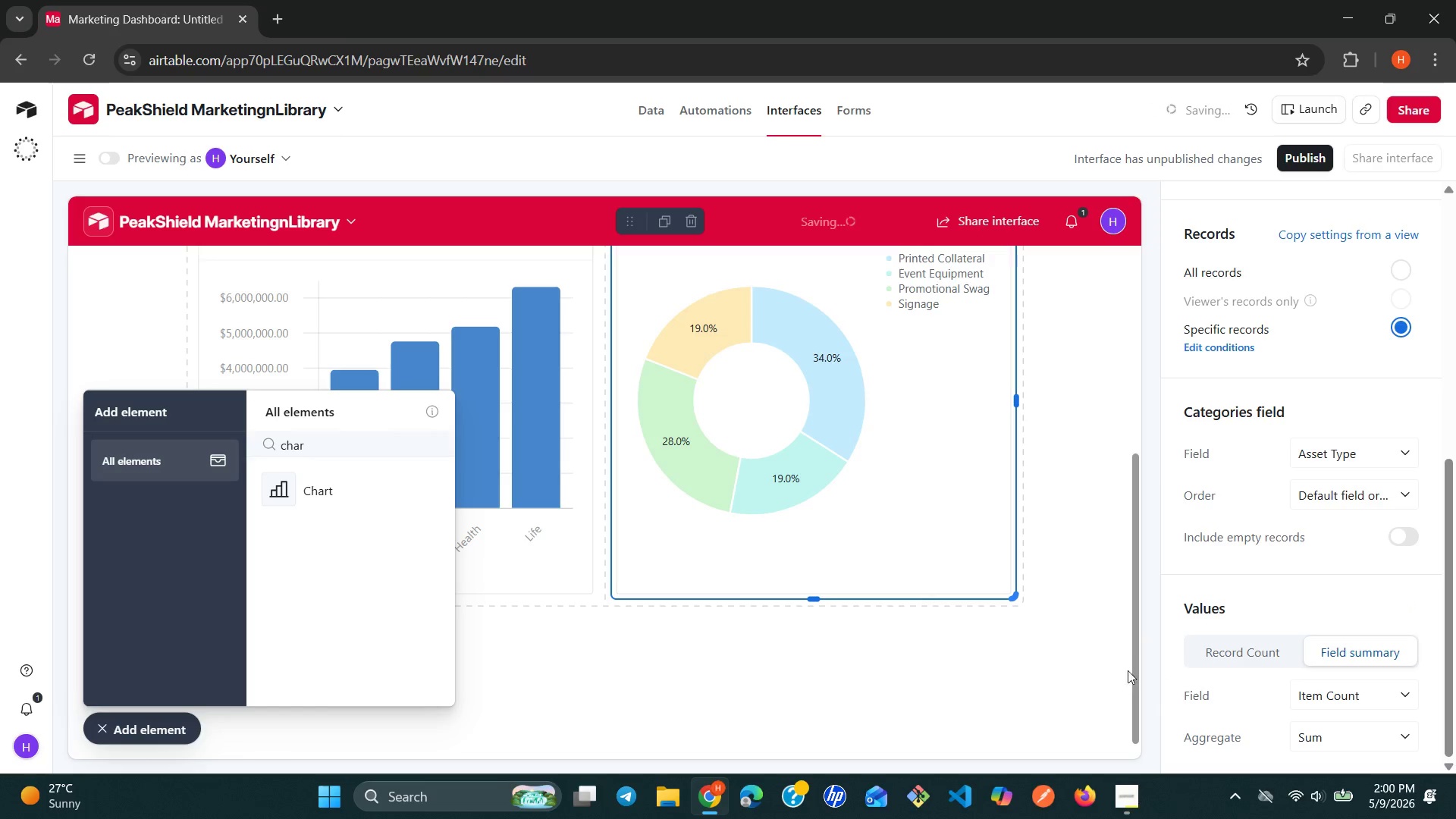 
left_click([1112, 669])
 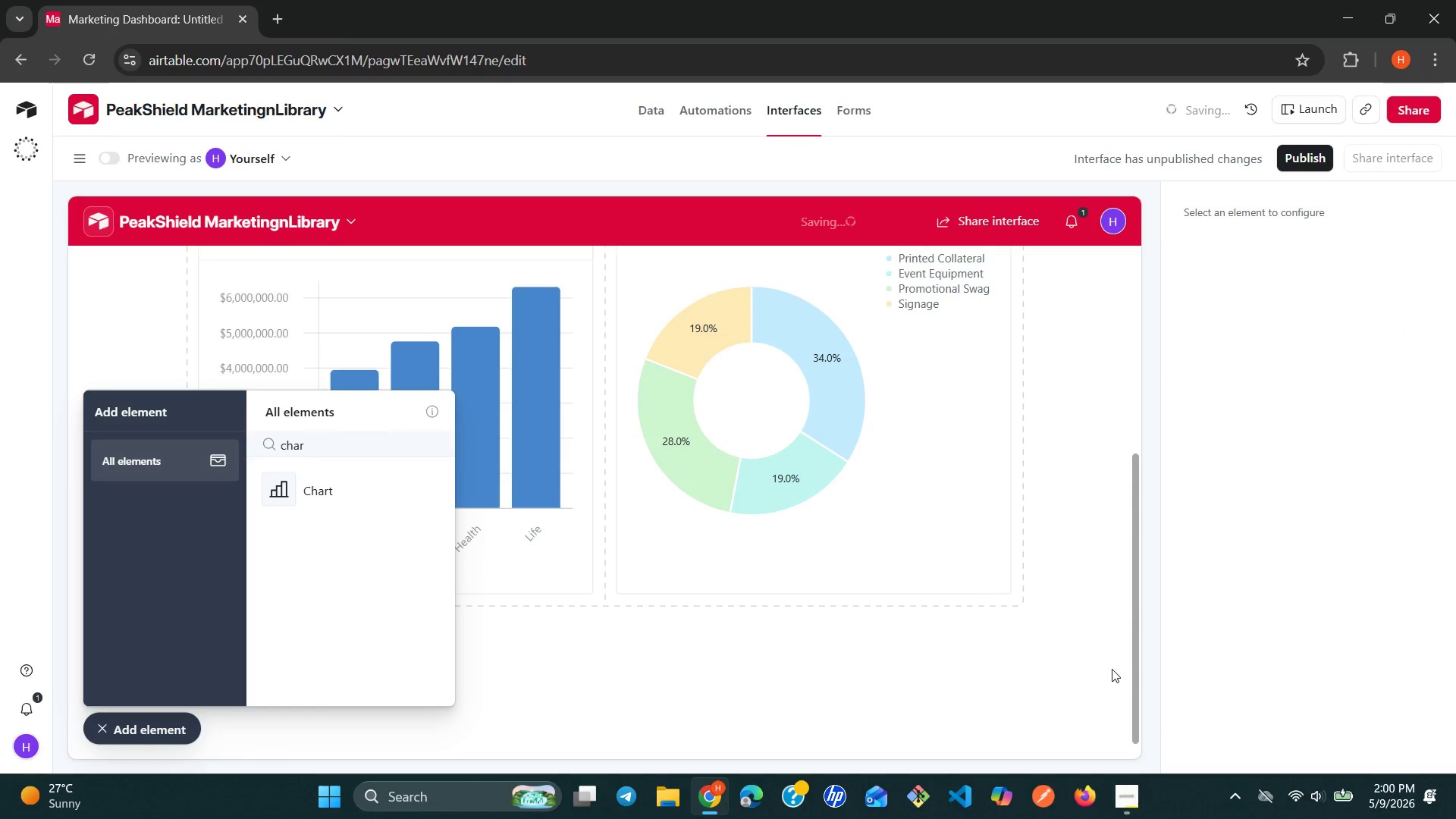 
wait(5.06)
 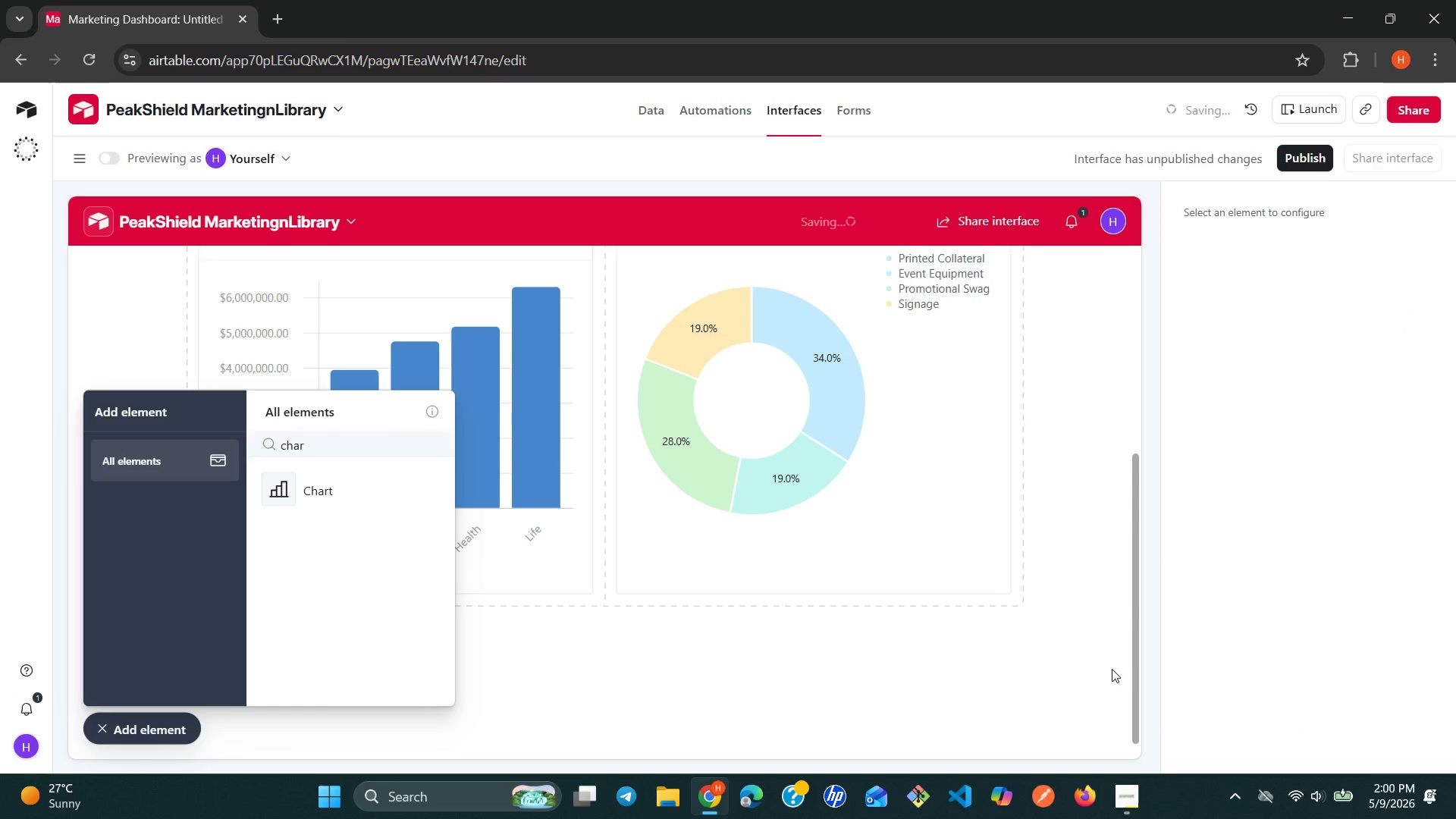 
left_click([929, 522])
 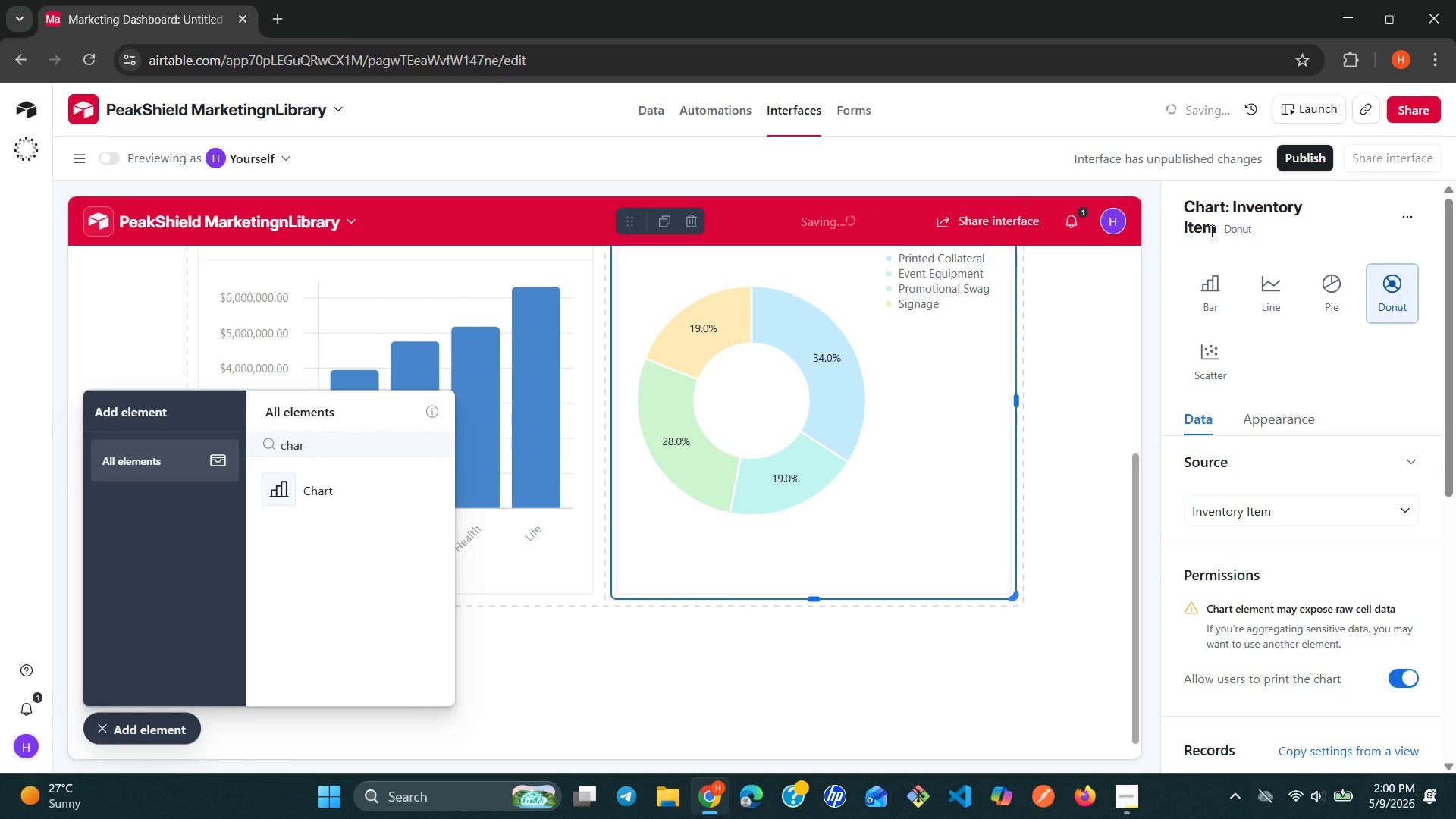 
left_click([1280, 232])
 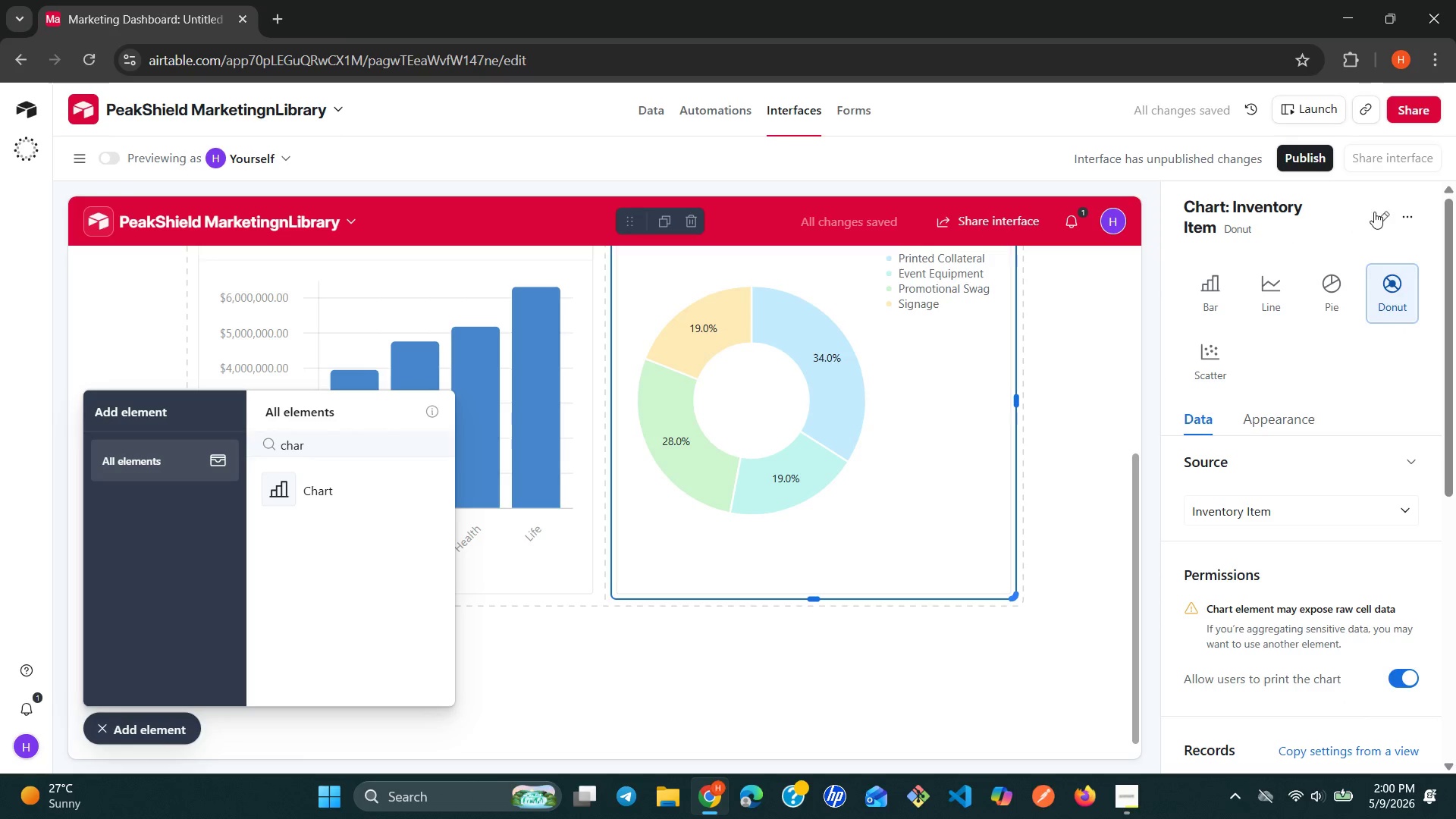 
left_click([1377, 209])
 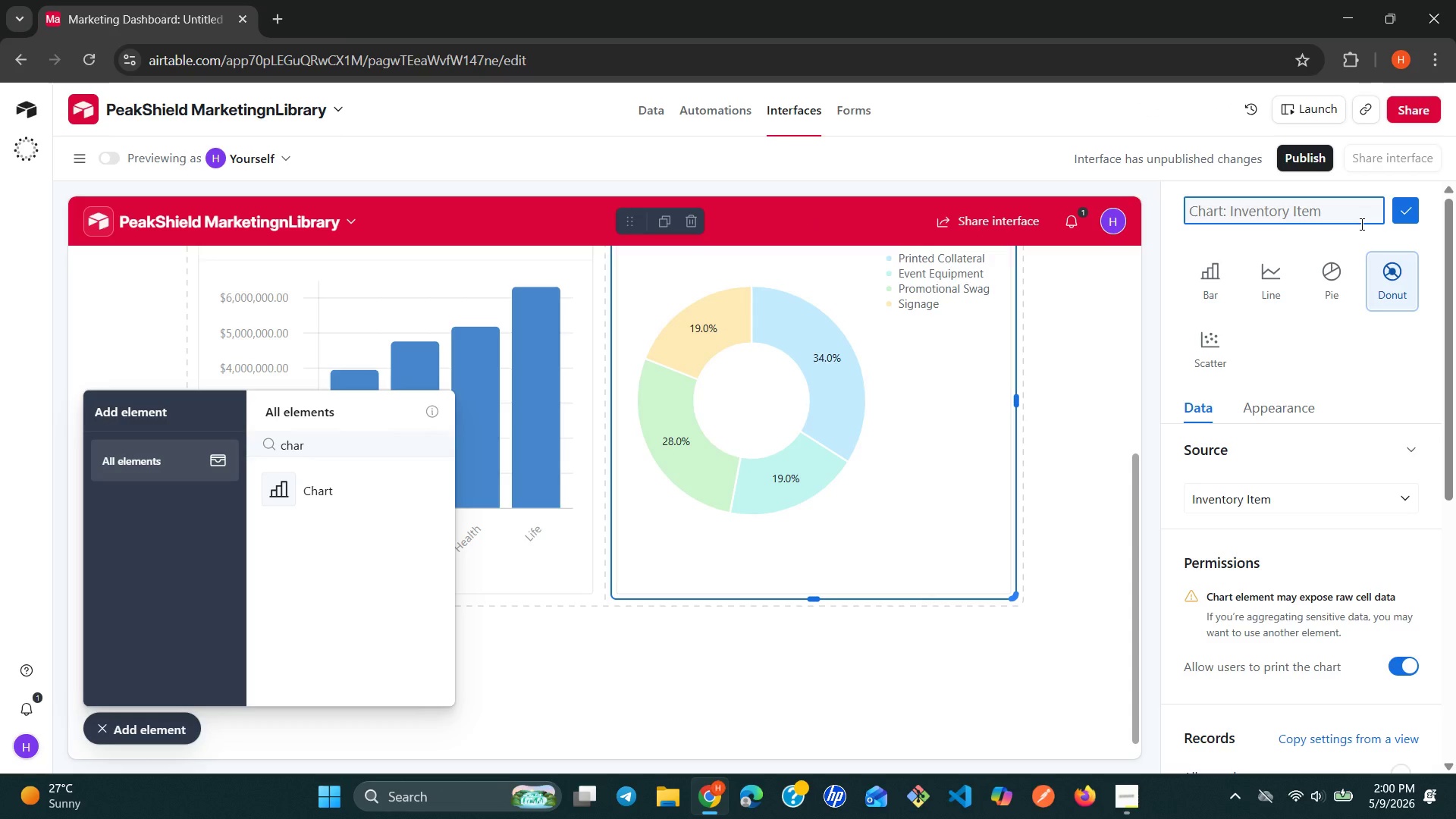 
wait(6.94)
 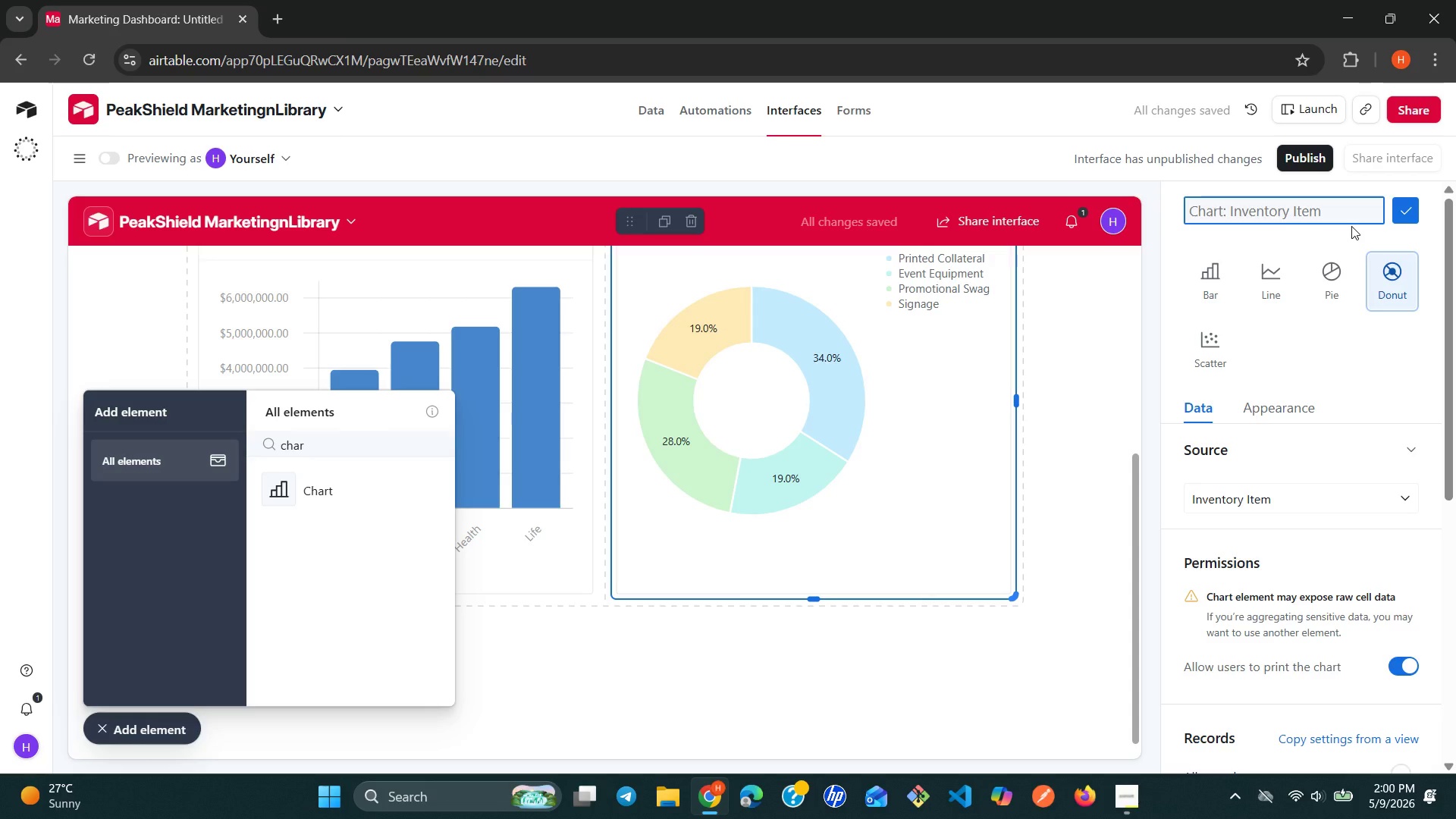 
type(Inventory Mix by Asset Type)
 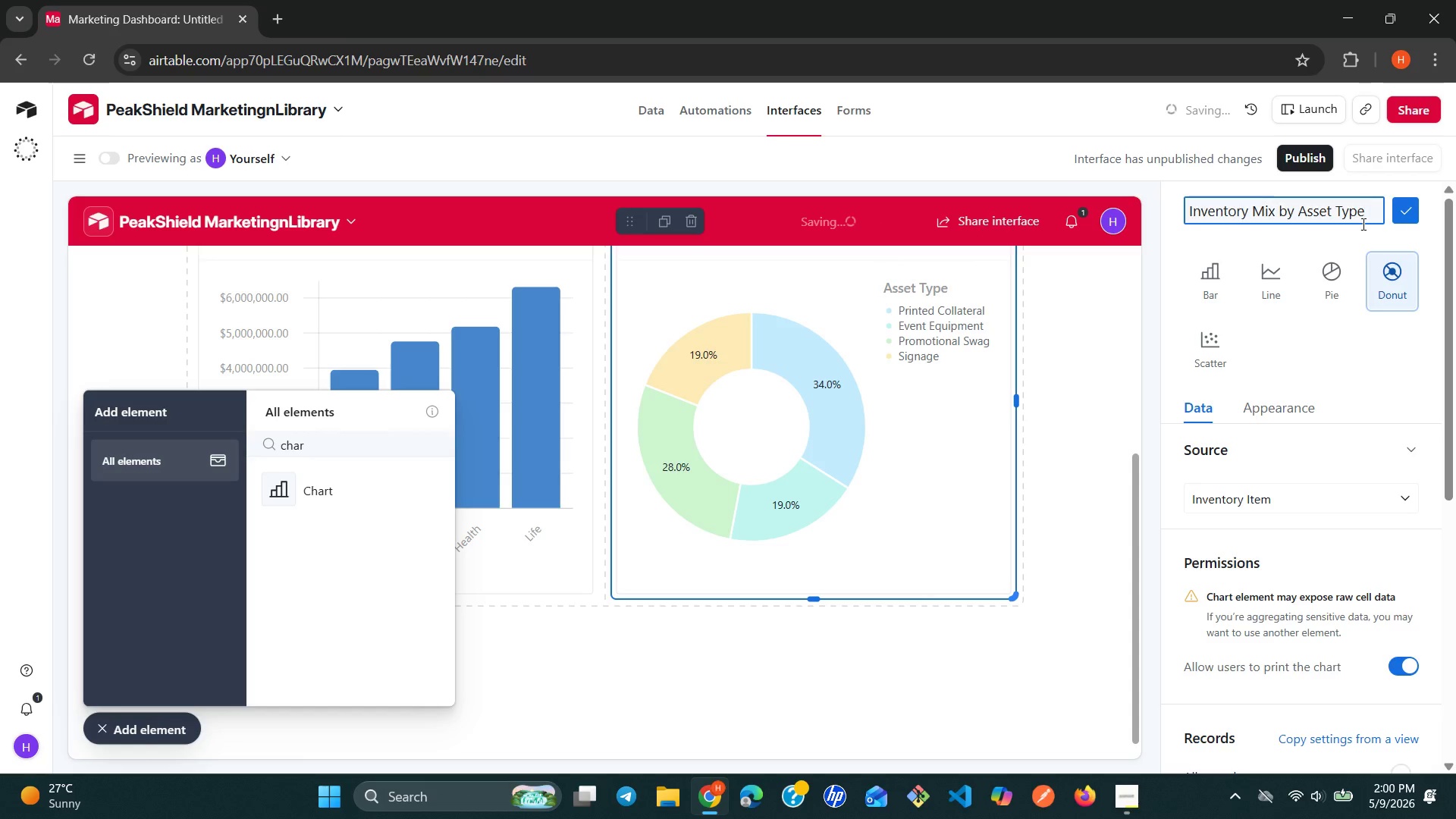 
left_click([1402, 215])
 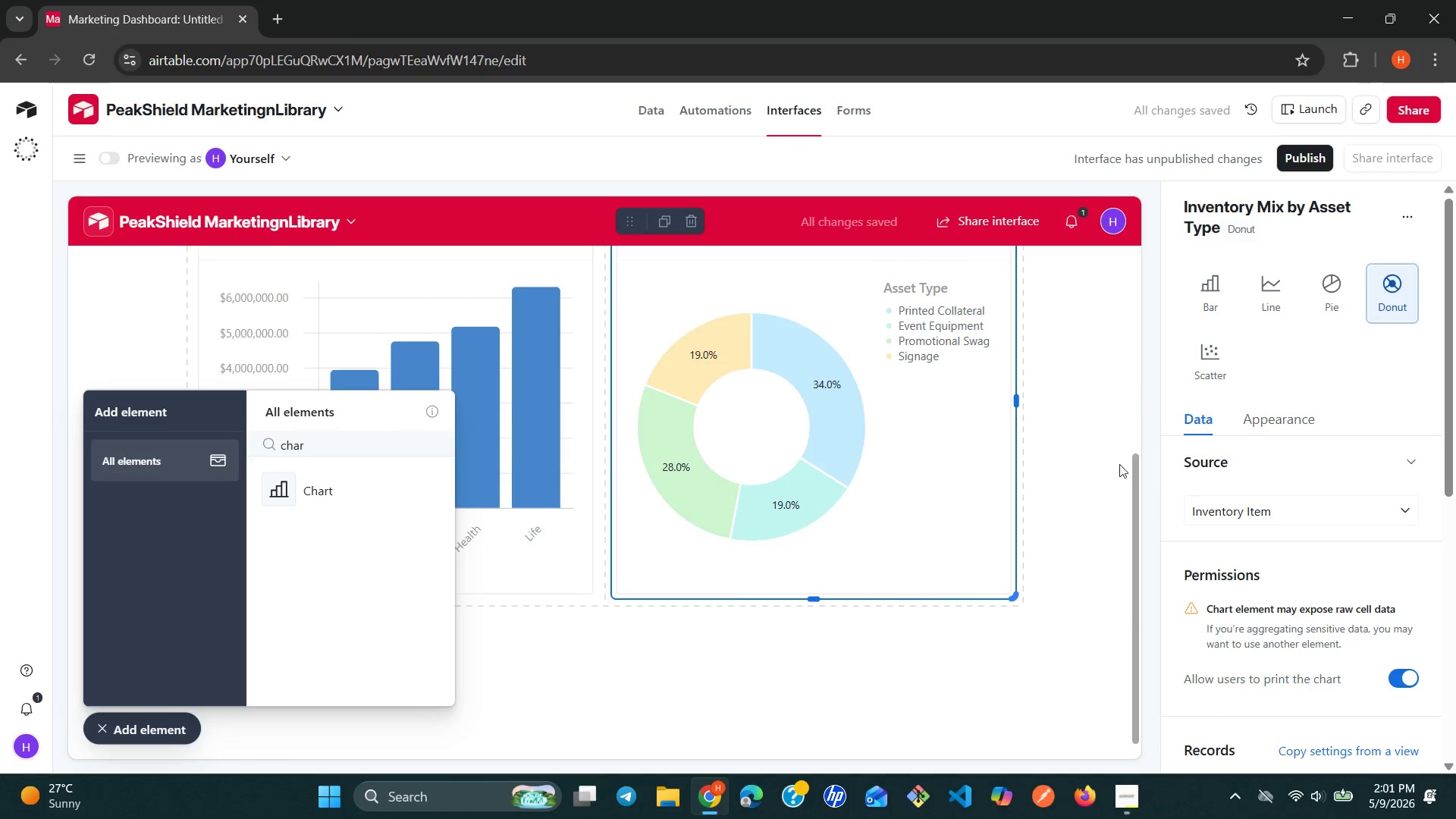 
left_click([1060, 523])
 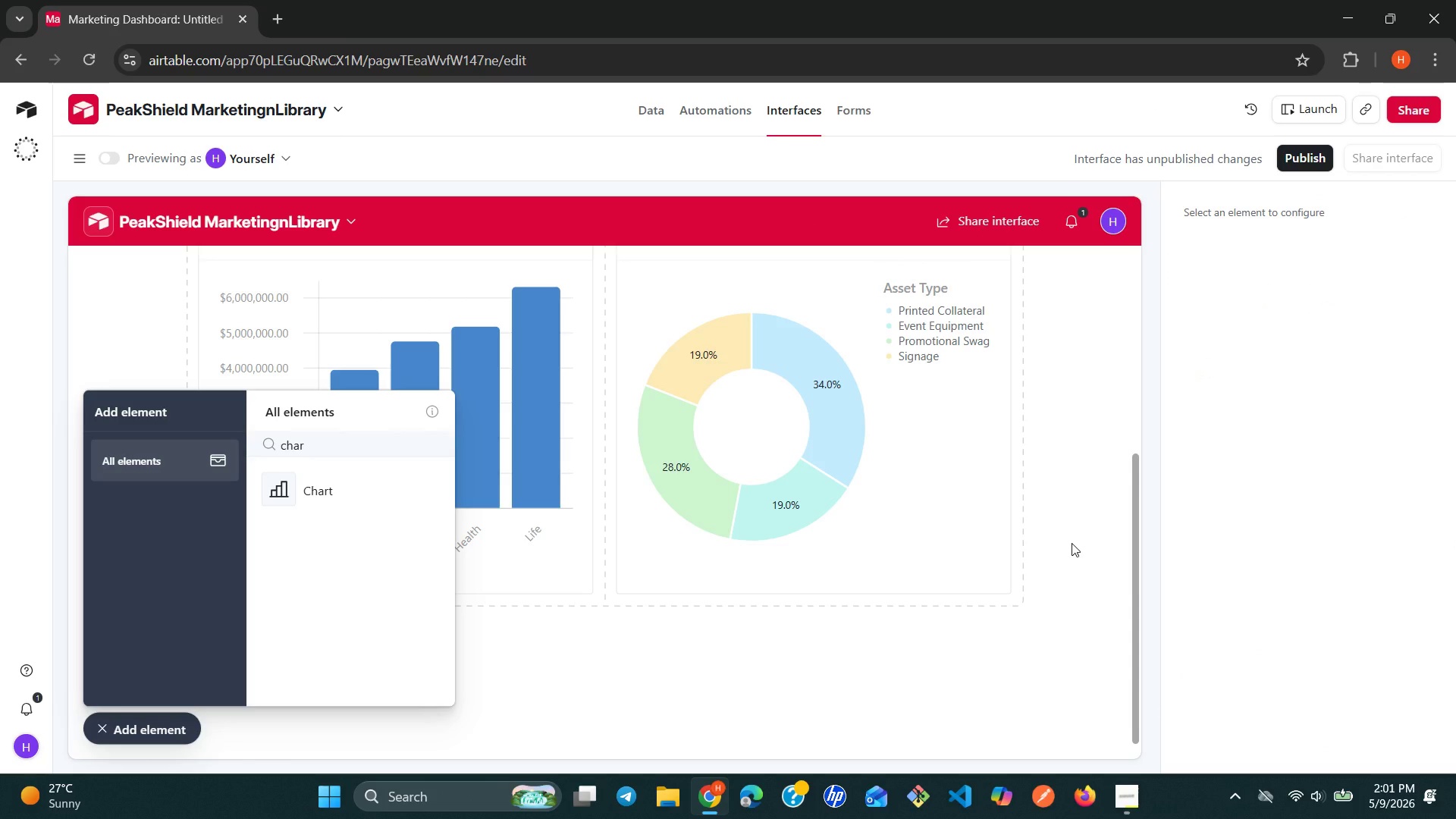 
wait(8.02)
 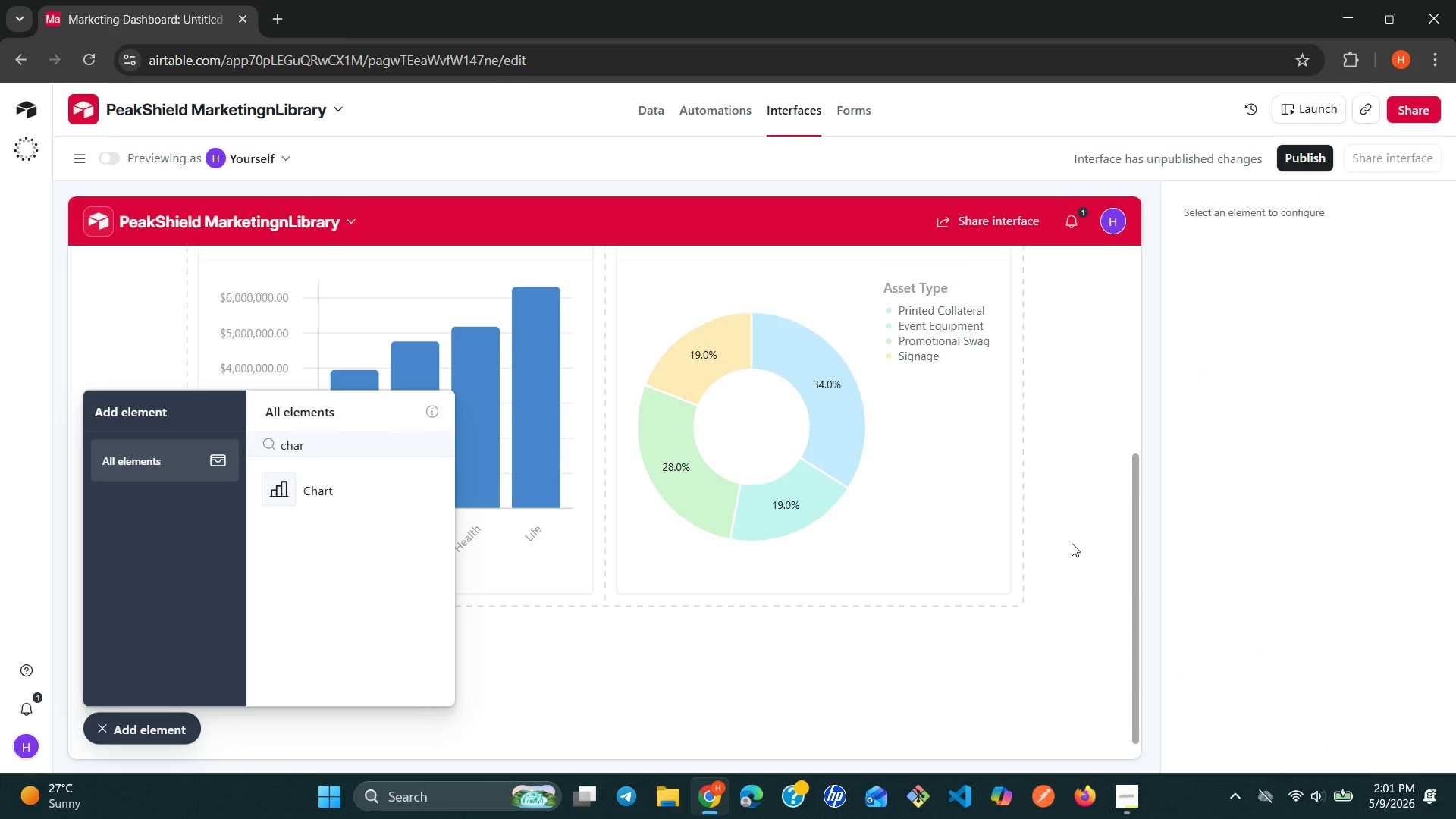 
left_click_drag(start_coordinate=[292, 495], to_coordinate=[292, 501])
 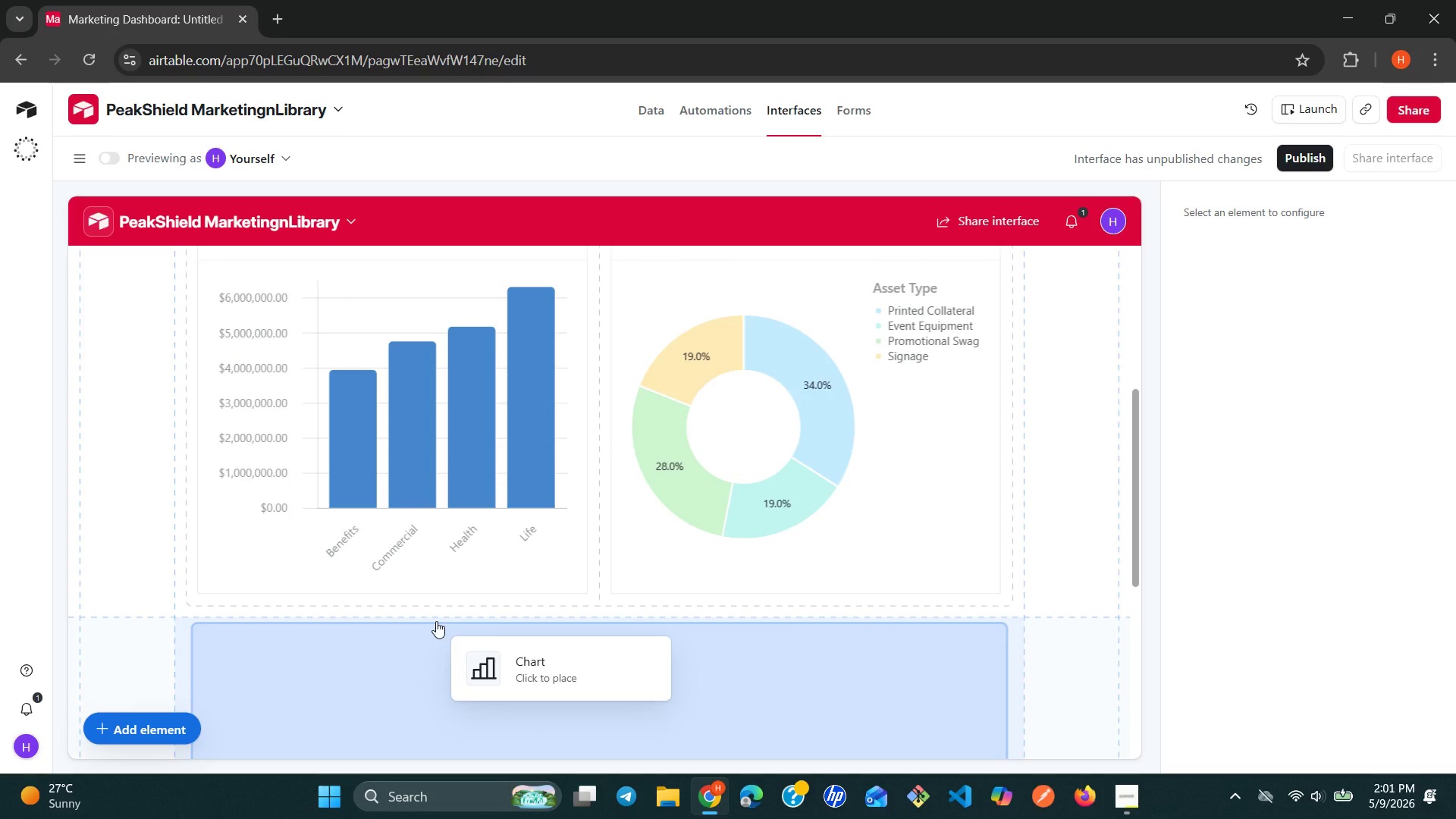 
wait(14.61)
 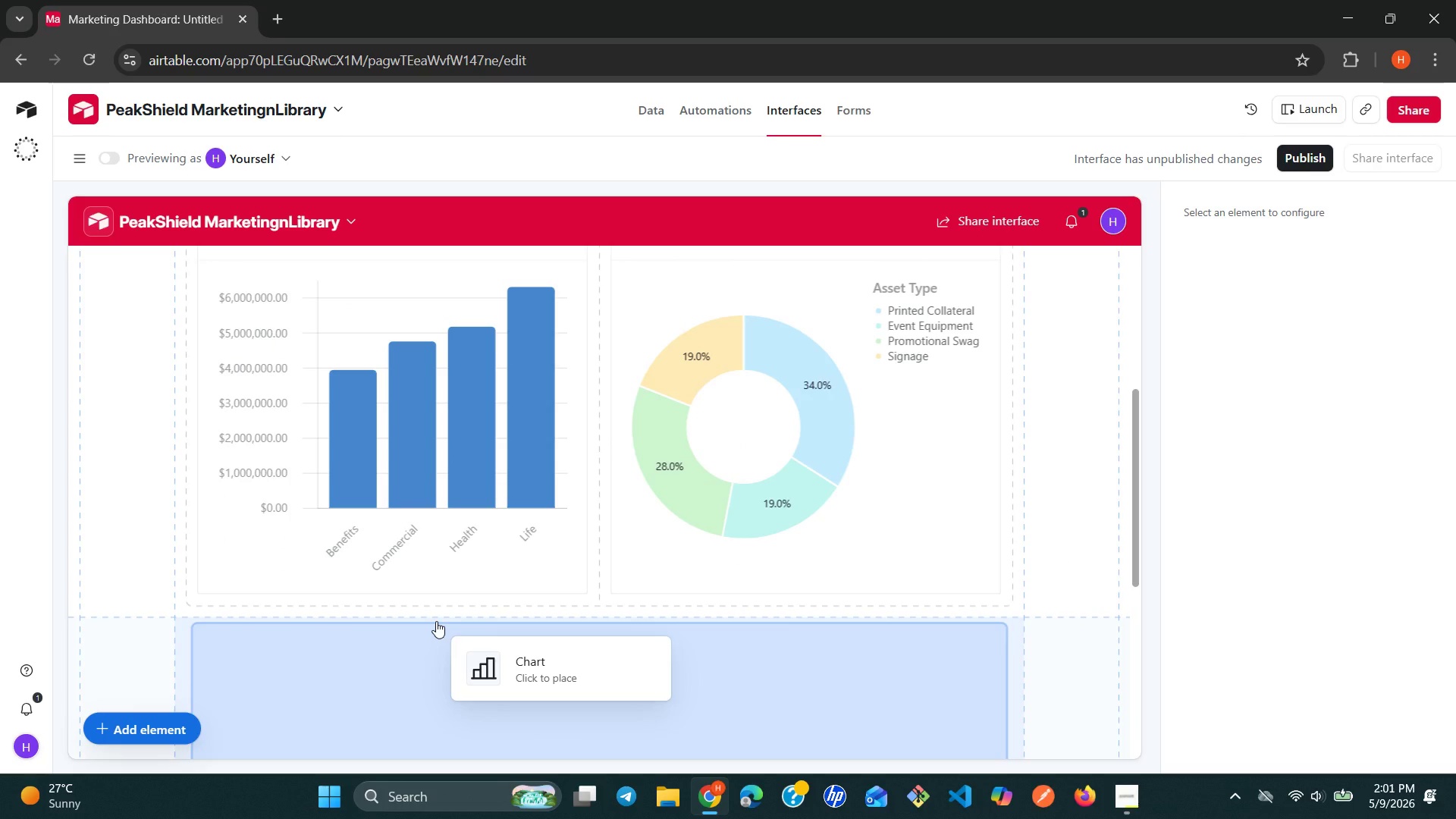 
left_click([436, 621])
 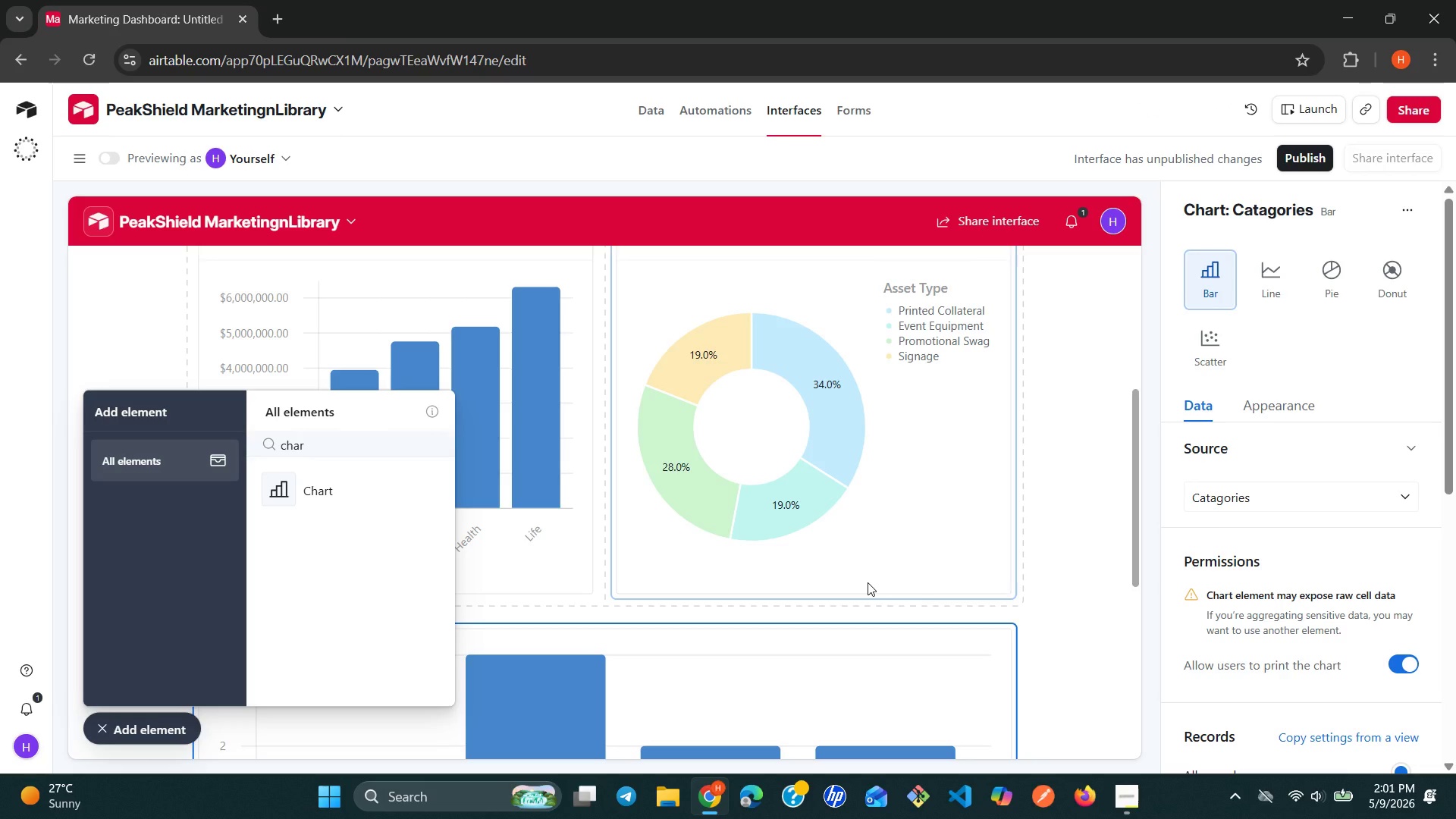 
wait(20.52)
 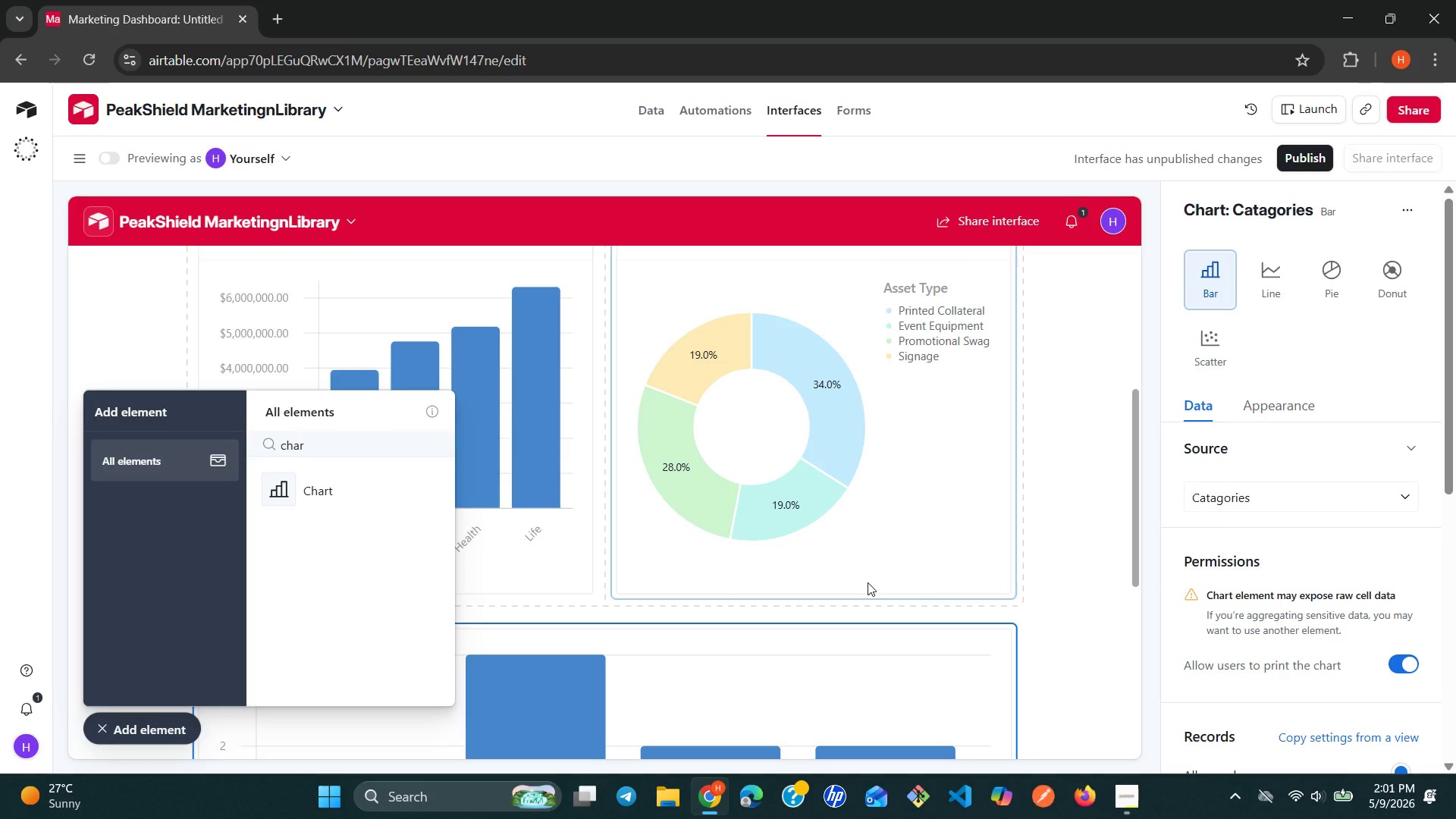 
left_click([1342, 498])
 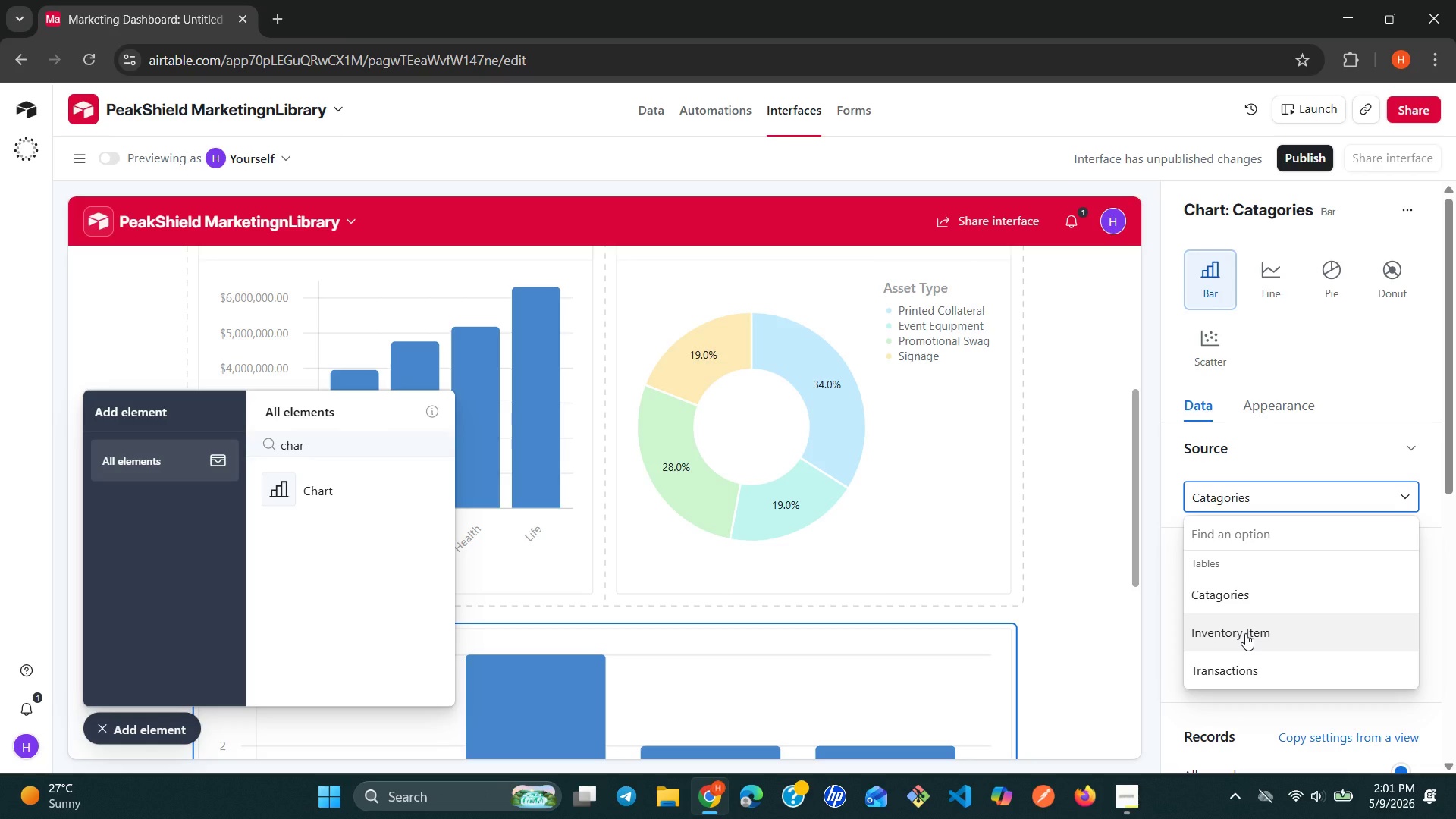 
left_click([1245, 633])
 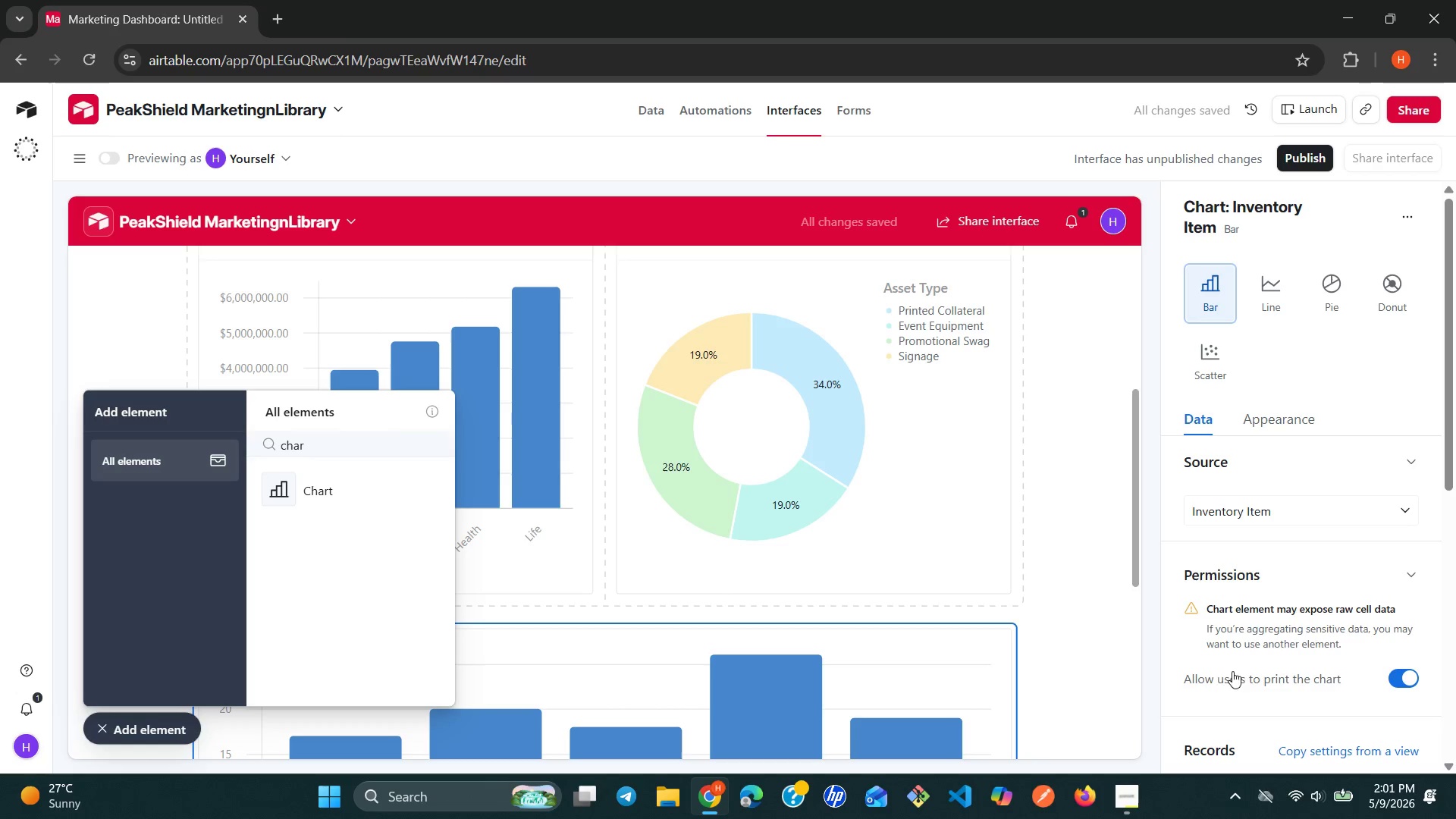 
wait(5.45)
 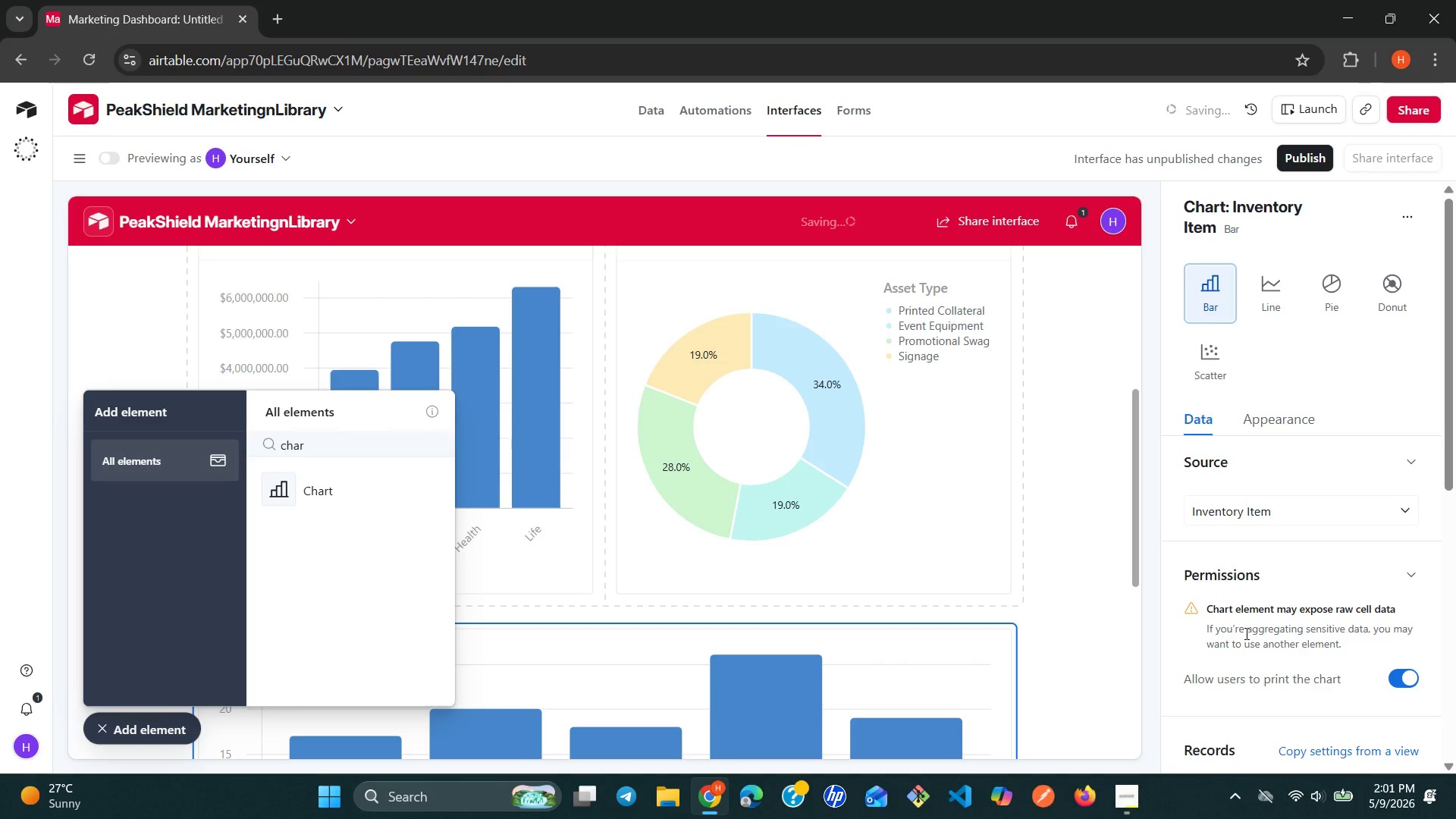 
scroll: coordinate [1362, 660], scroll_direction: down, amount: 5.0
 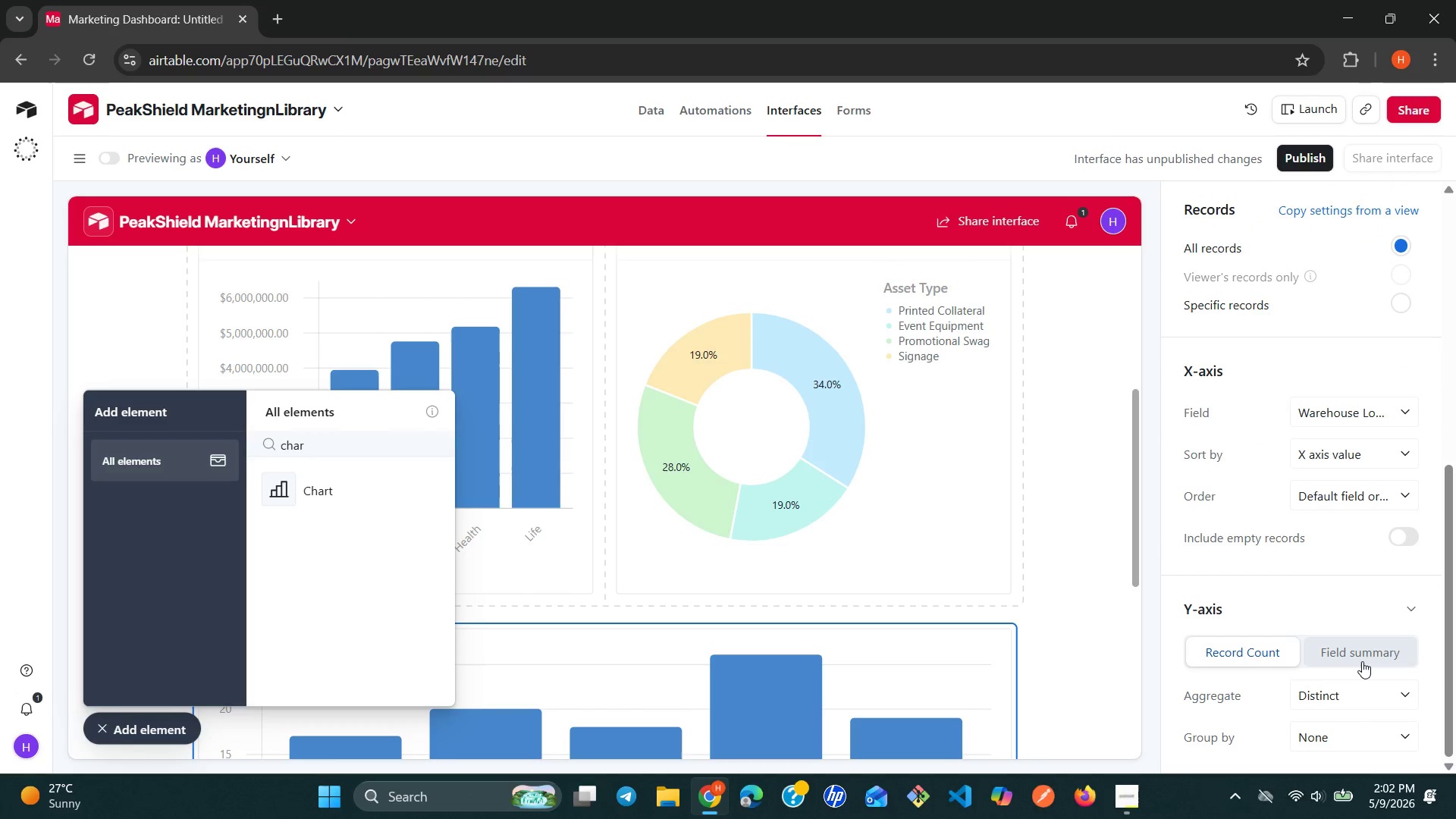 
left_click([1360, 662])
 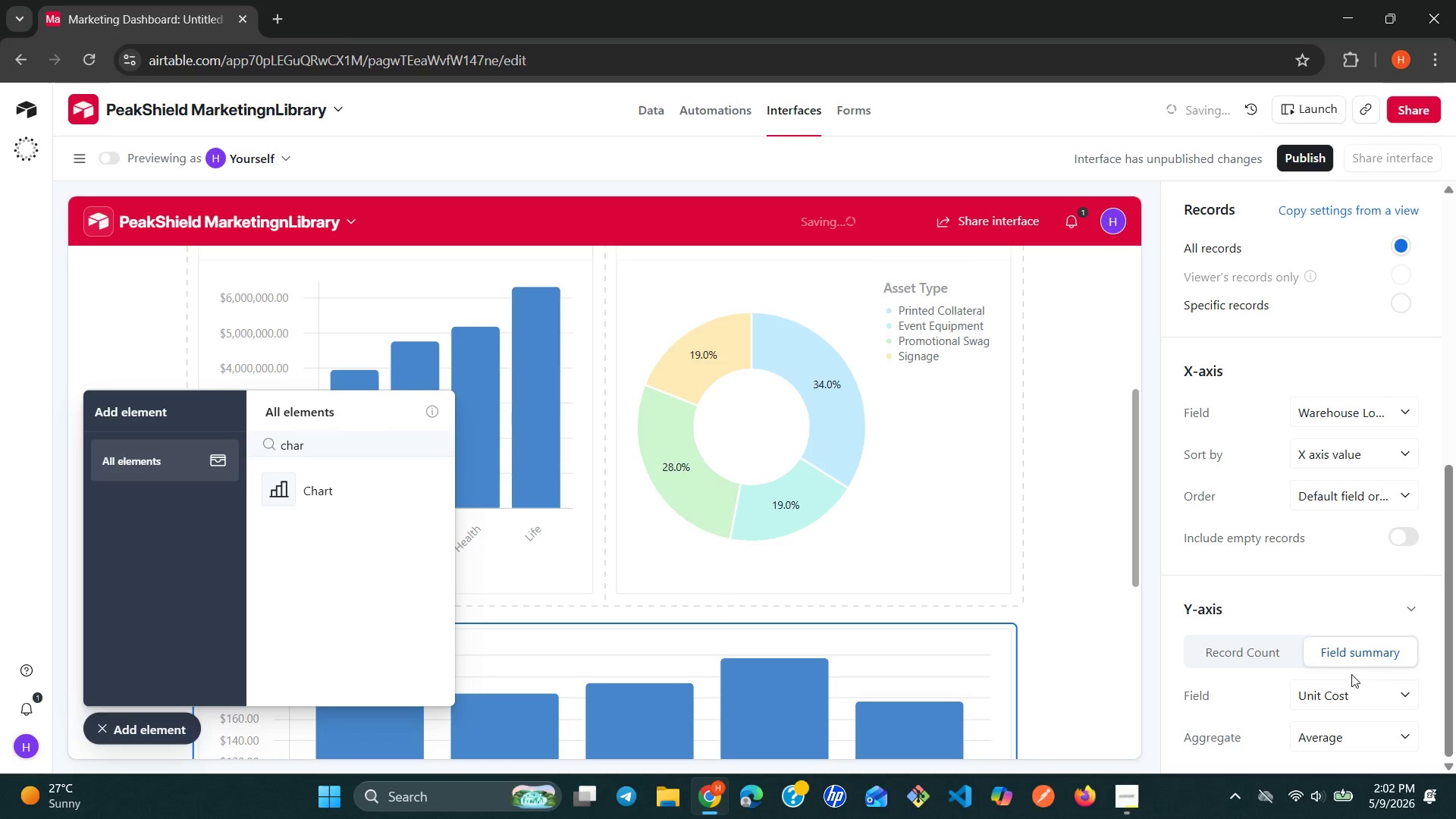 
scroll: coordinate [1346, 698], scroll_direction: down, amount: 1.0
 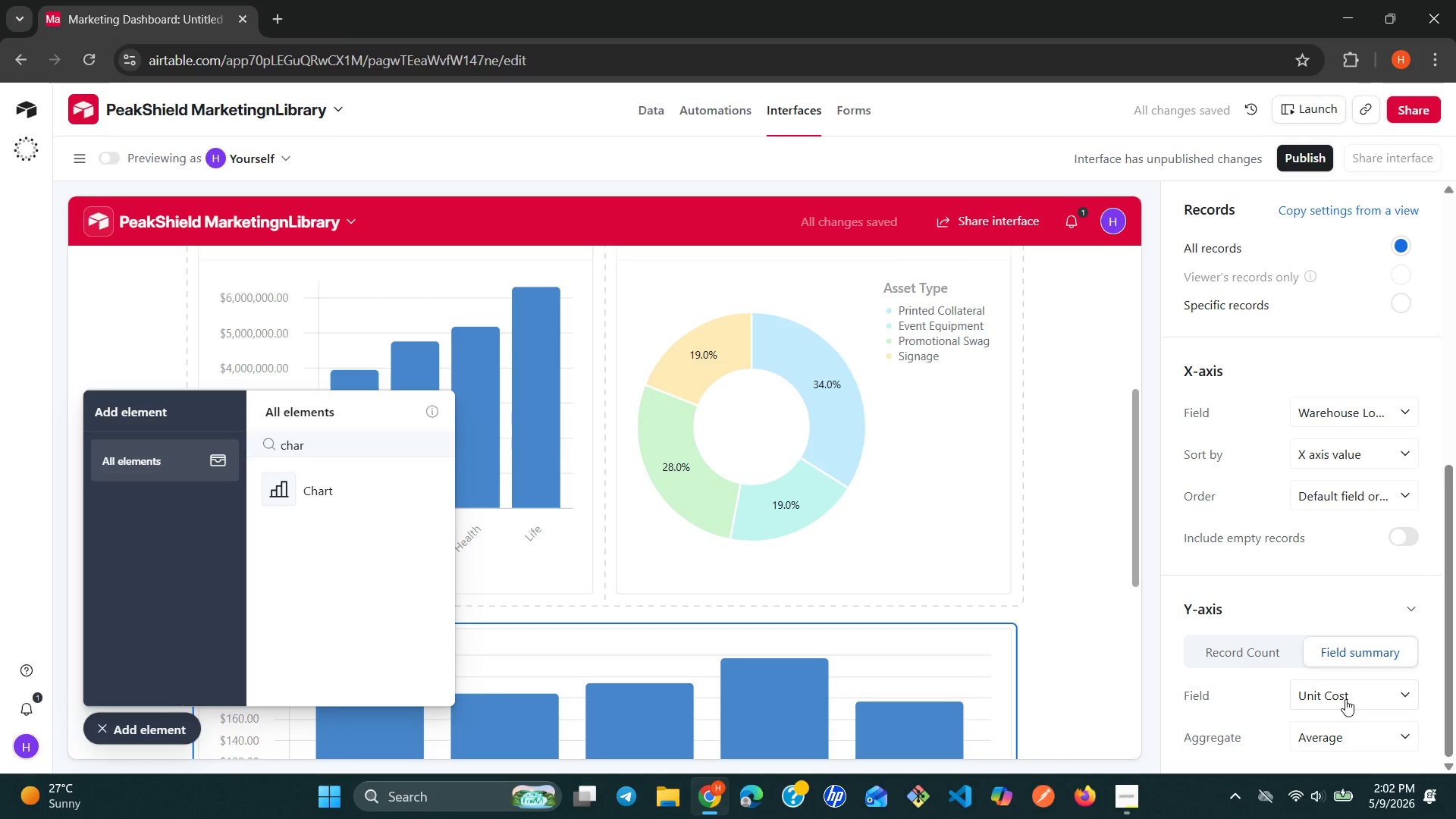 
left_click([1345, 699])
 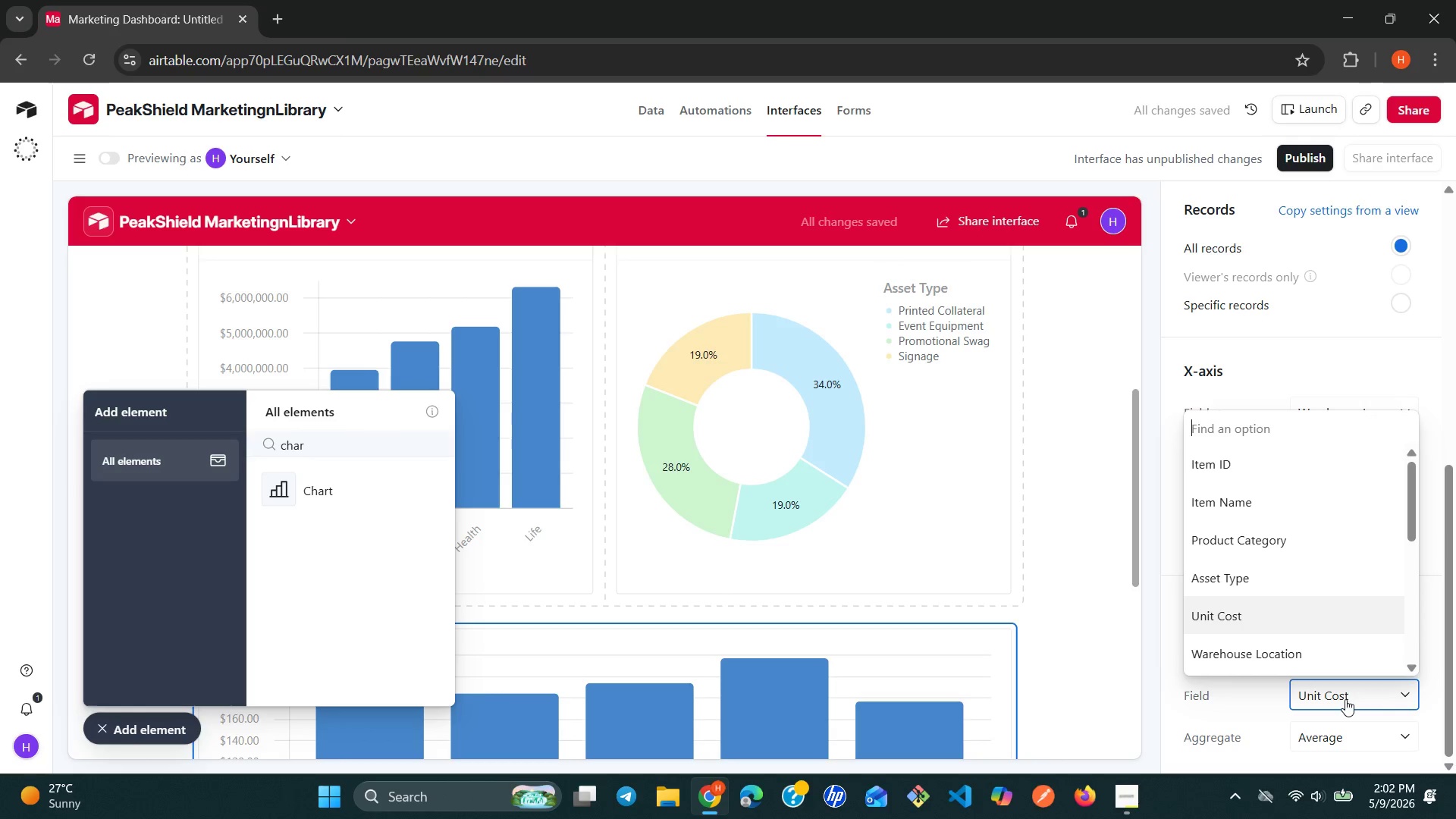 
key(C)
 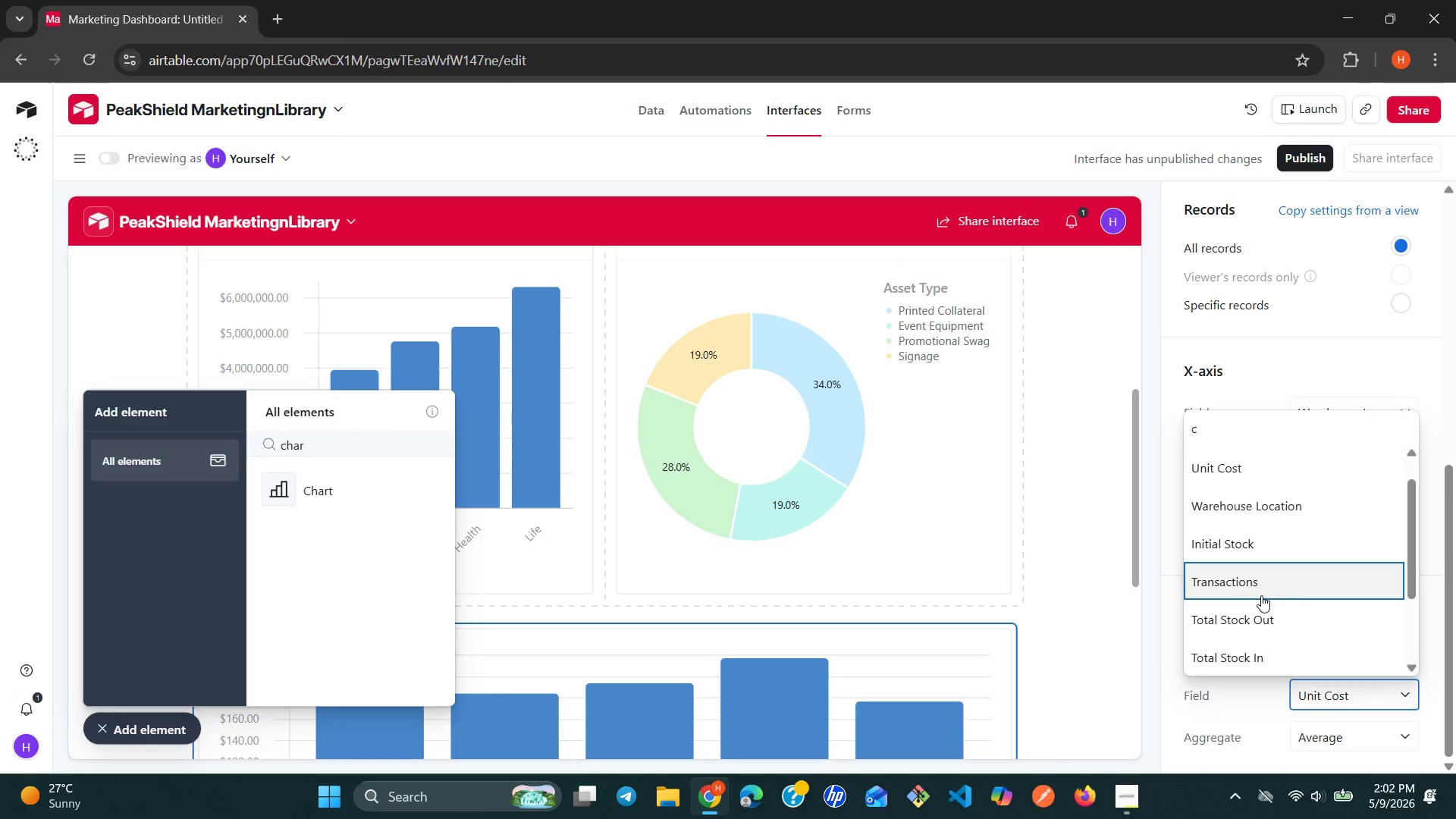 
key(U)
 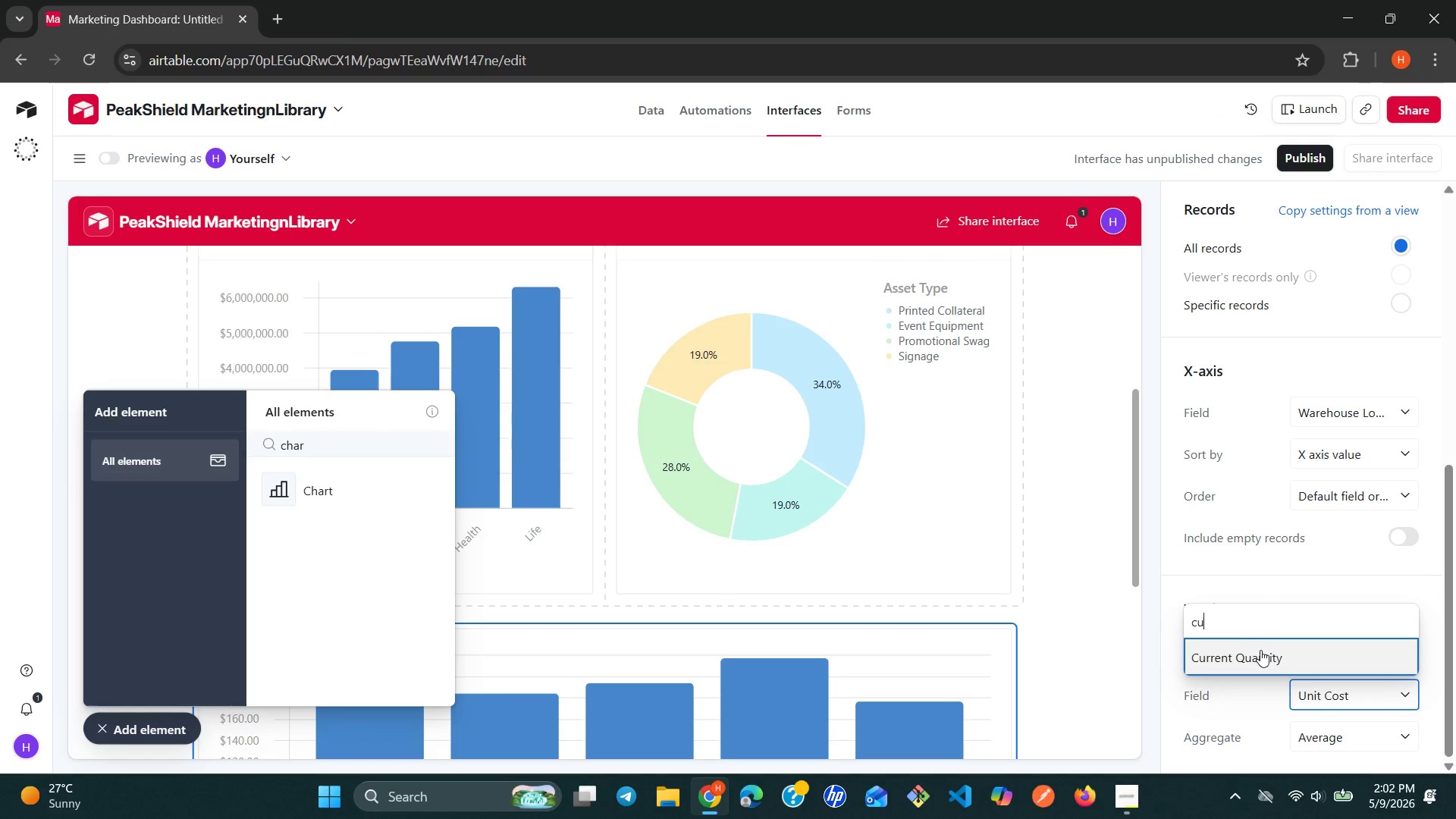 
left_click([1260, 650])
 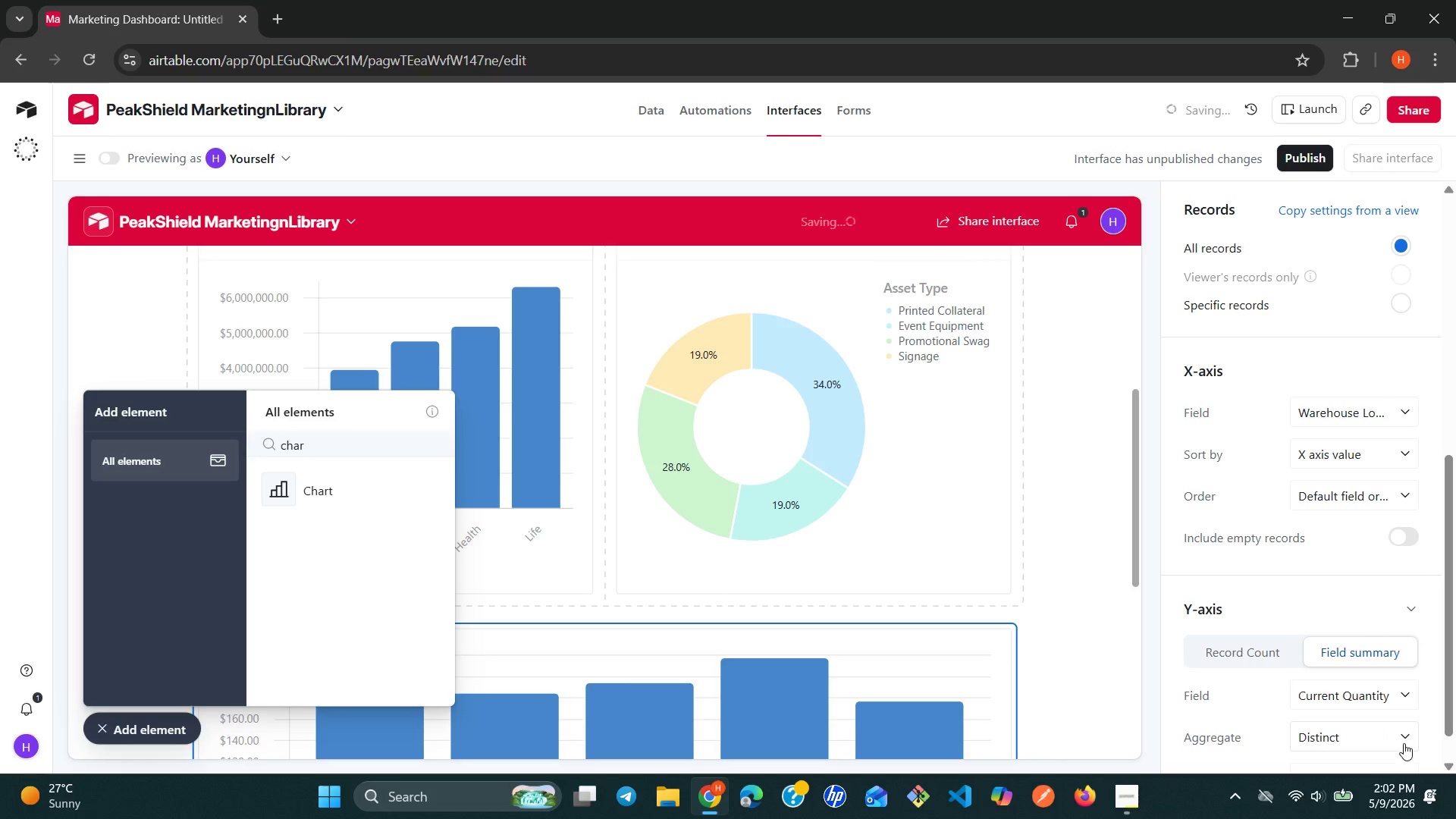 
left_click([1404, 743])
 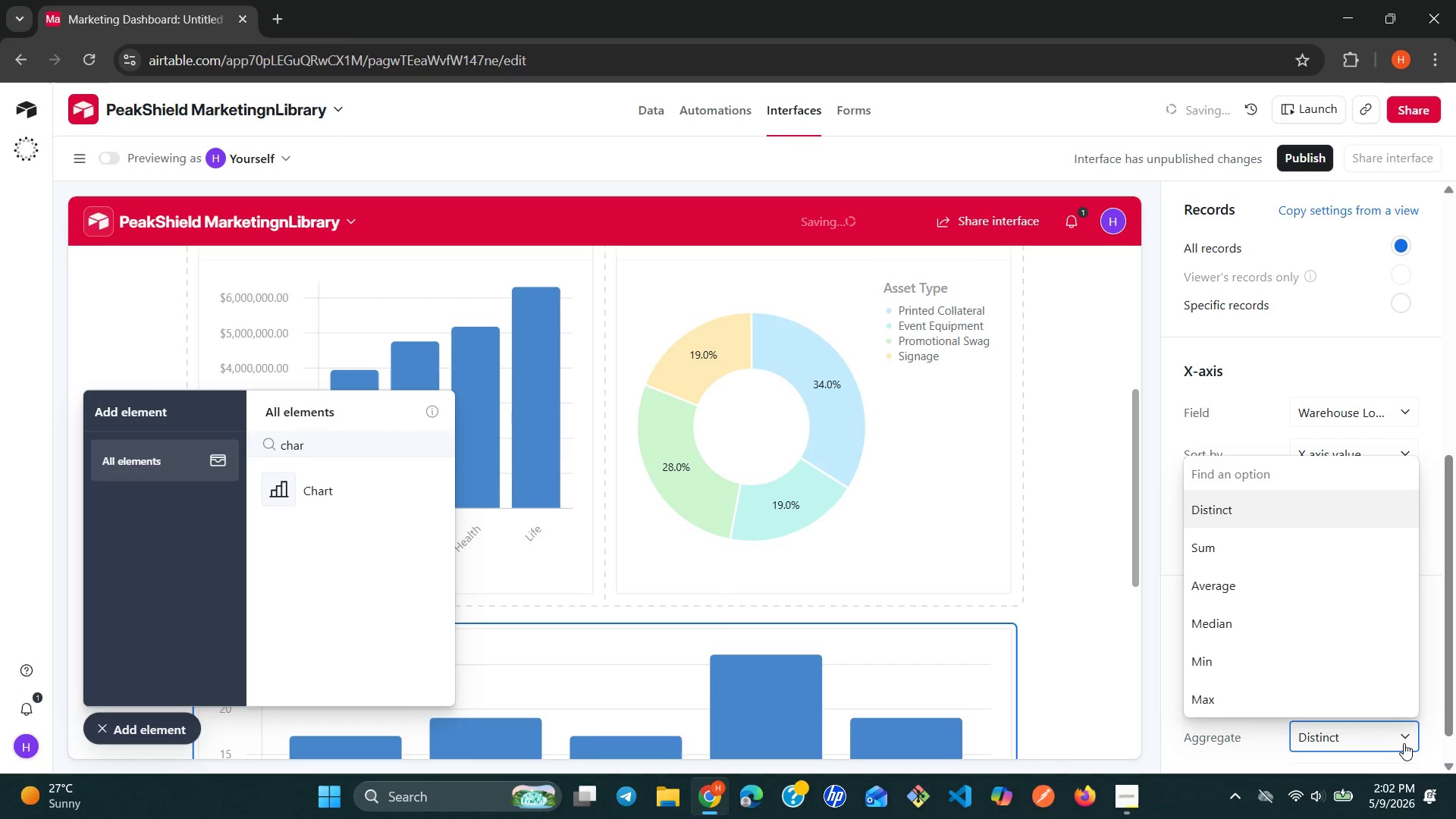 
wait(5.69)
 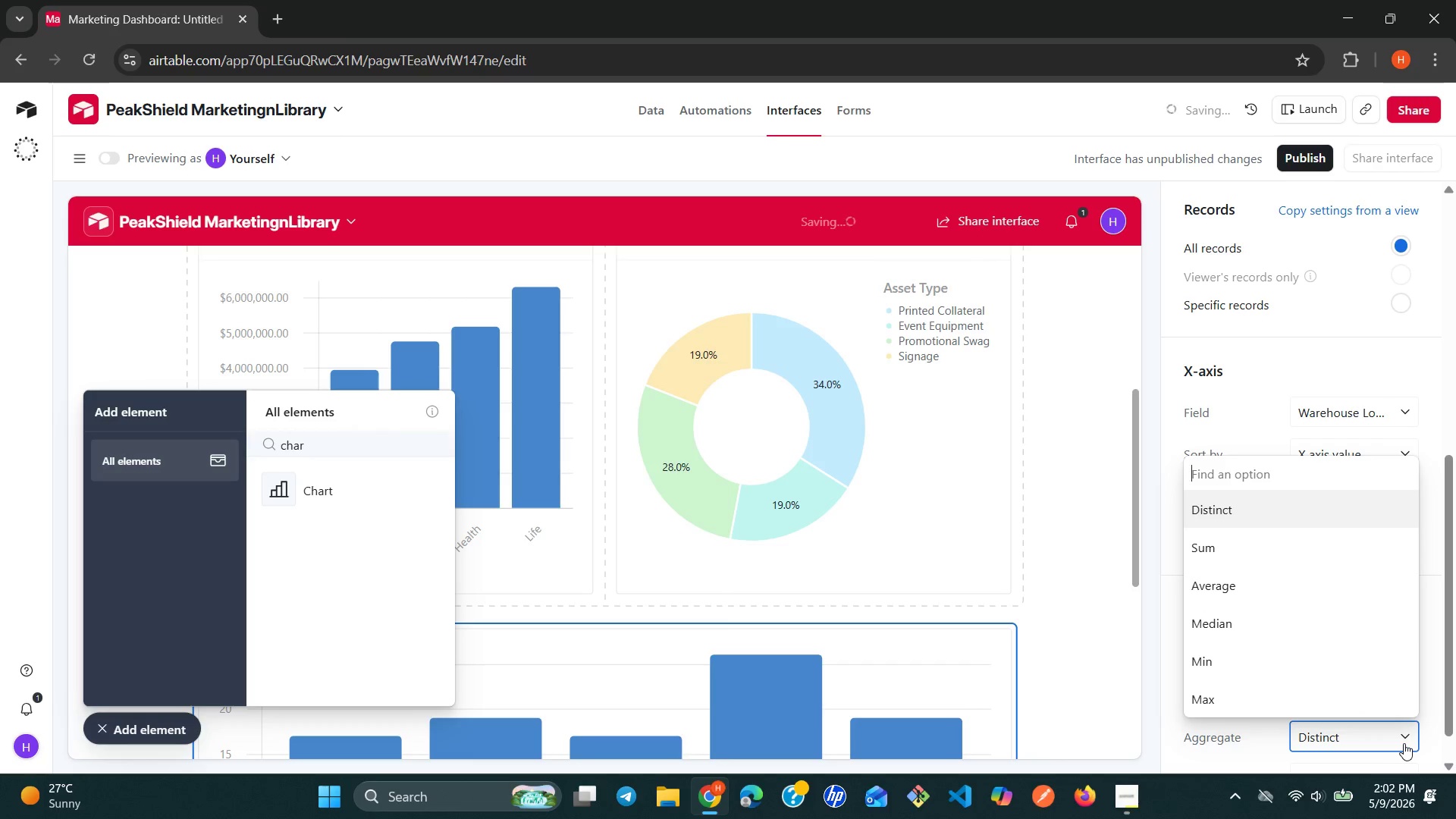 
type(su)
 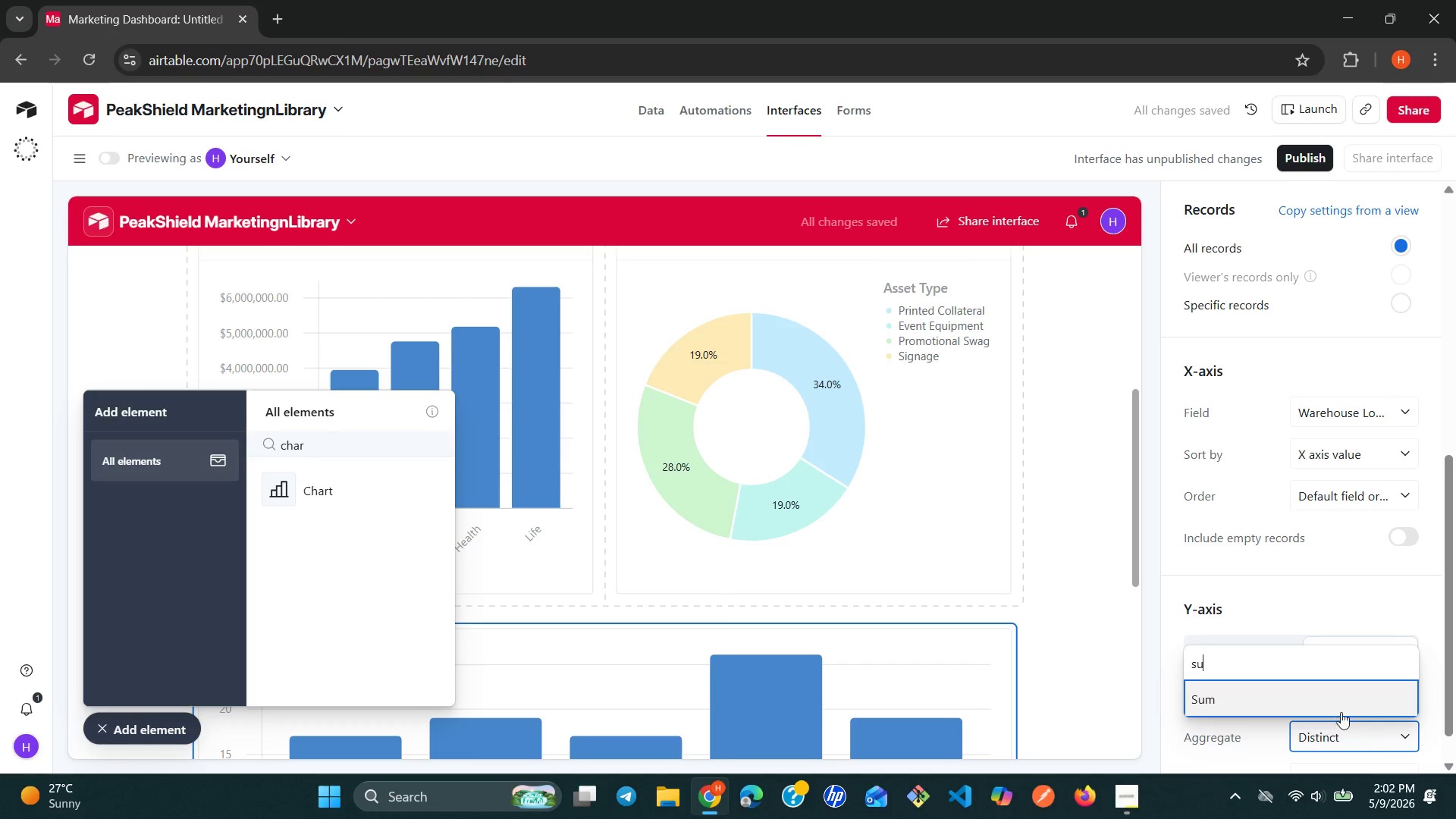 
left_click([1324, 689])
 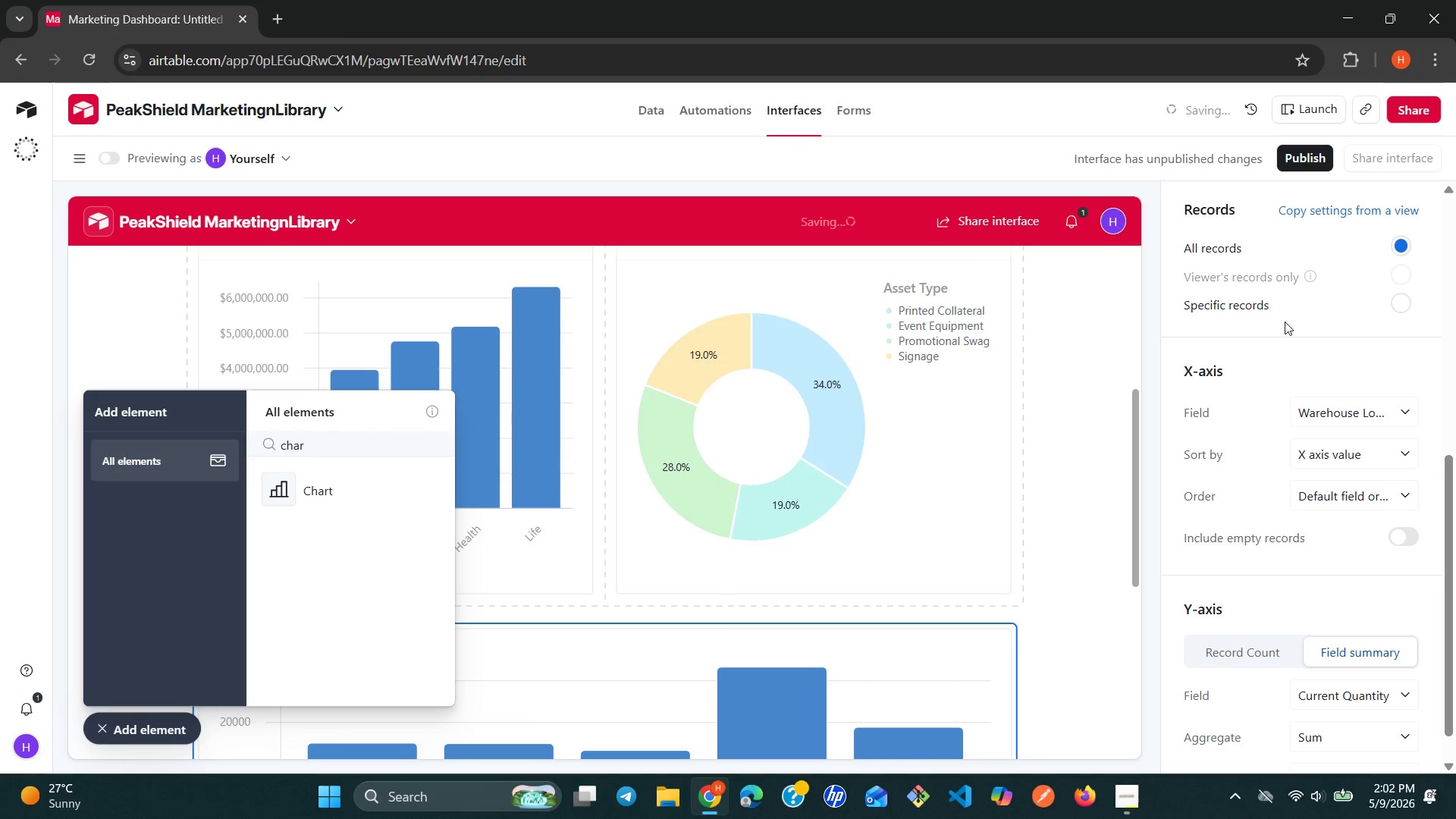 
scroll: coordinate [1282, 285], scroll_direction: up, amount: 7.0
 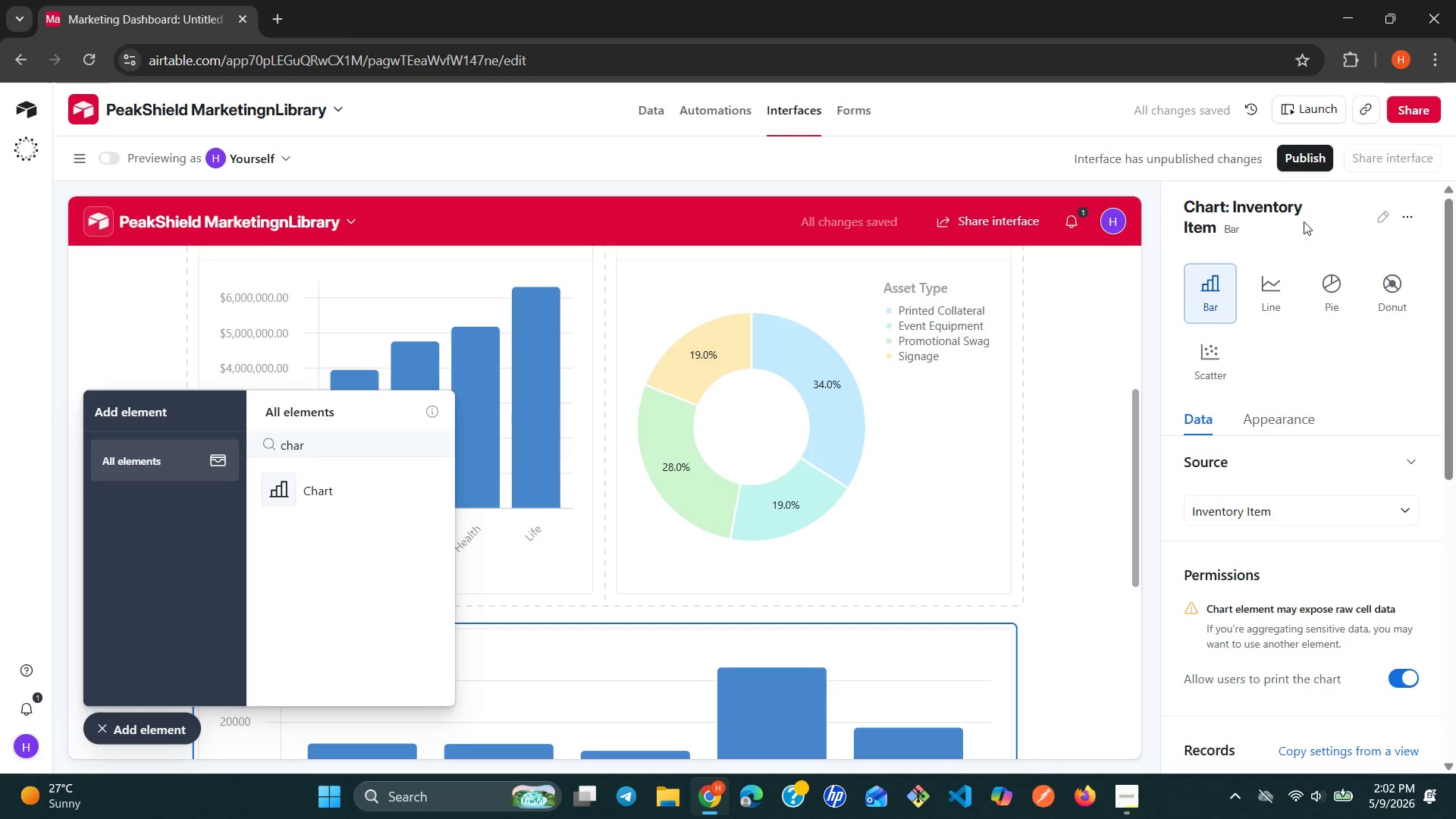 
mouse_move([1379, 219])
 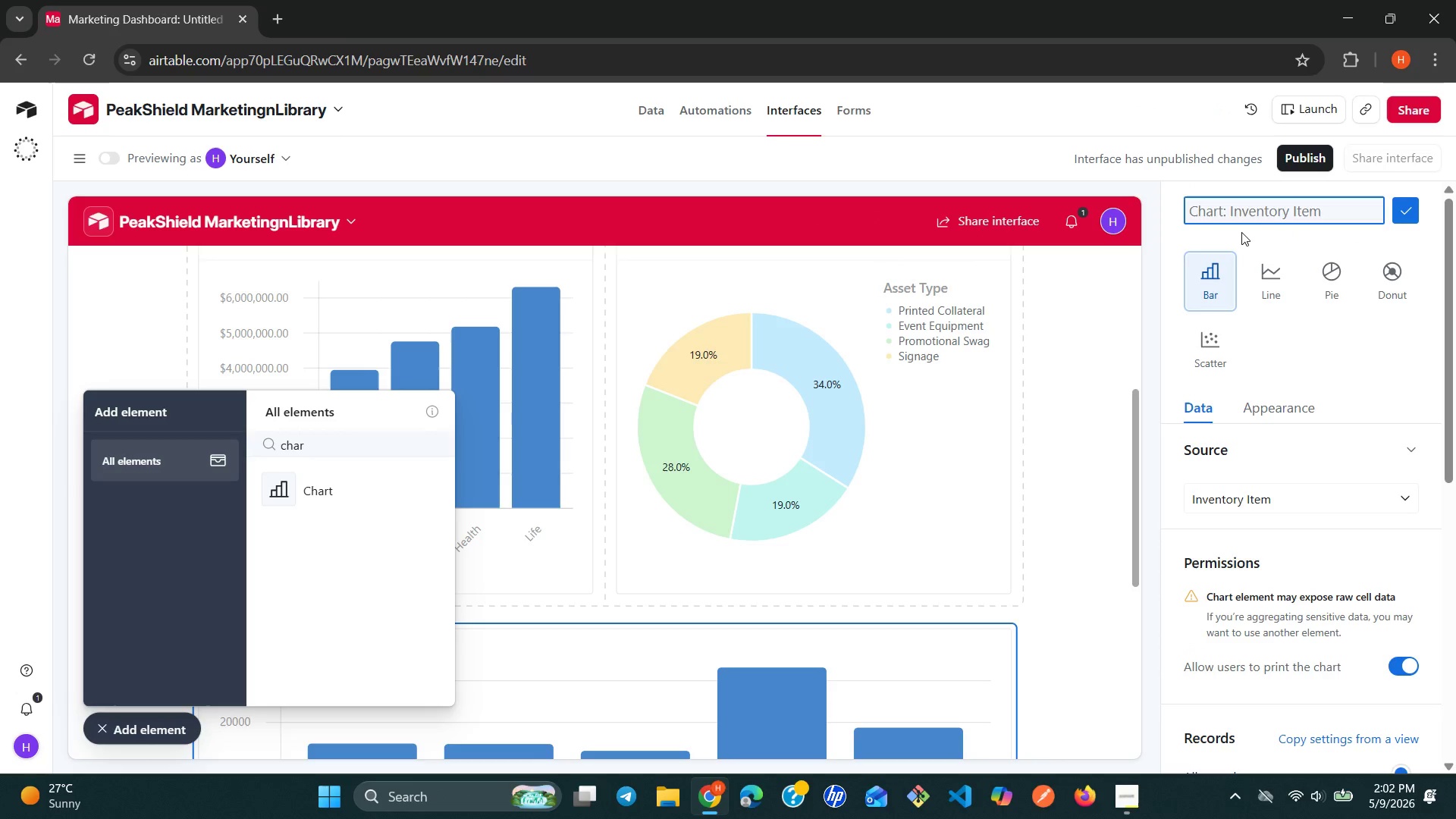 
wait(9.08)
 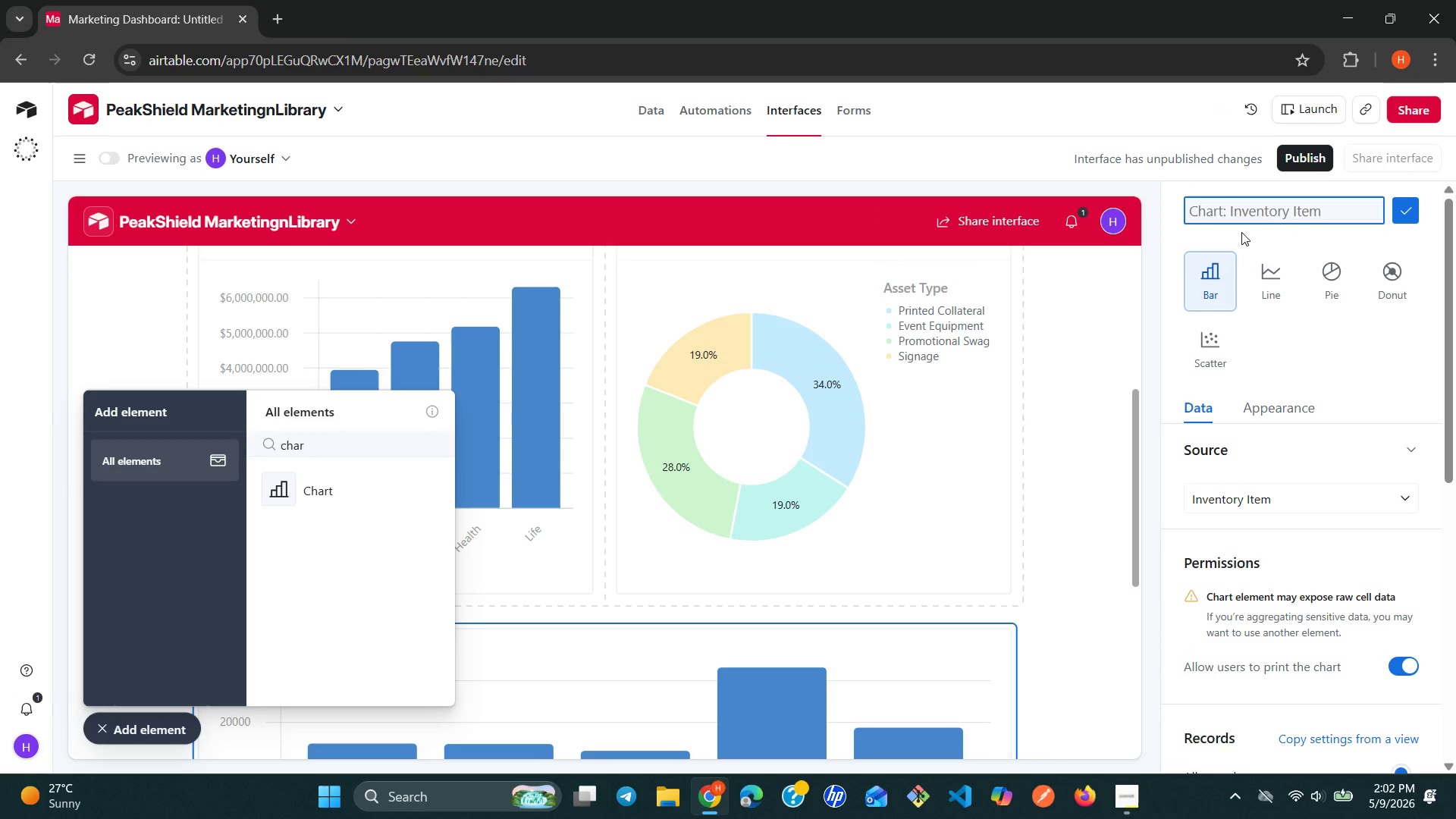 
type(Stock by Warehouse Location)
 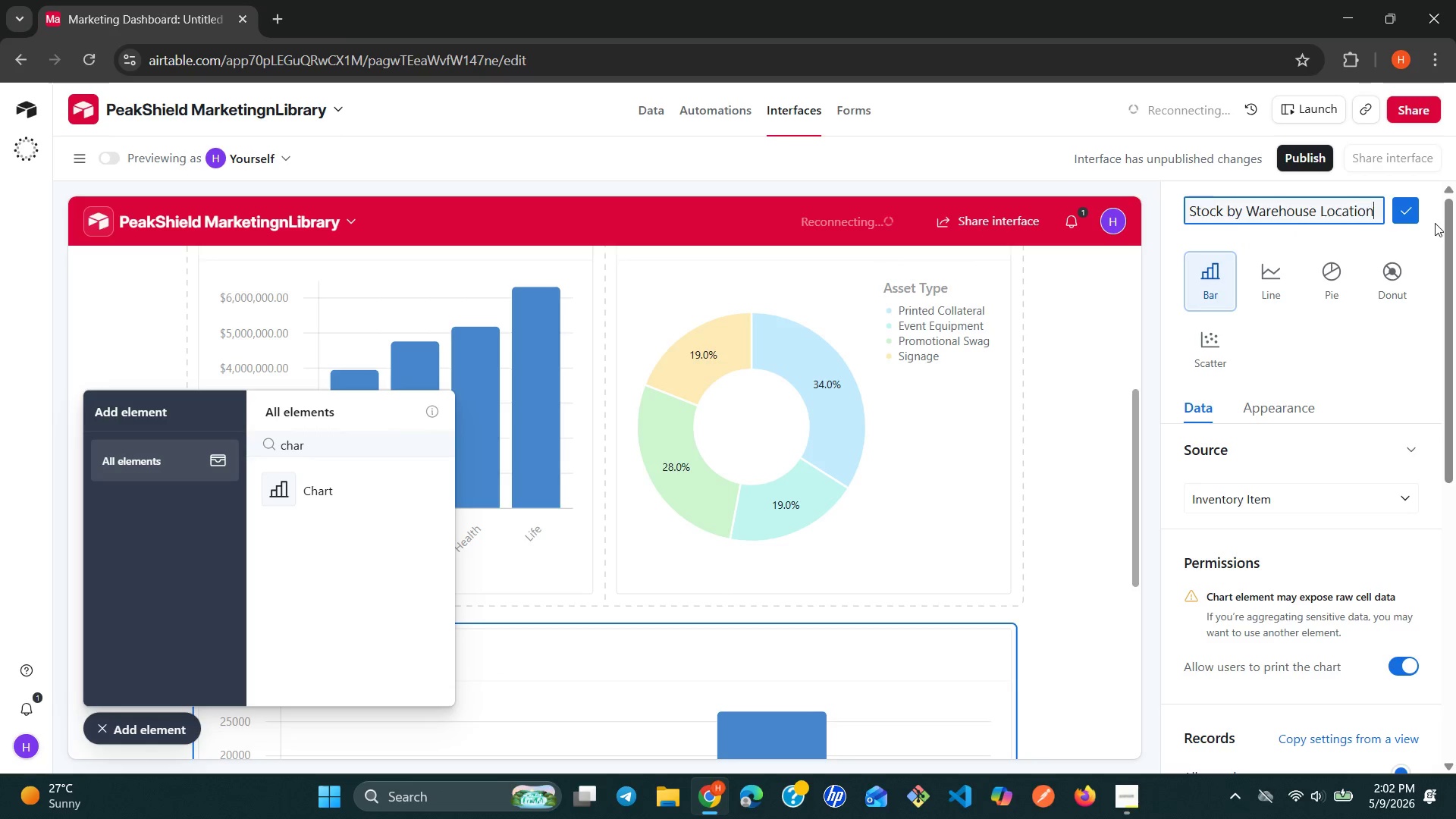 
left_click([1409, 206])
 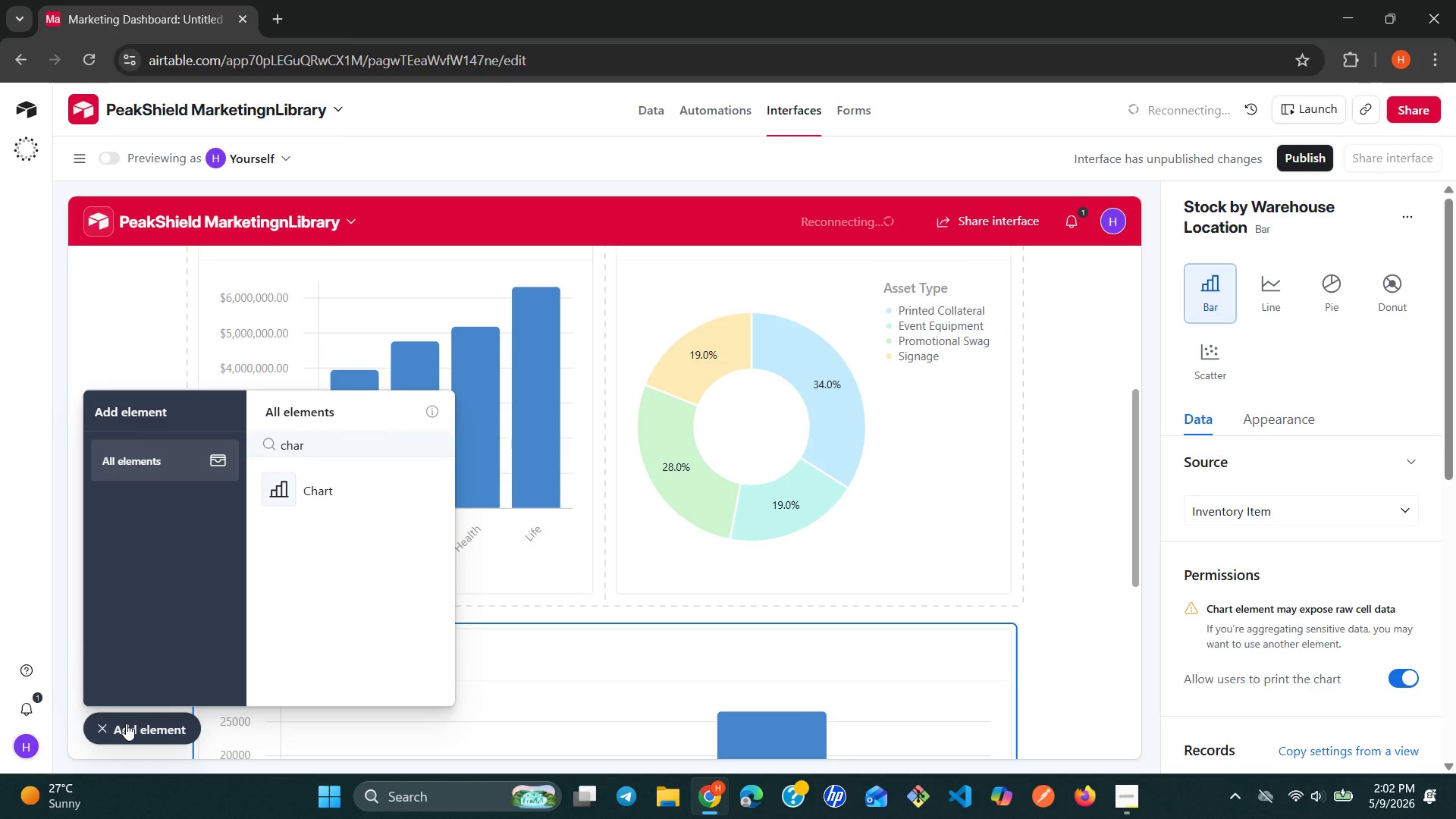 
left_click([104, 726])
 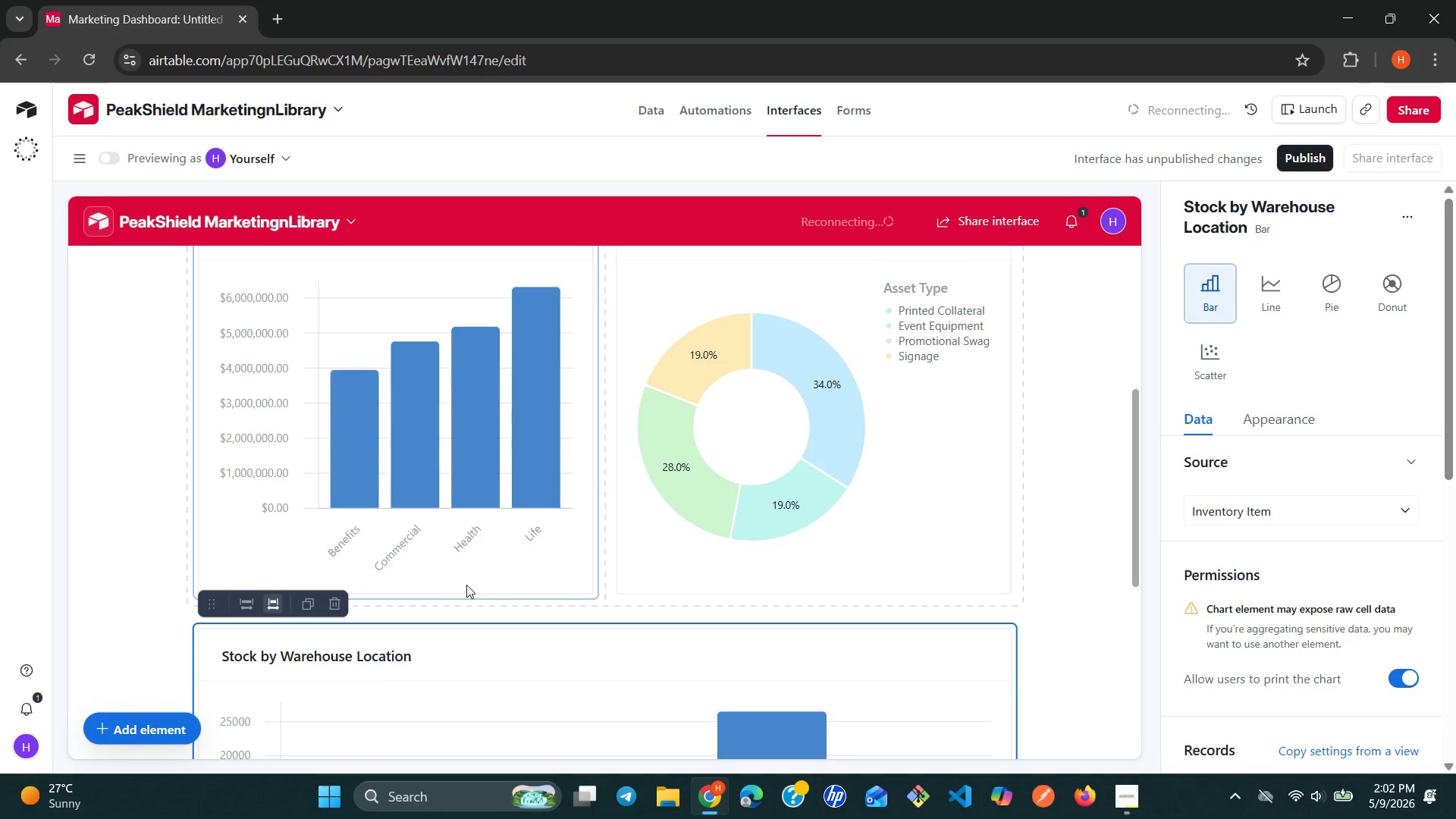 
scroll: coordinate [466, 585], scroll_direction: up, amount: 3.0
 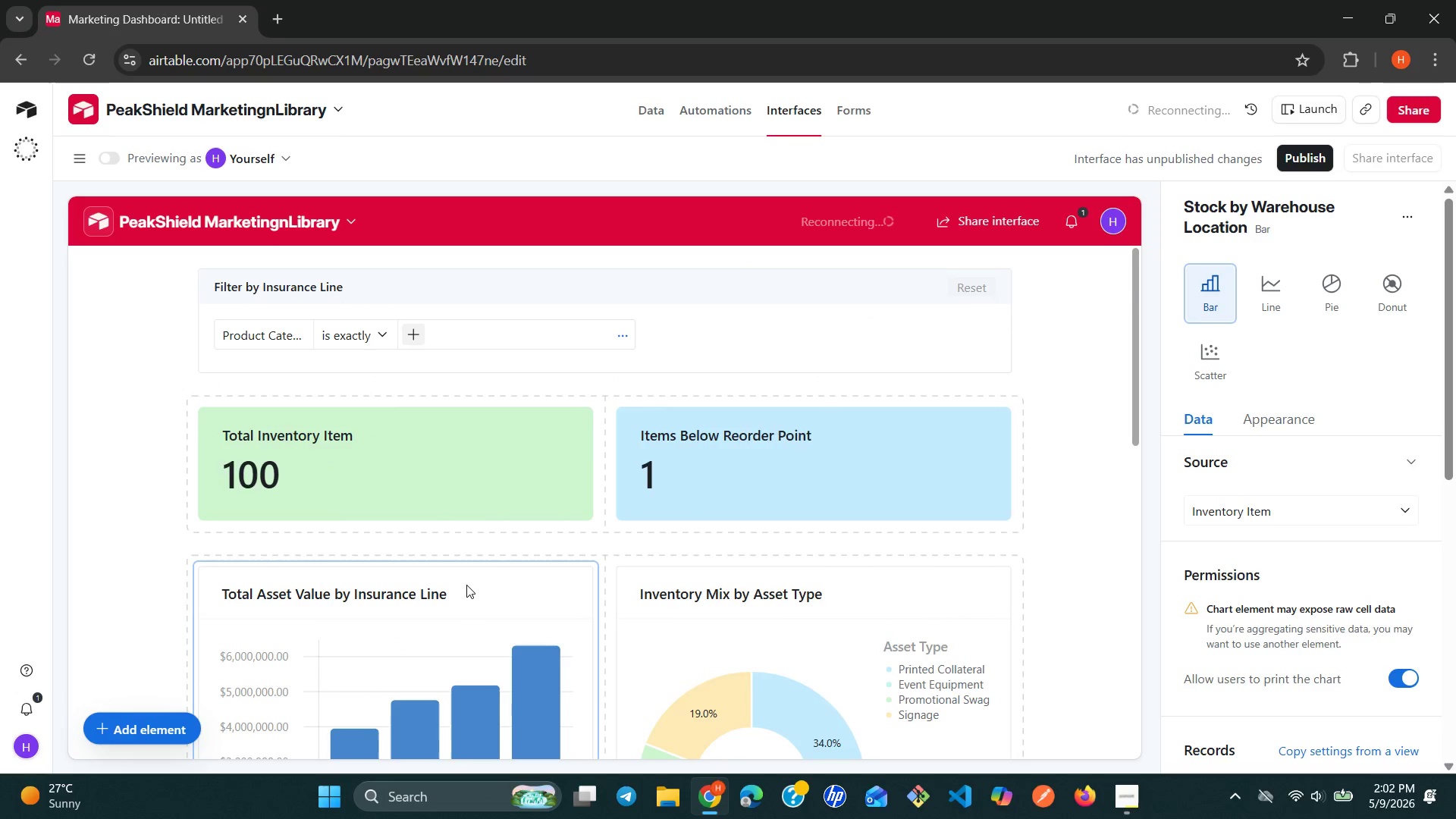 
scroll: coordinate [472, 595], scroll_direction: down, amount: 6.0
 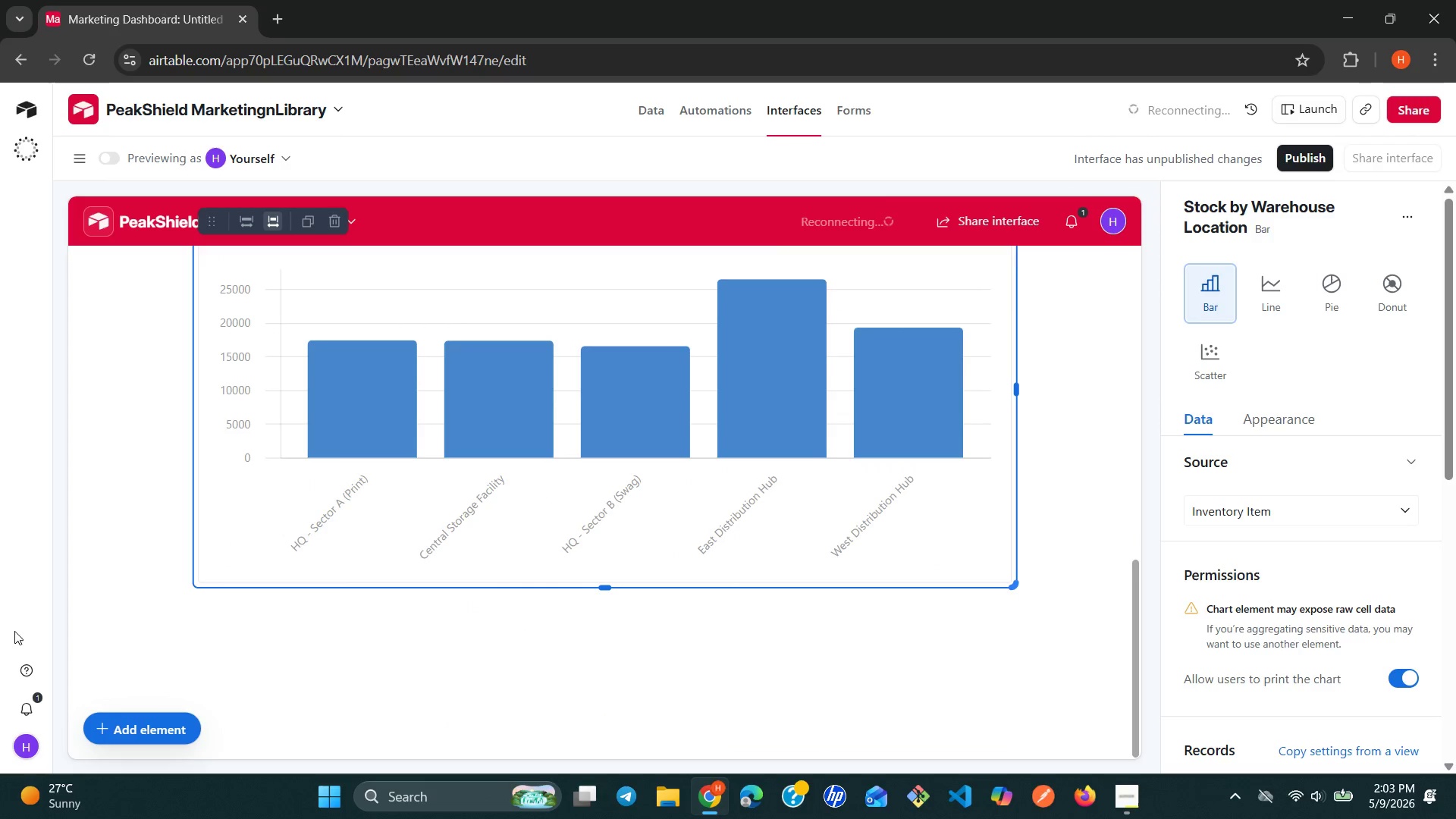 
left_click([102, 721])
 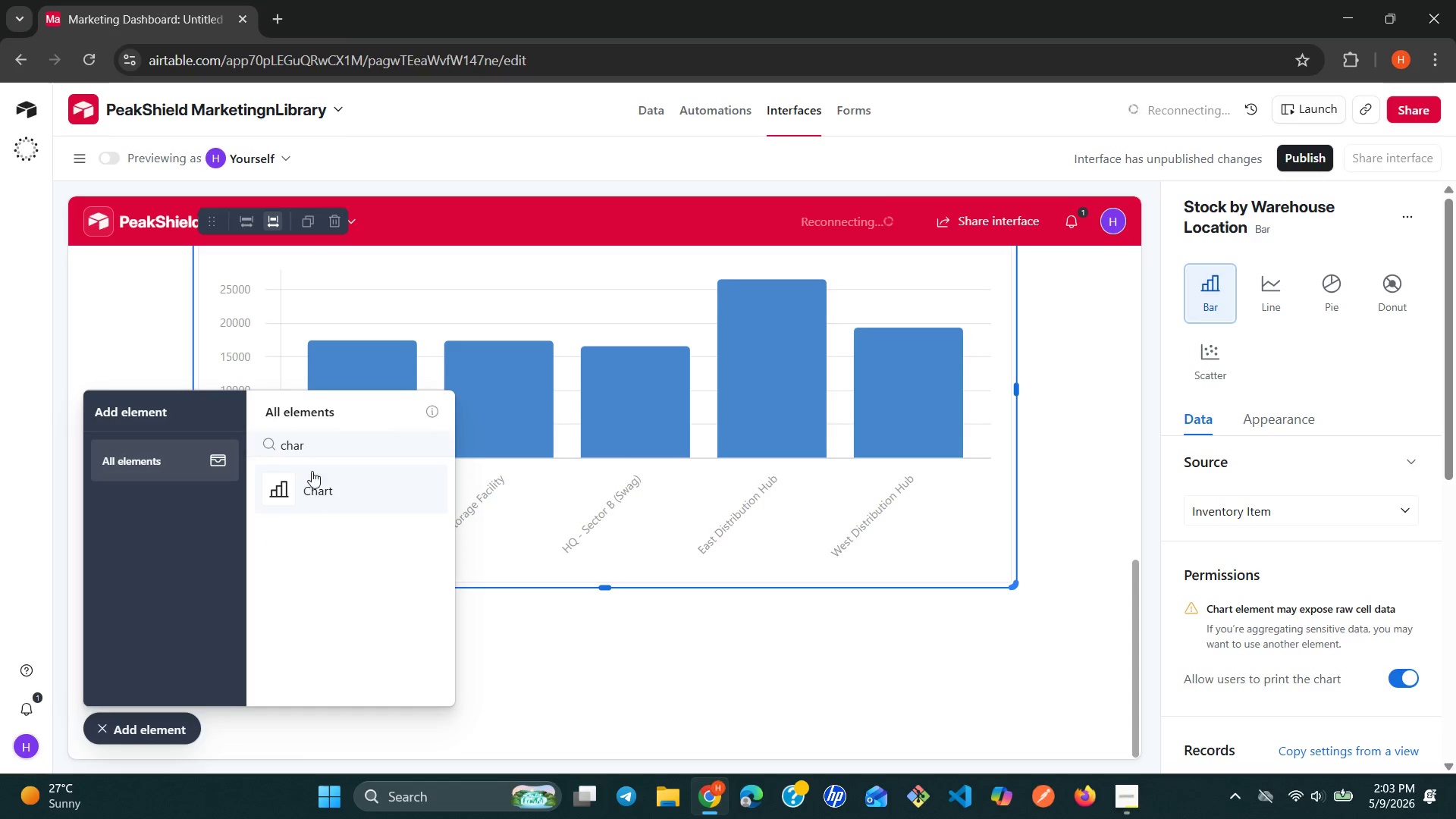 
wait(6.12)
 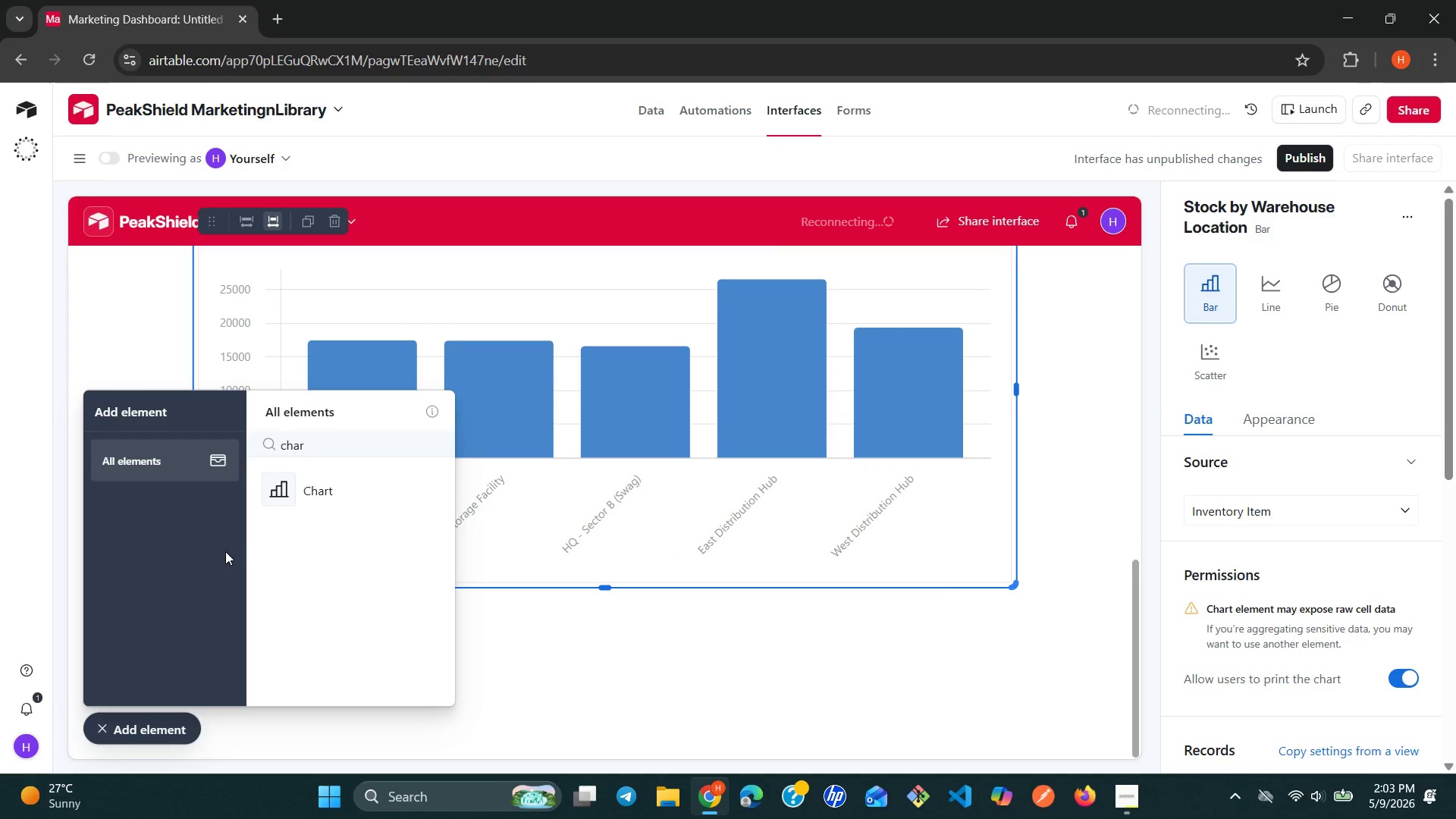 
double_click([340, 444])
 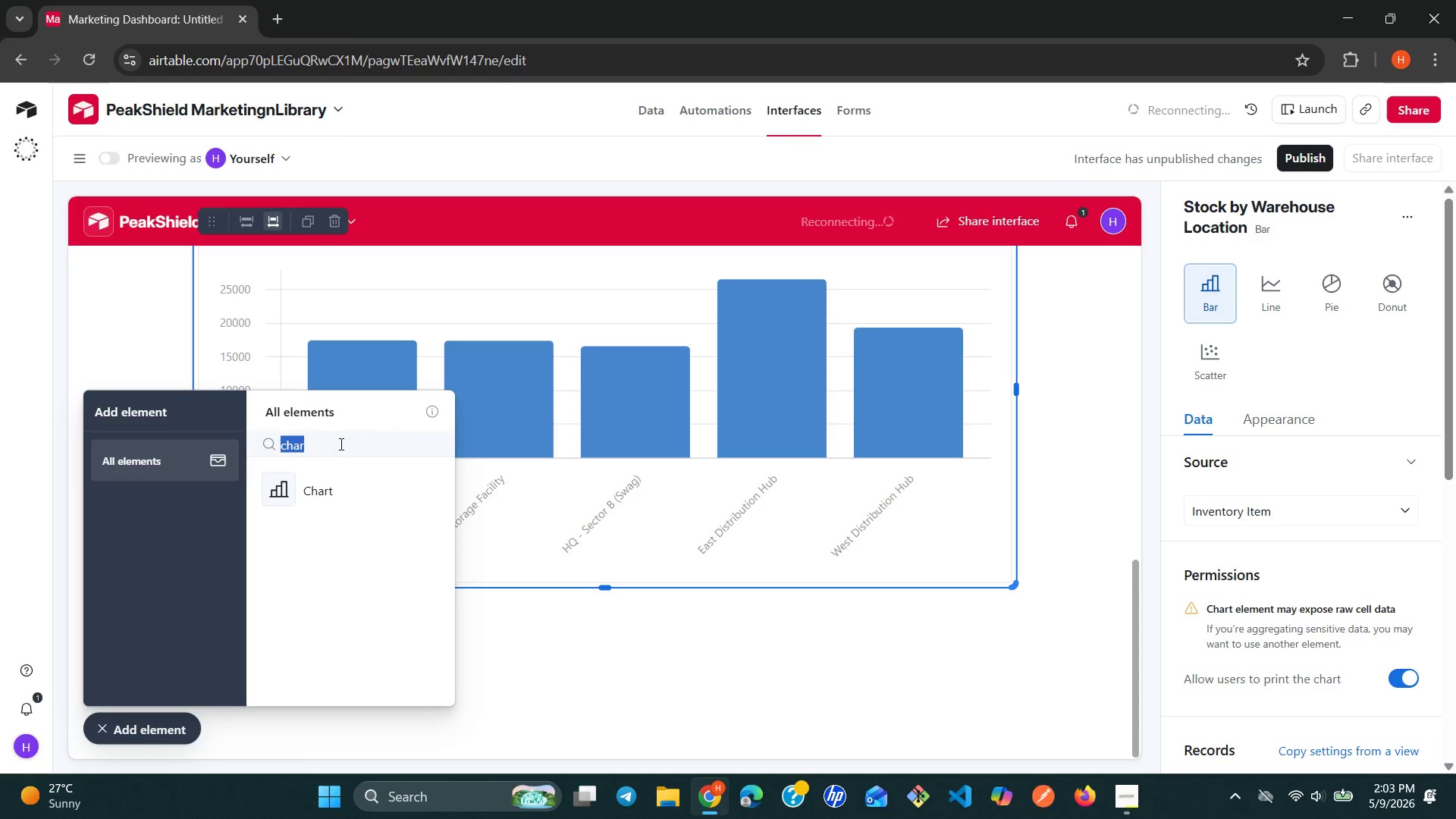 
type(gr)
 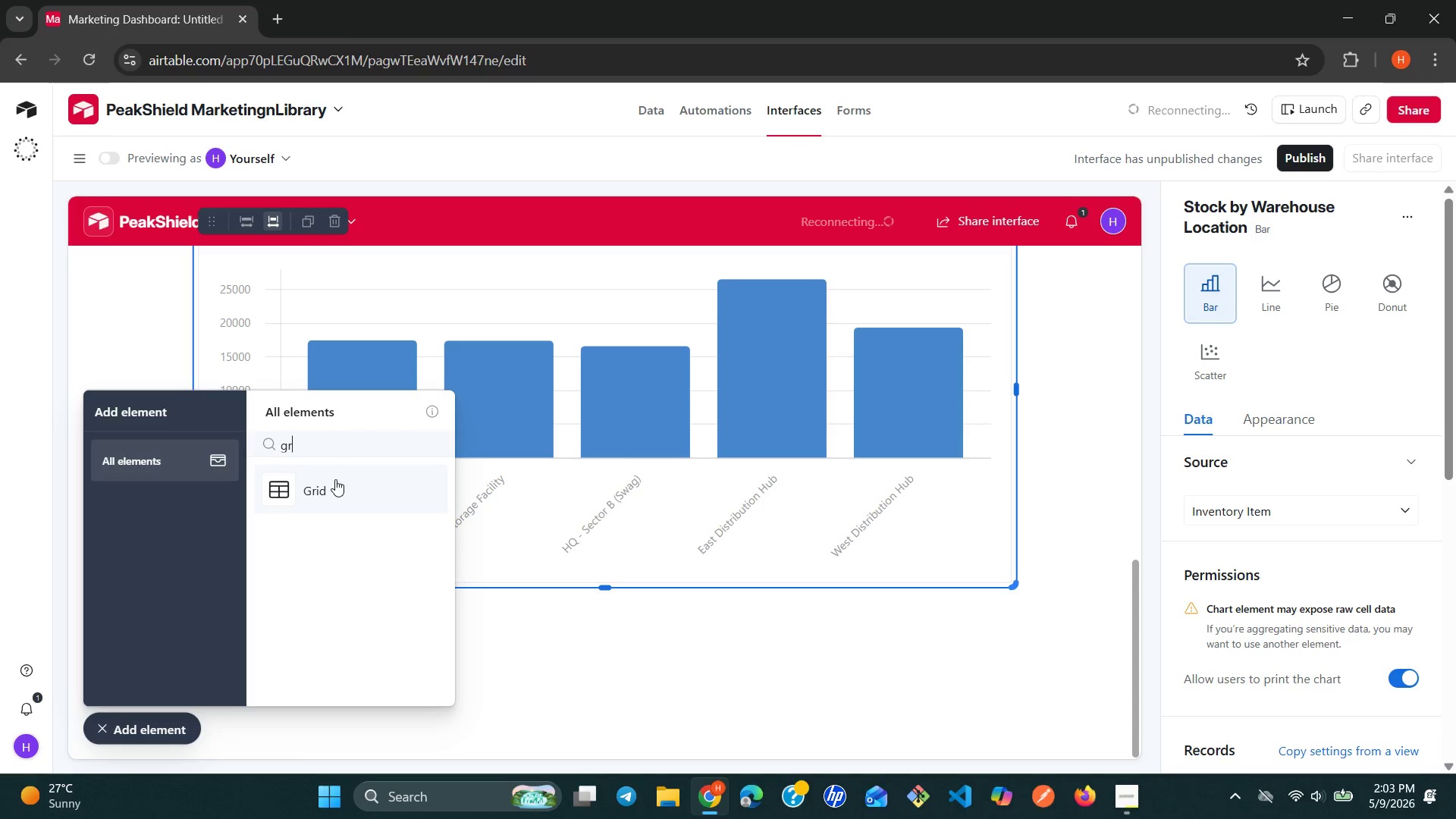 
left_click([335, 479])
 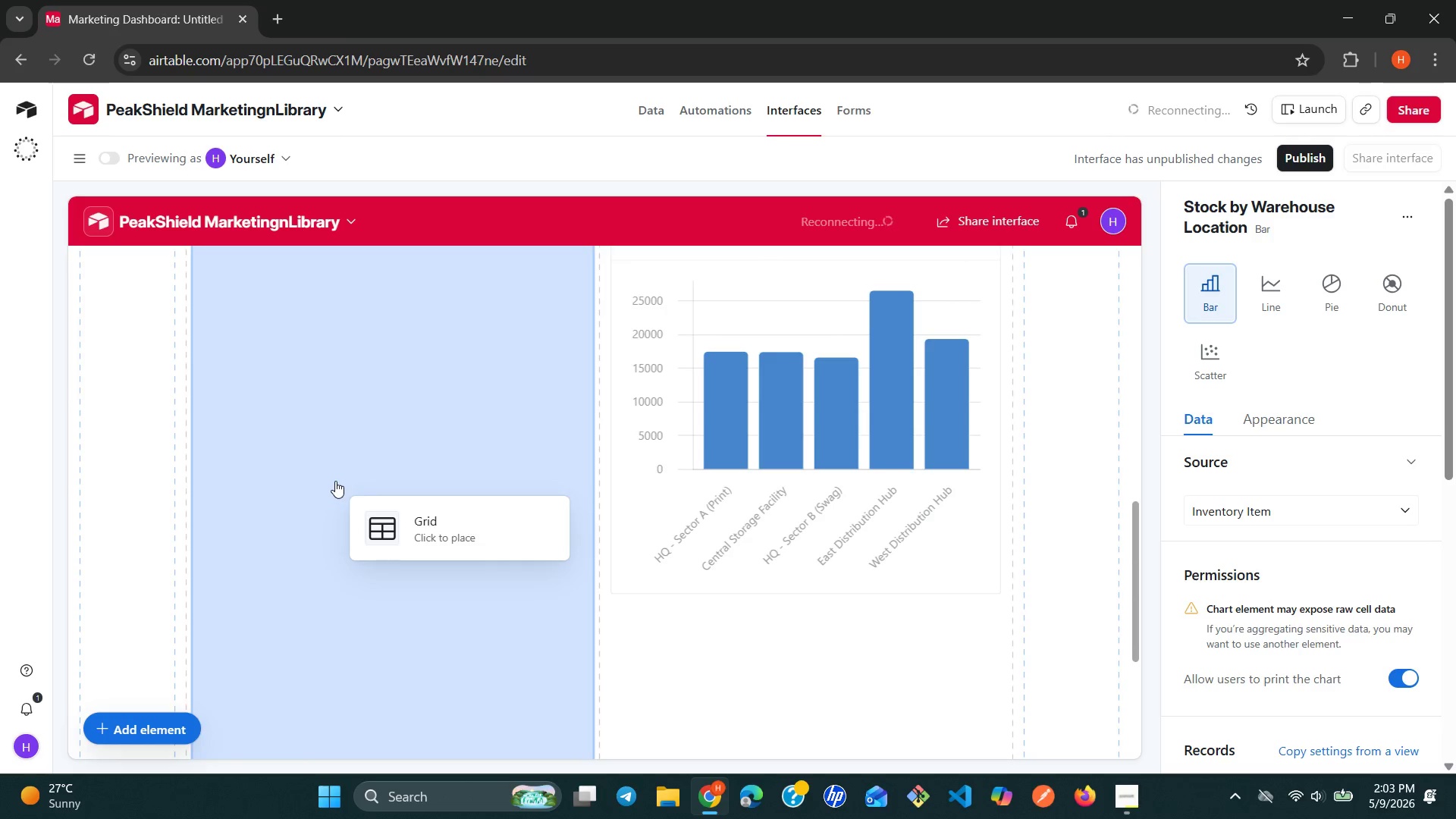 
left_click([335, 481])
 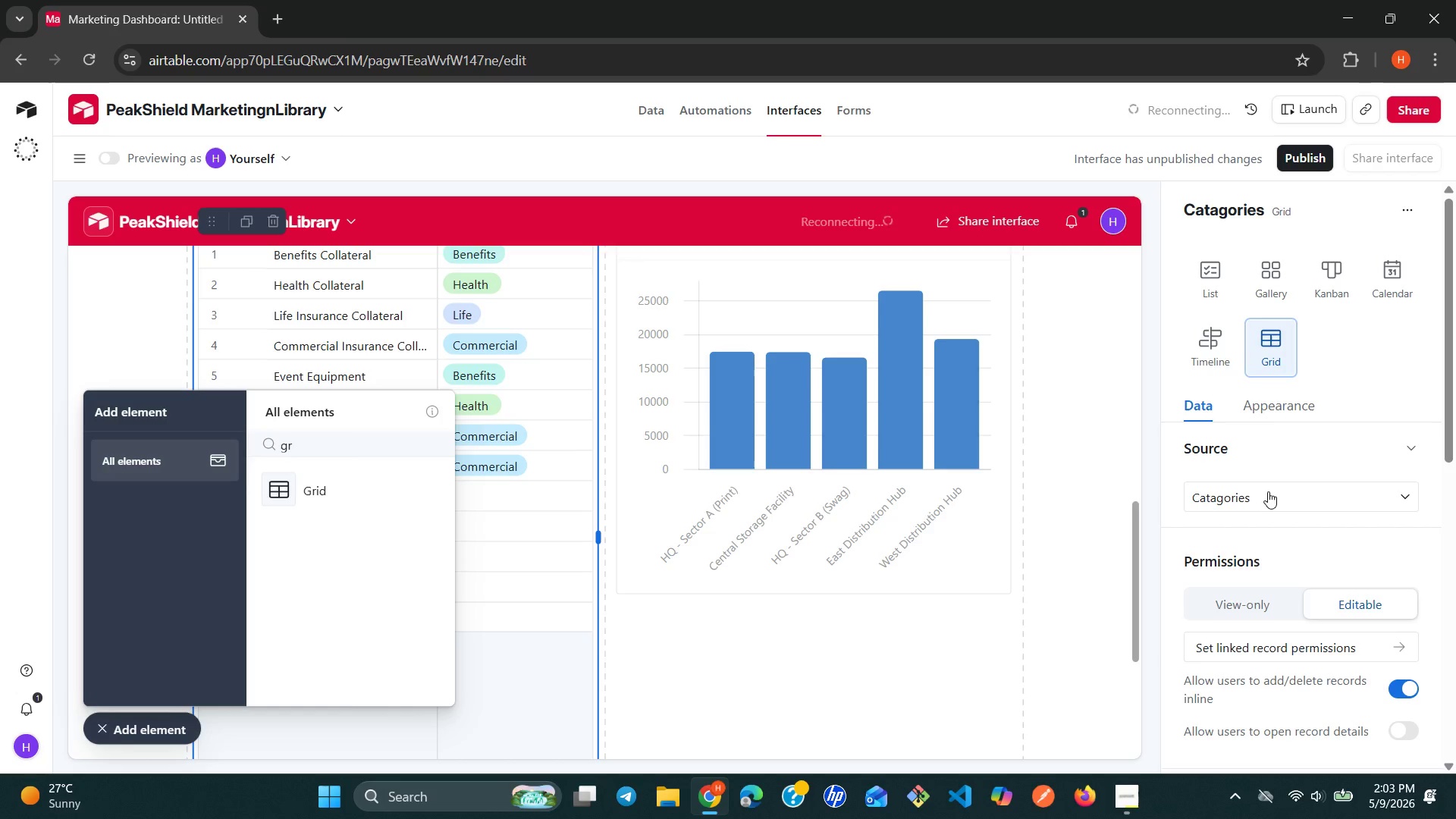 
left_click([1269, 492])
 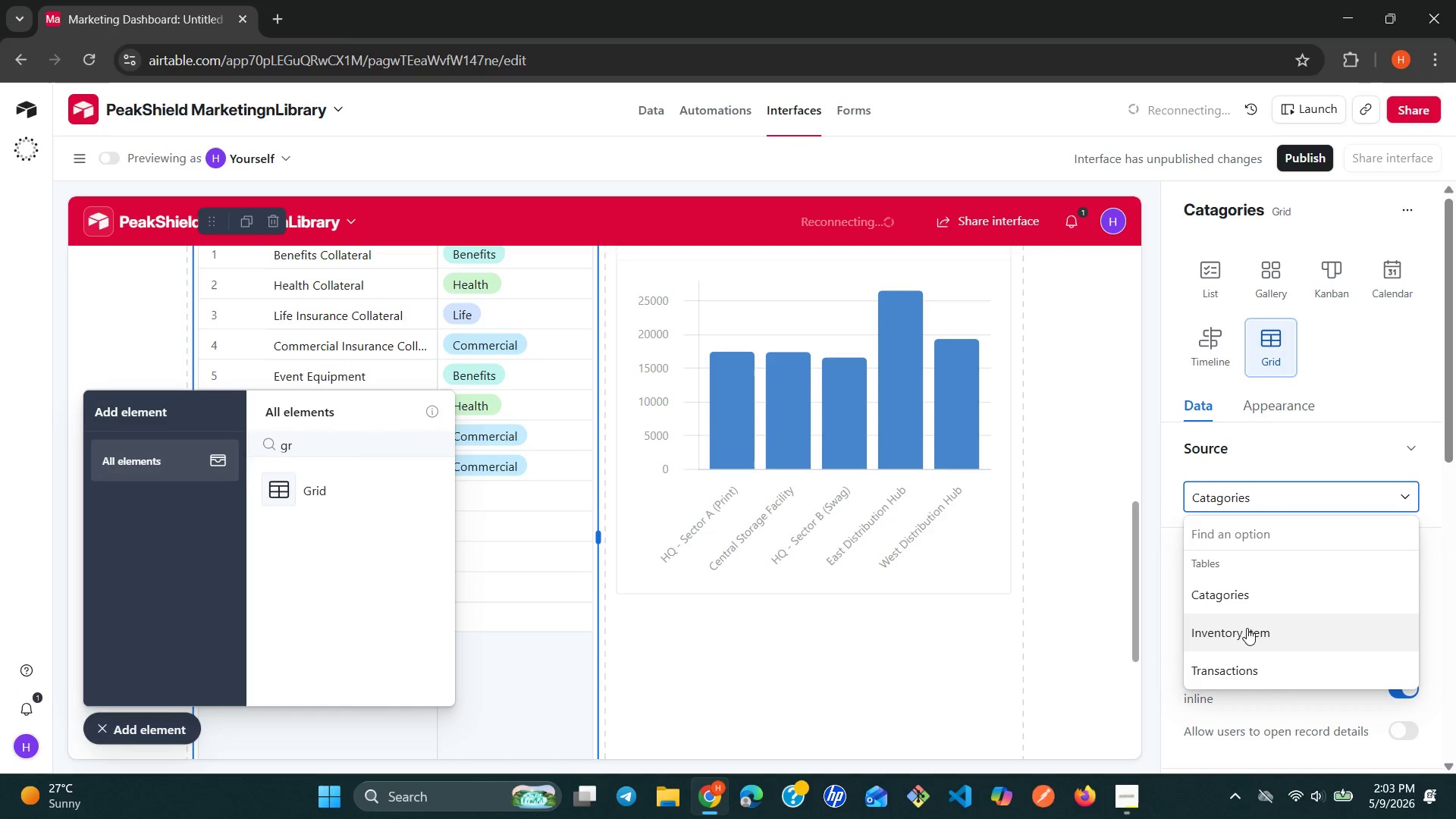 
left_click([1247, 628])
 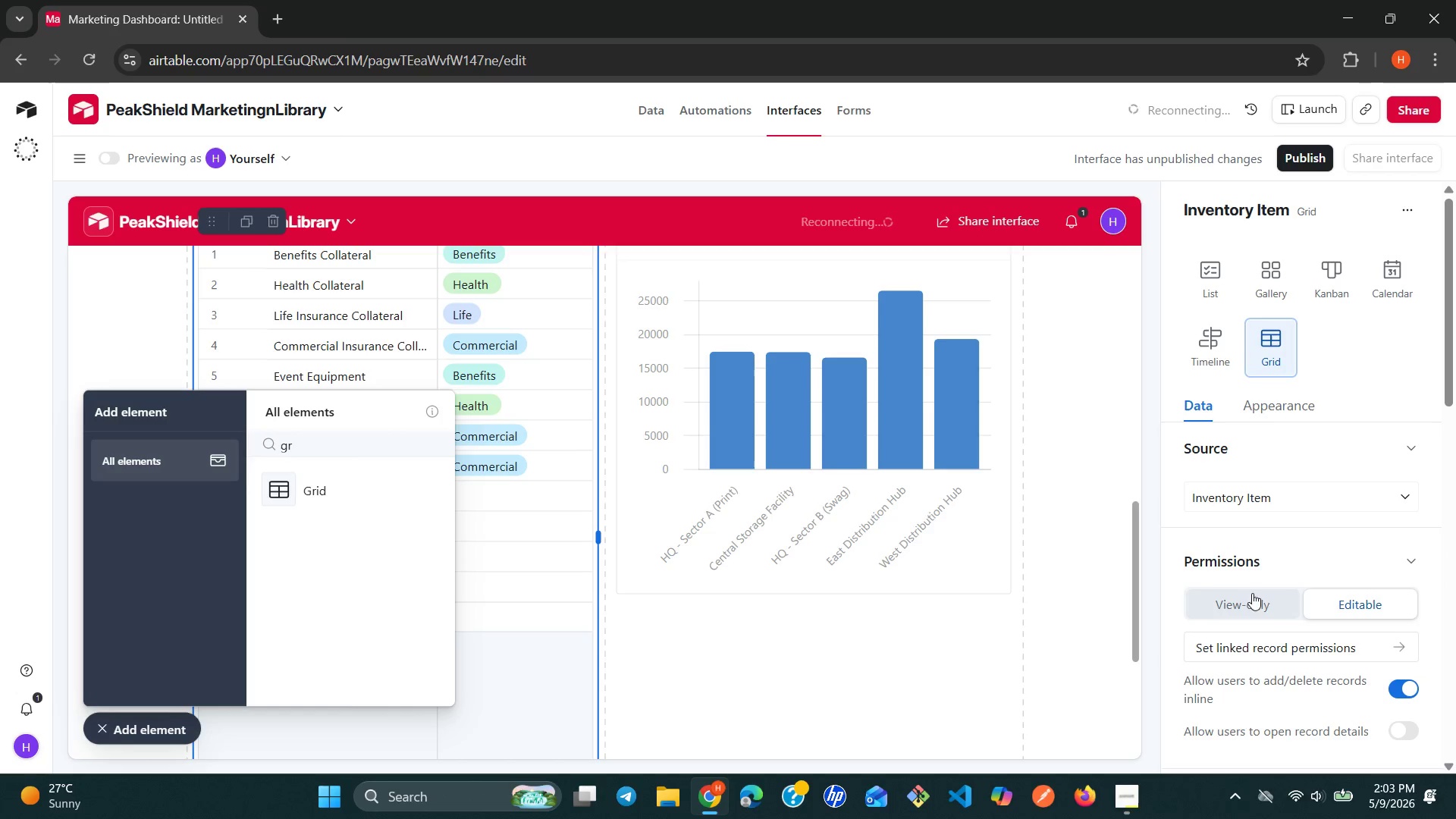 
scroll: coordinate [1254, 586], scroll_direction: down, amount: 2.0
 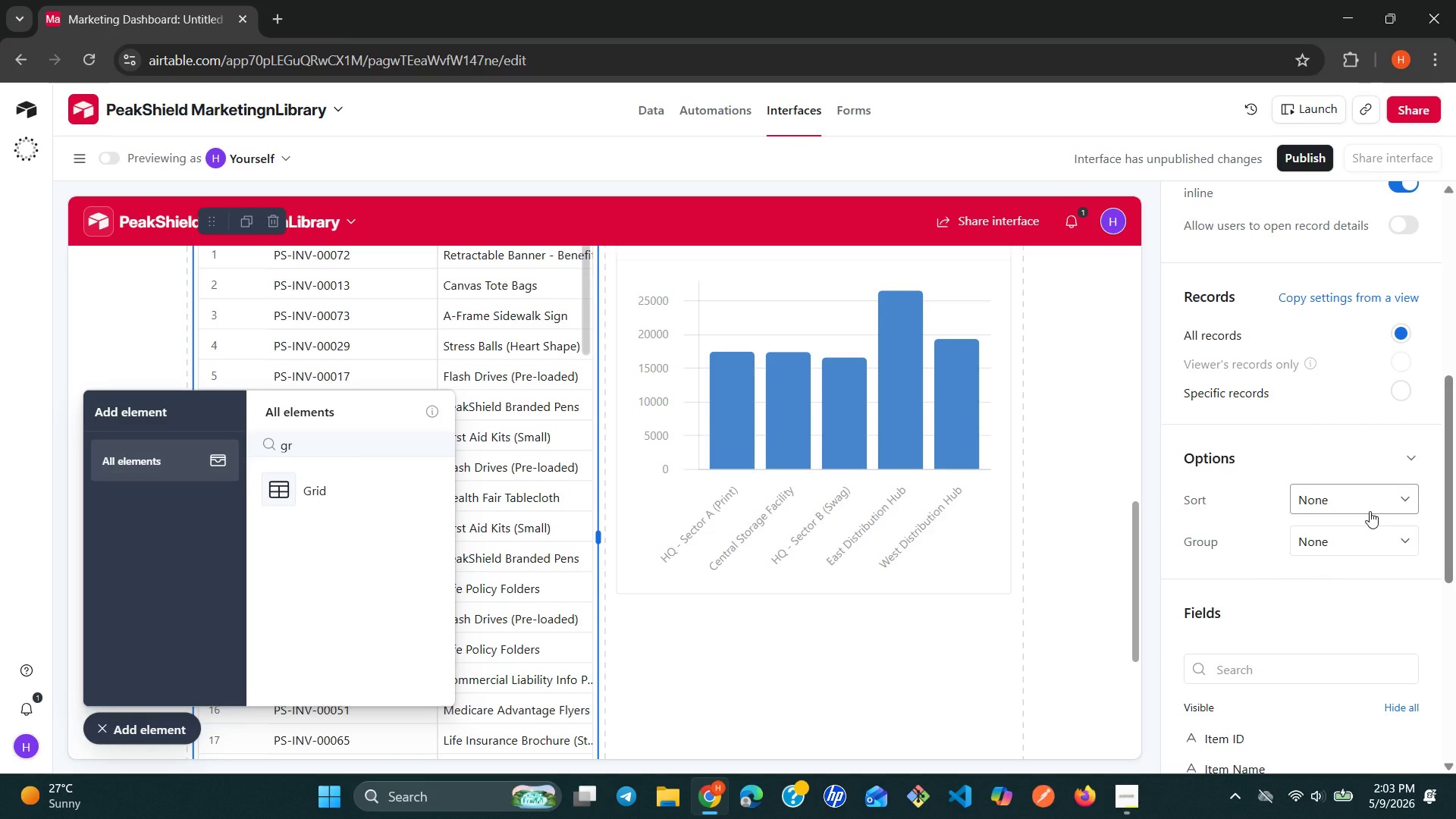 
wait(17.0)
 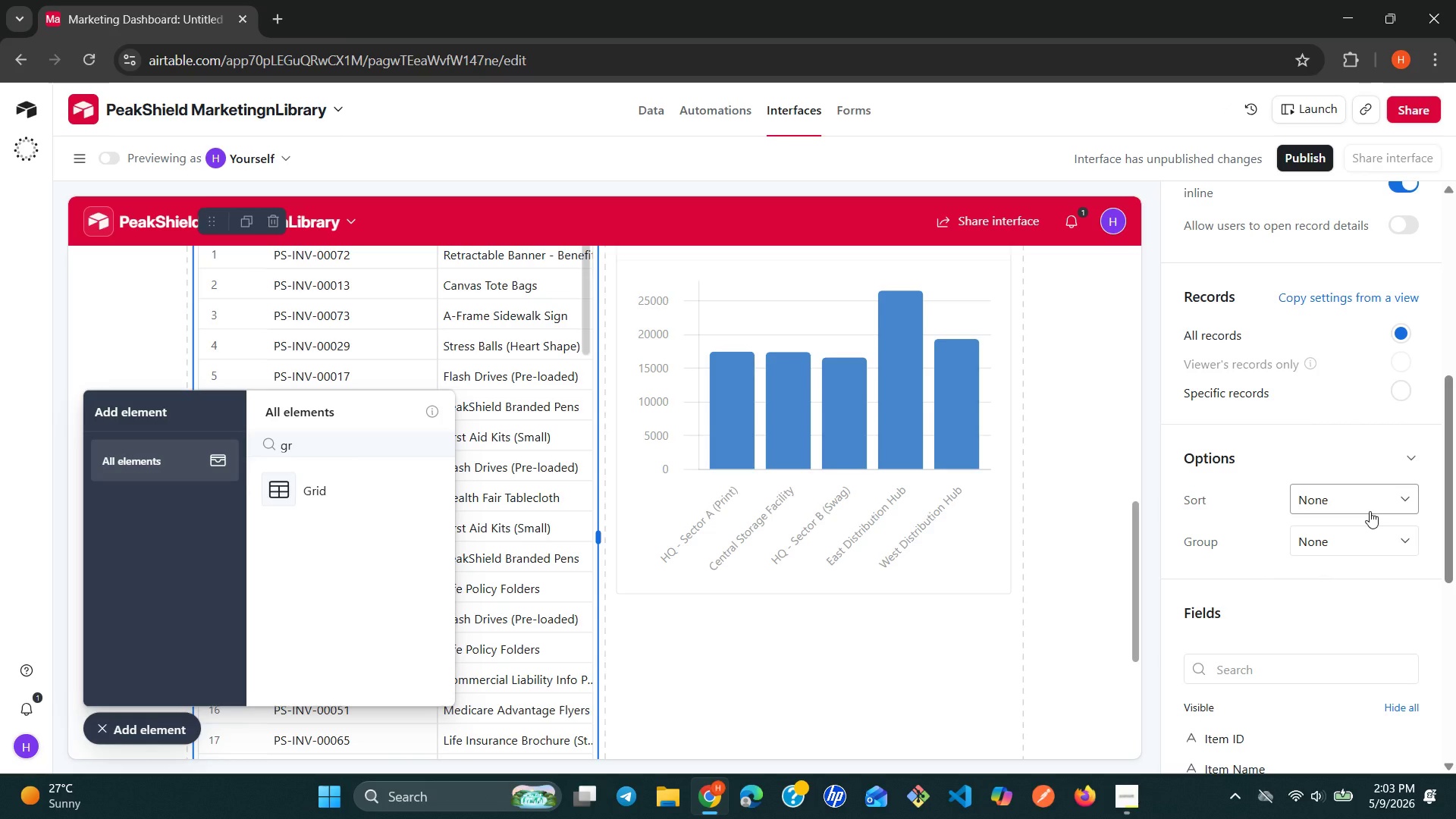 
left_click([1393, 381])
 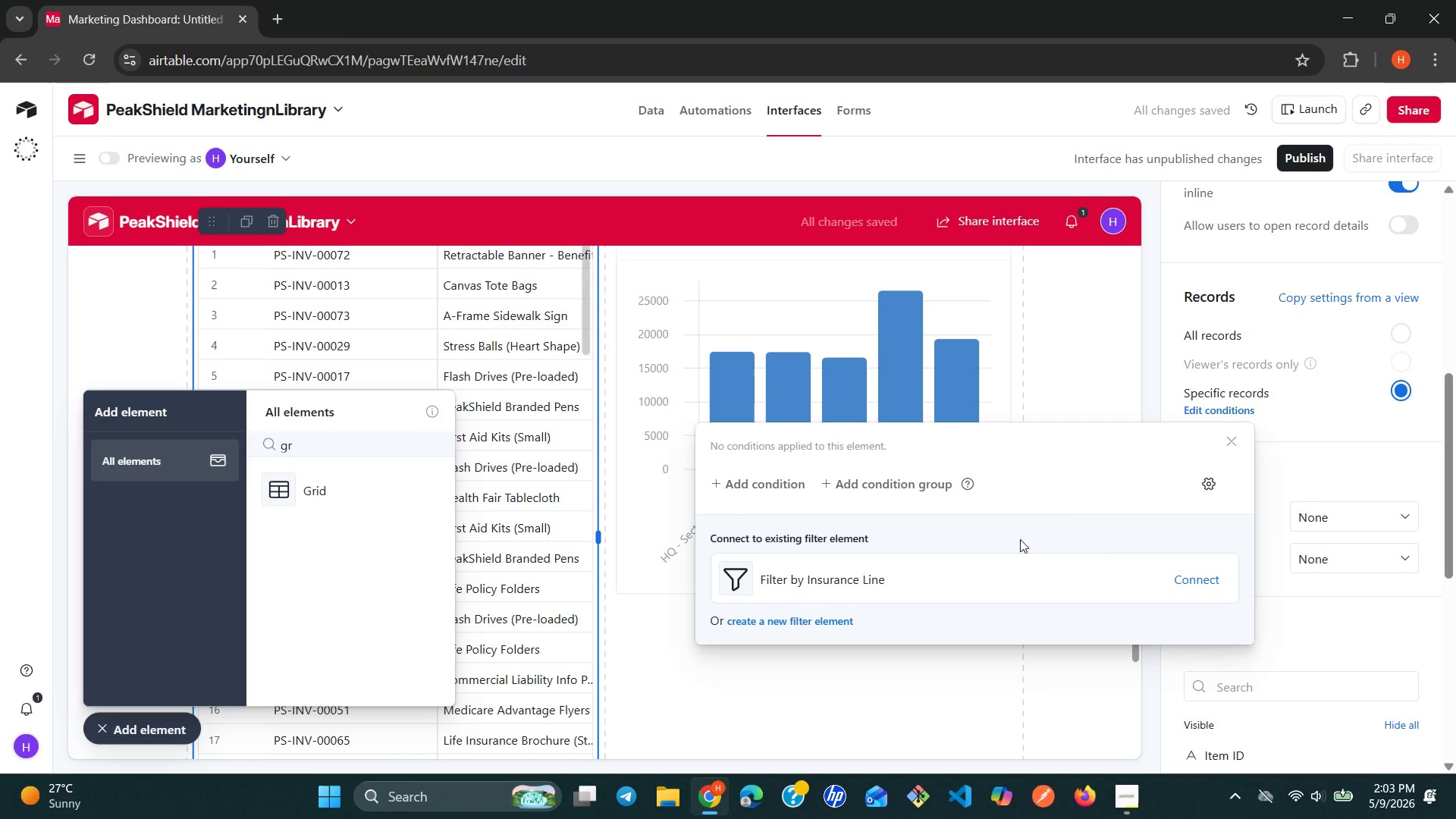 
wait(6.73)
 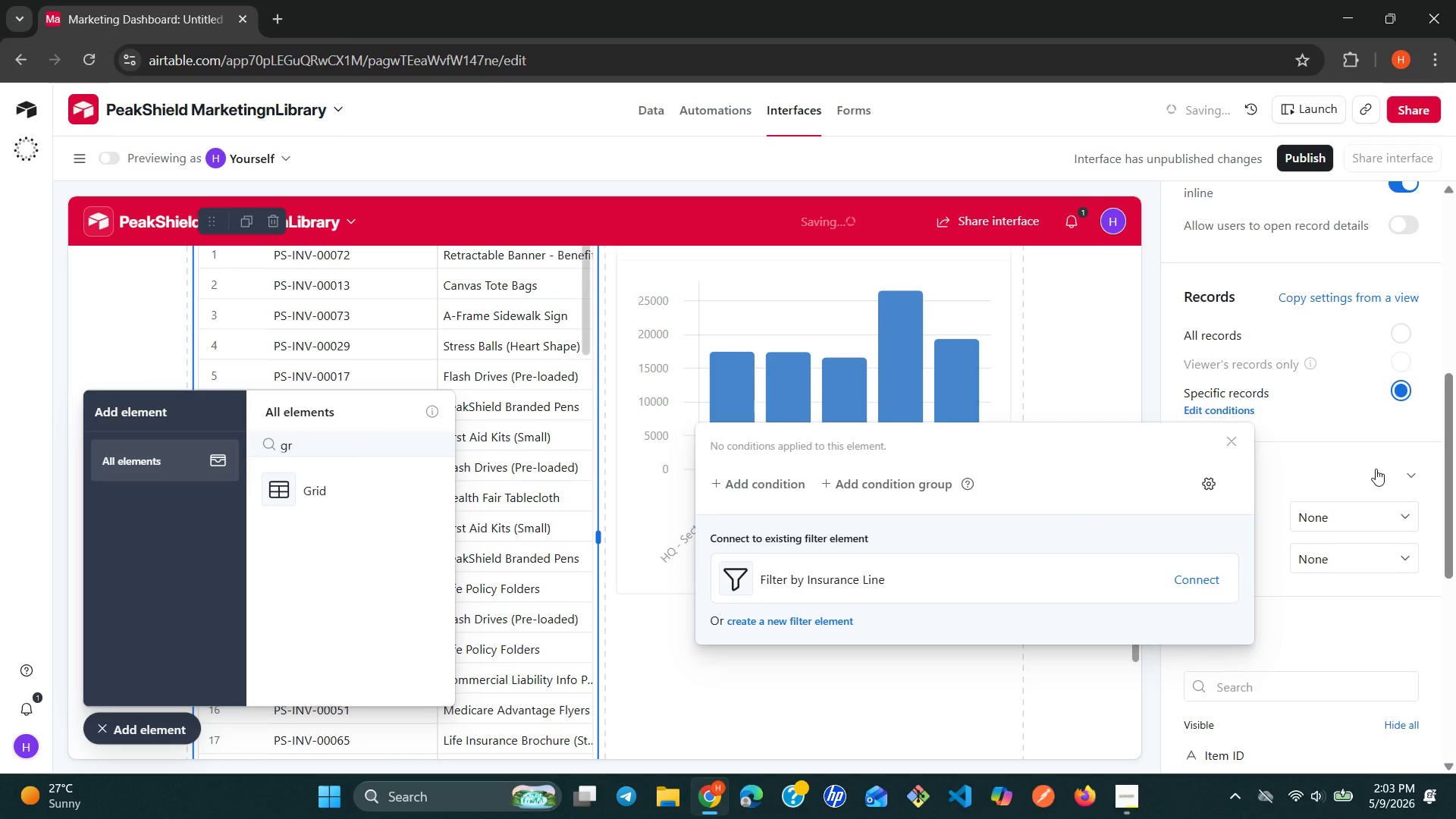 
left_click([733, 491])
 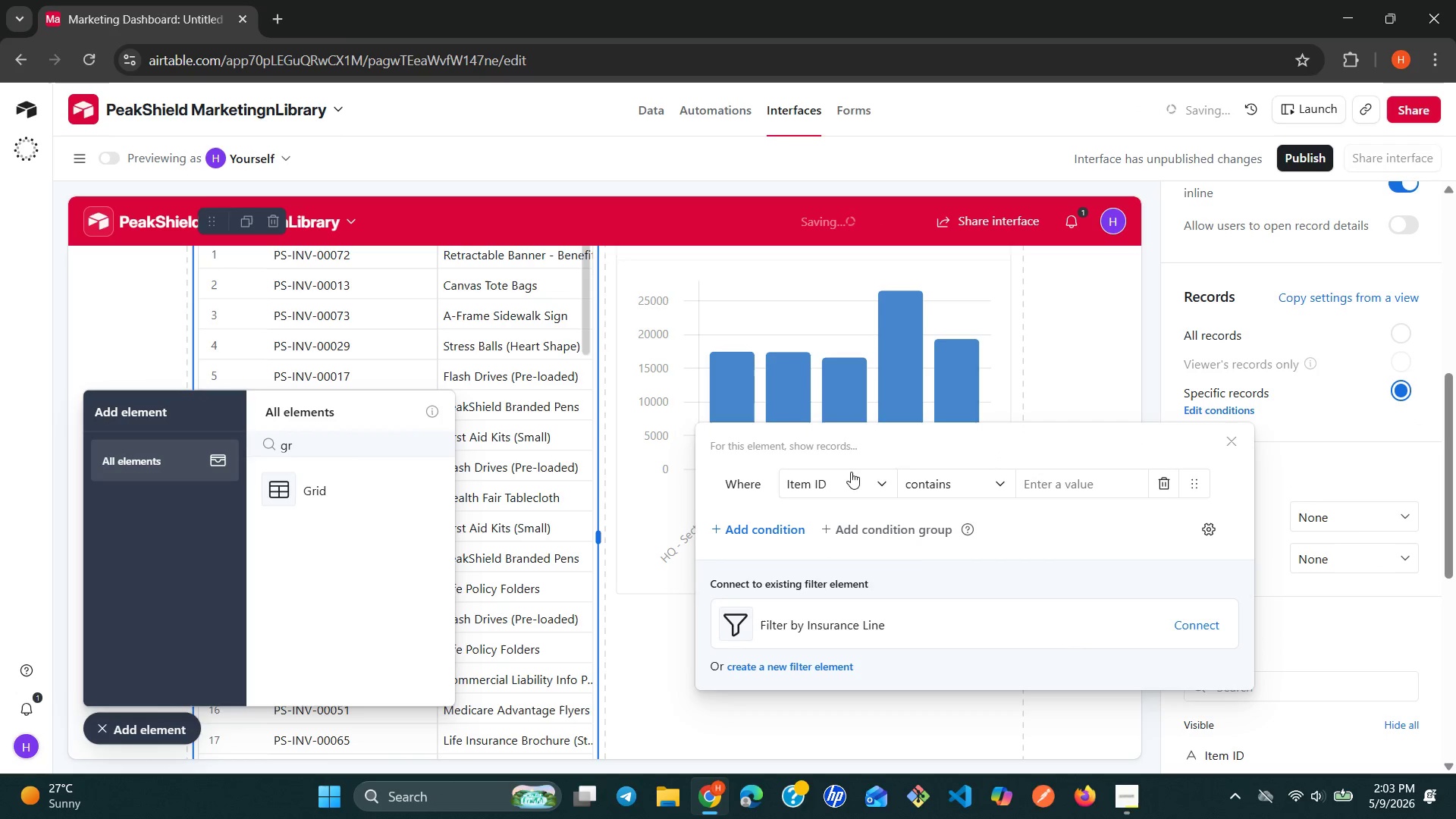 
left_click([883, 484])
 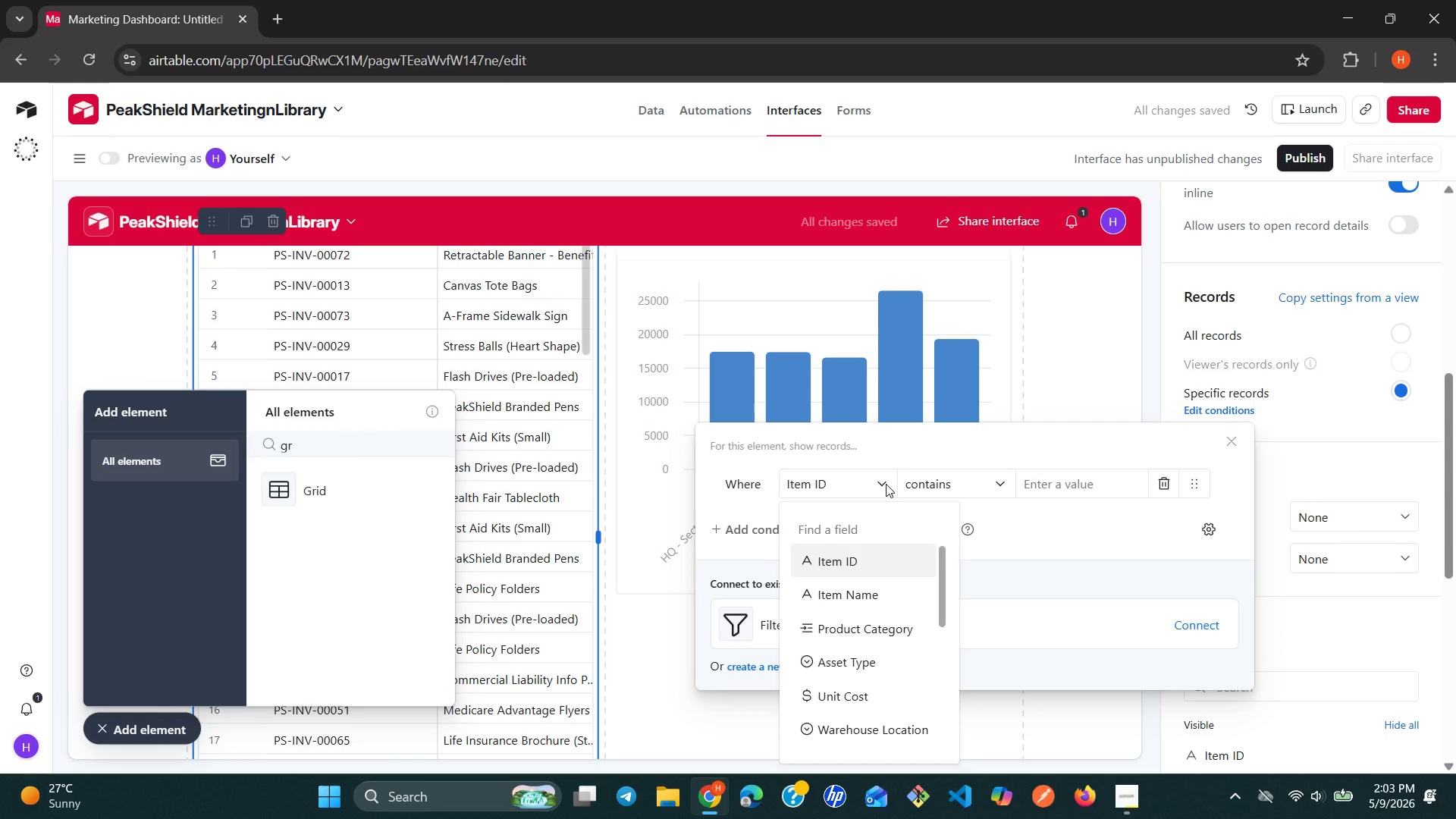 
type(re)
 